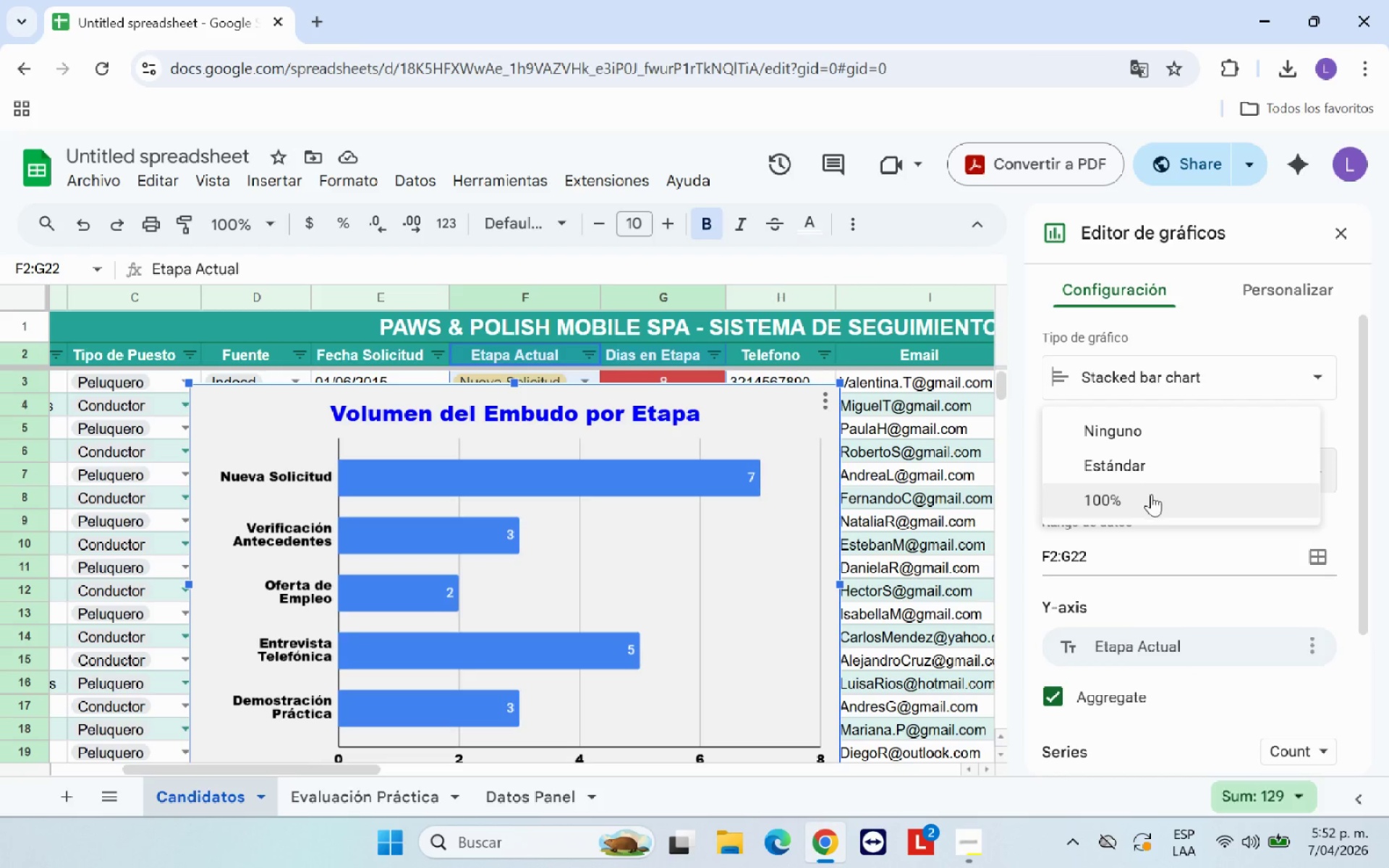 
left_click([1149, 498])
 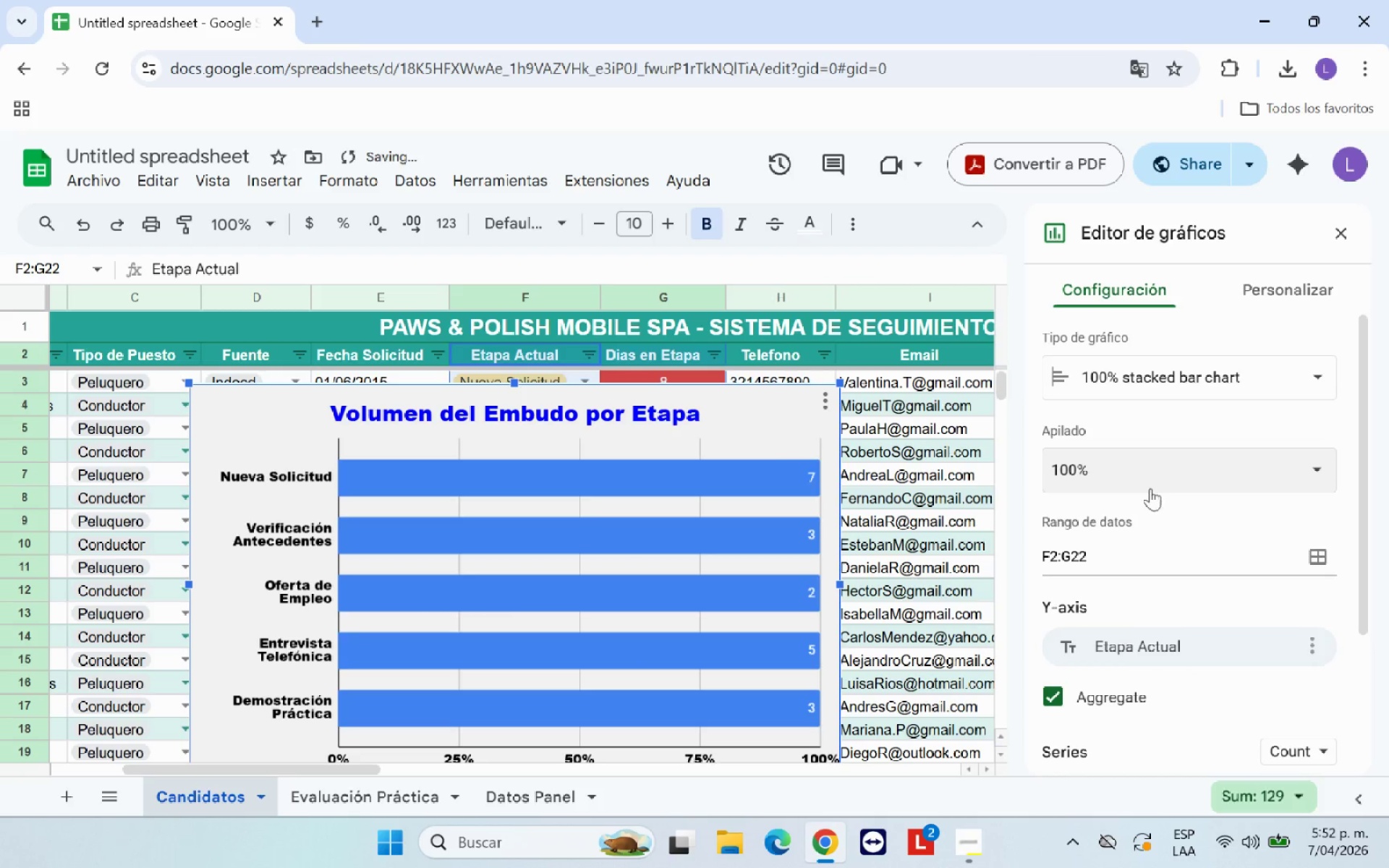 
left_click([1160, 460])
 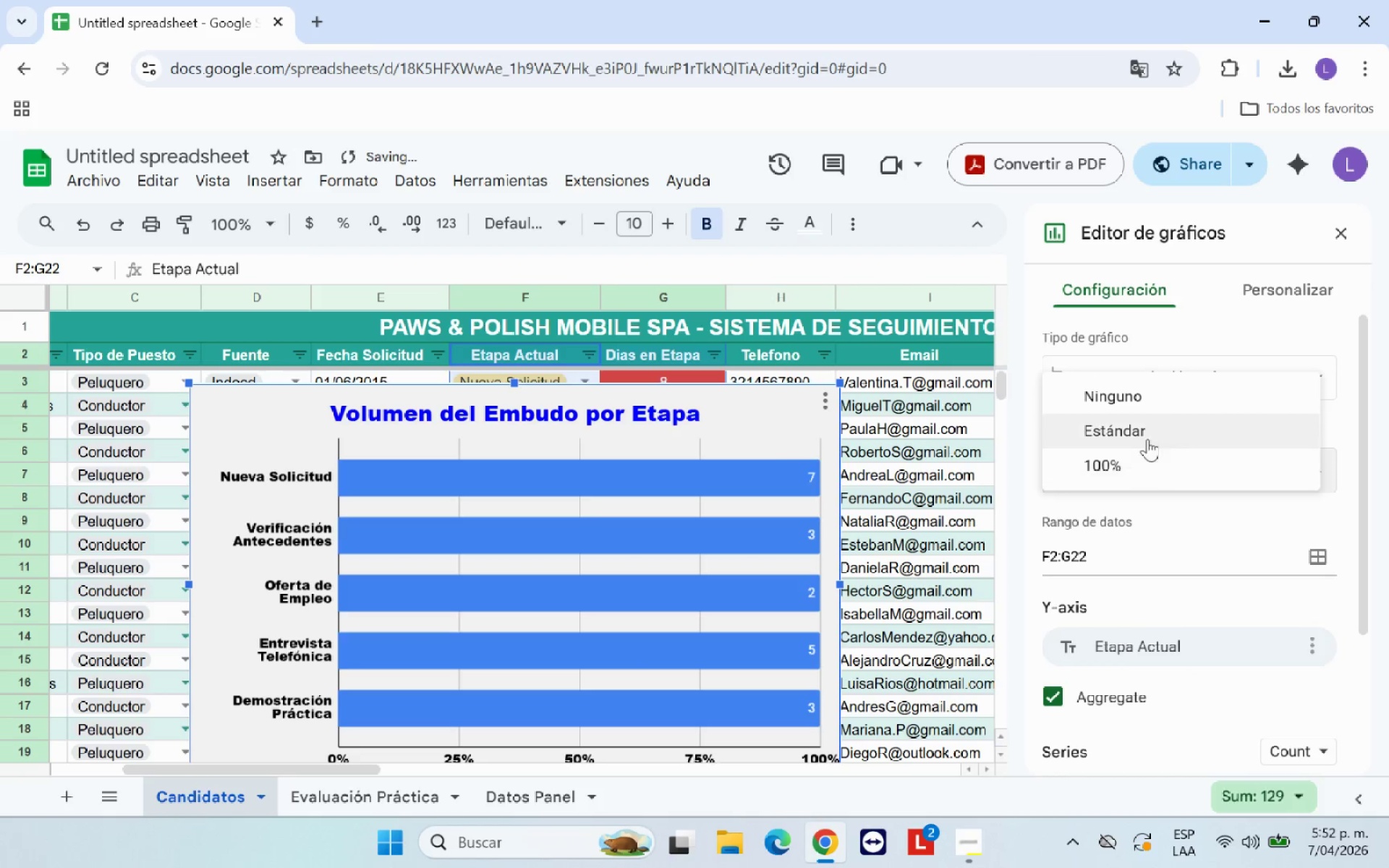 
left_click([1147, 429])
 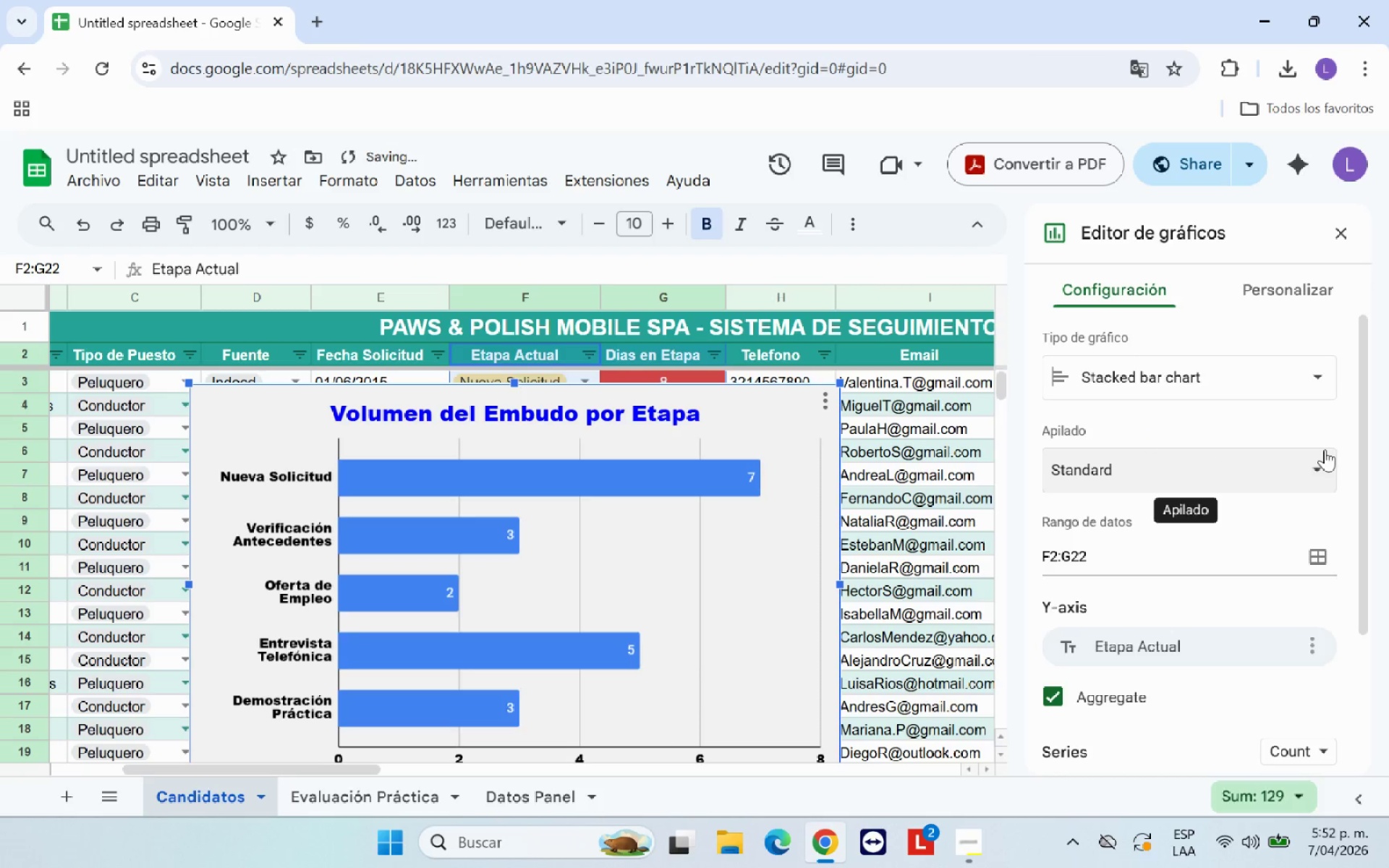 
scroll: coordinate [1281, 485], scroll_direction: down, amount: 4.0
 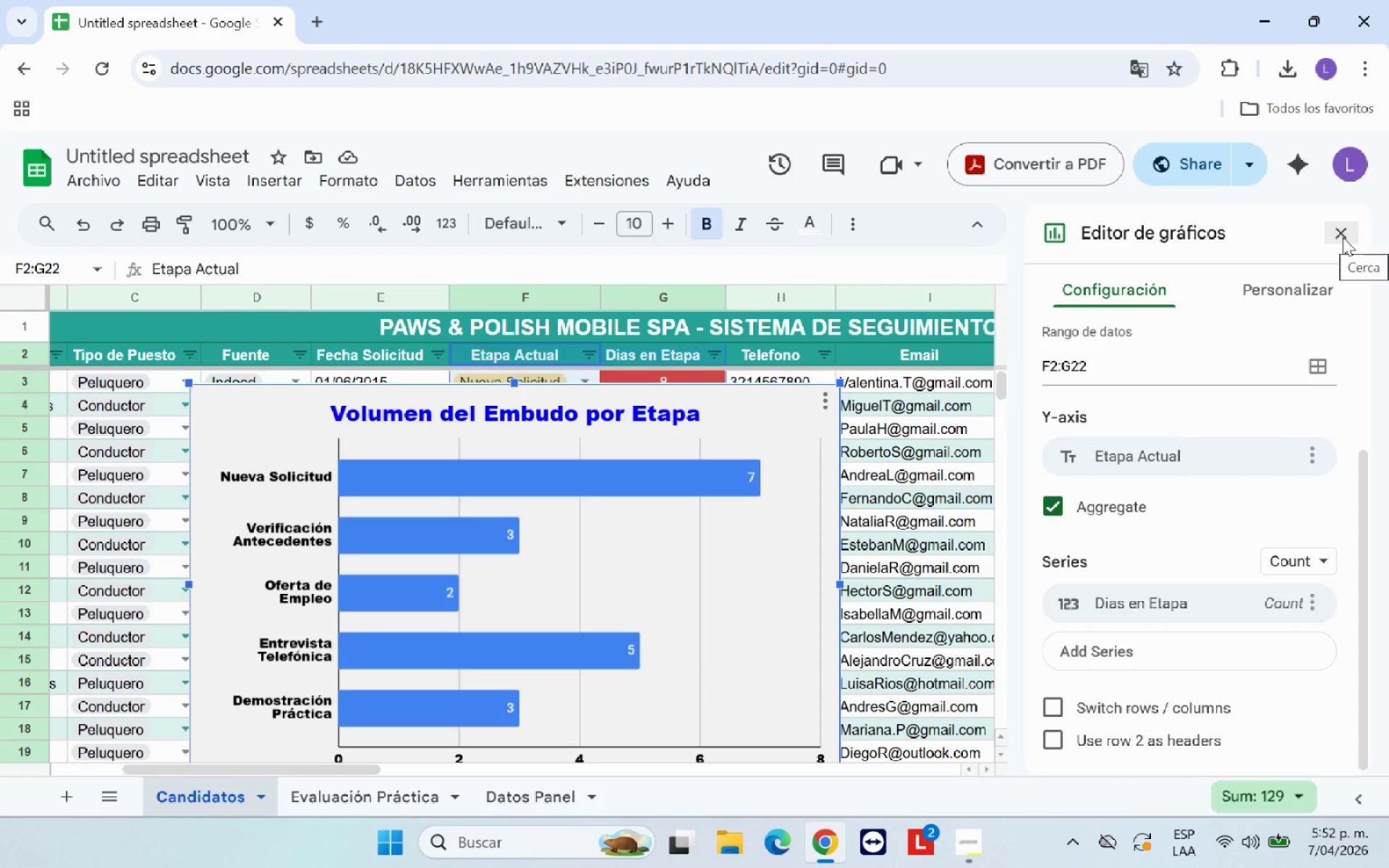 
left_click([1343, 237])
 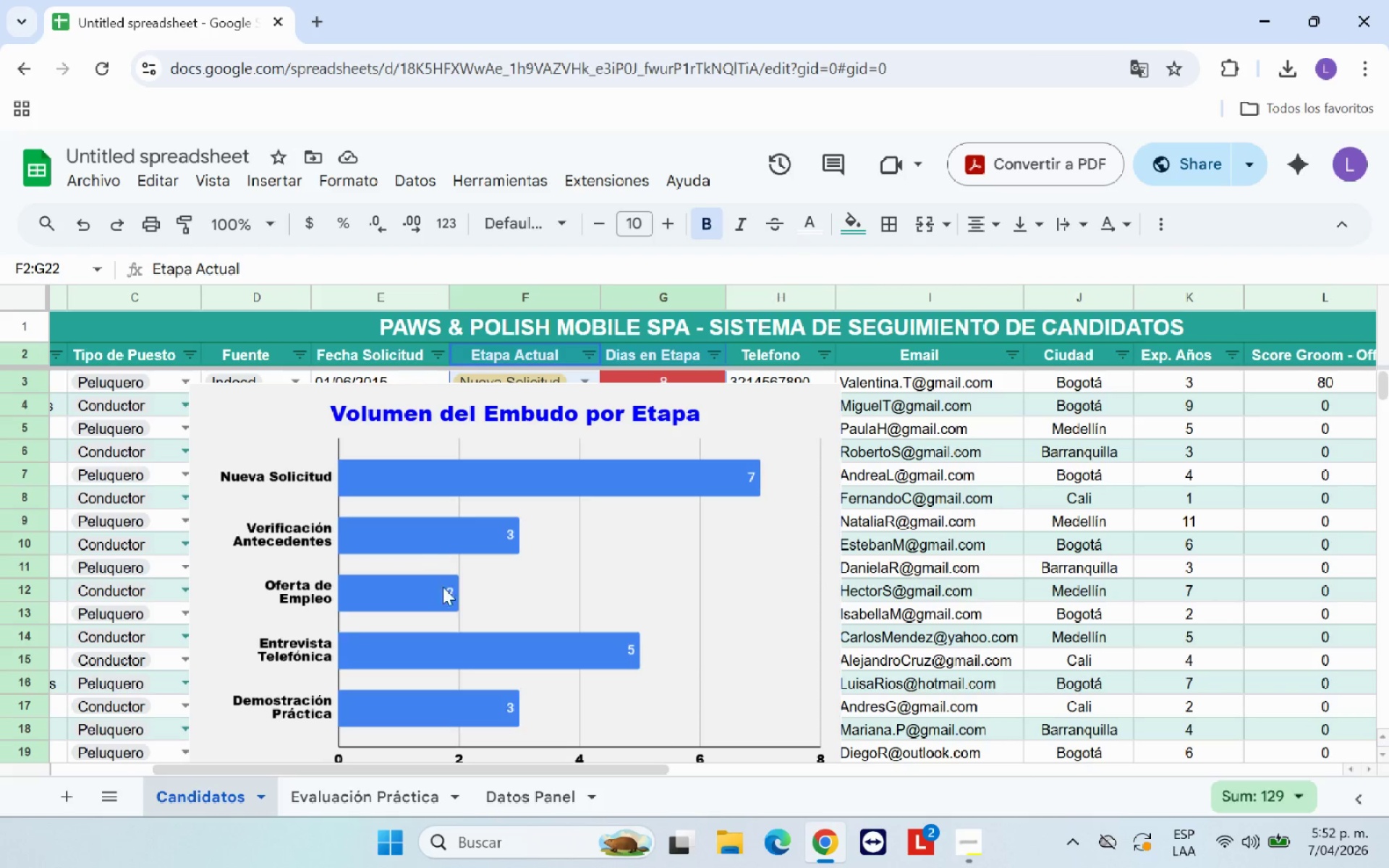 
left_click([648, 545])
 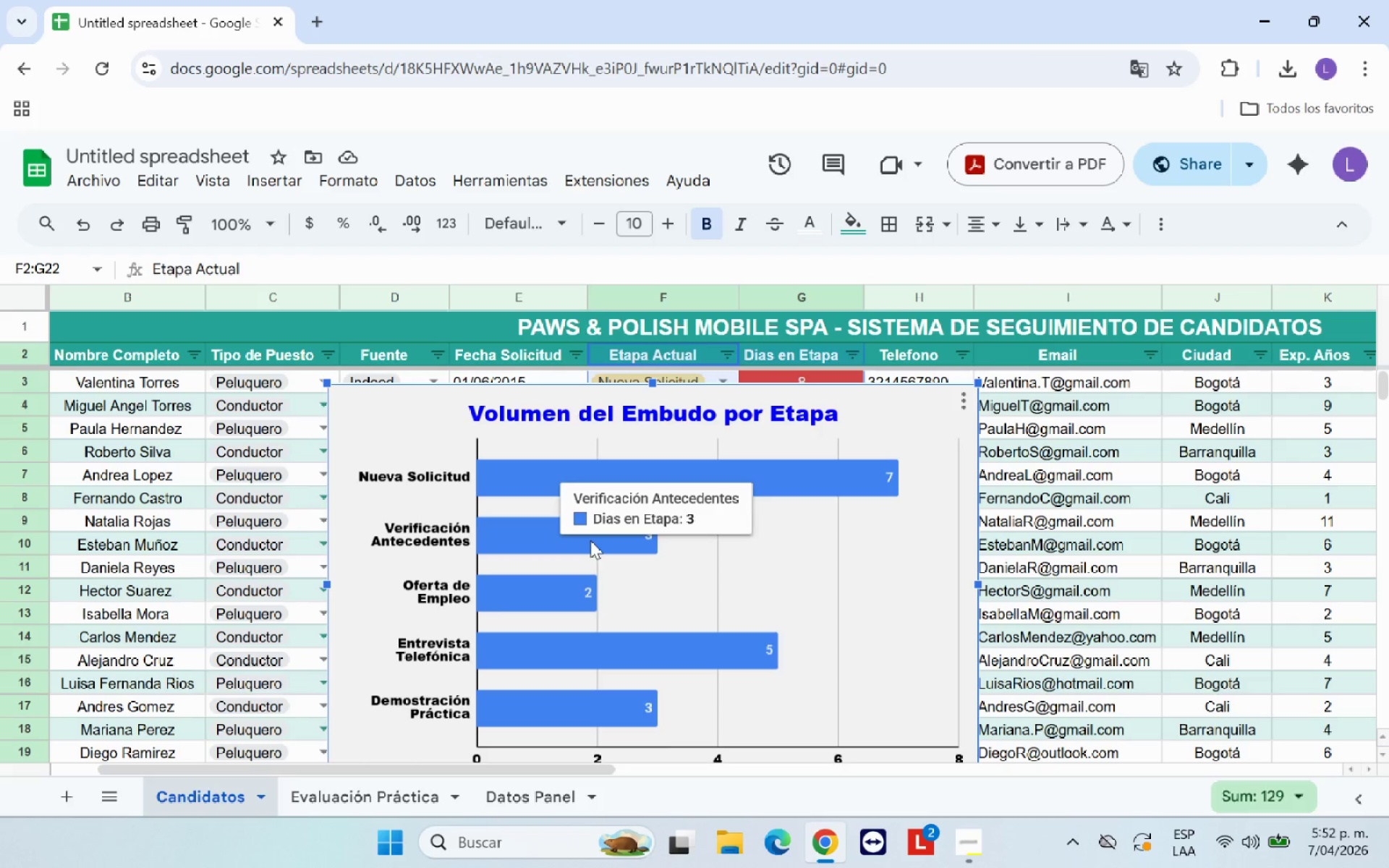 
key(Control+C)
 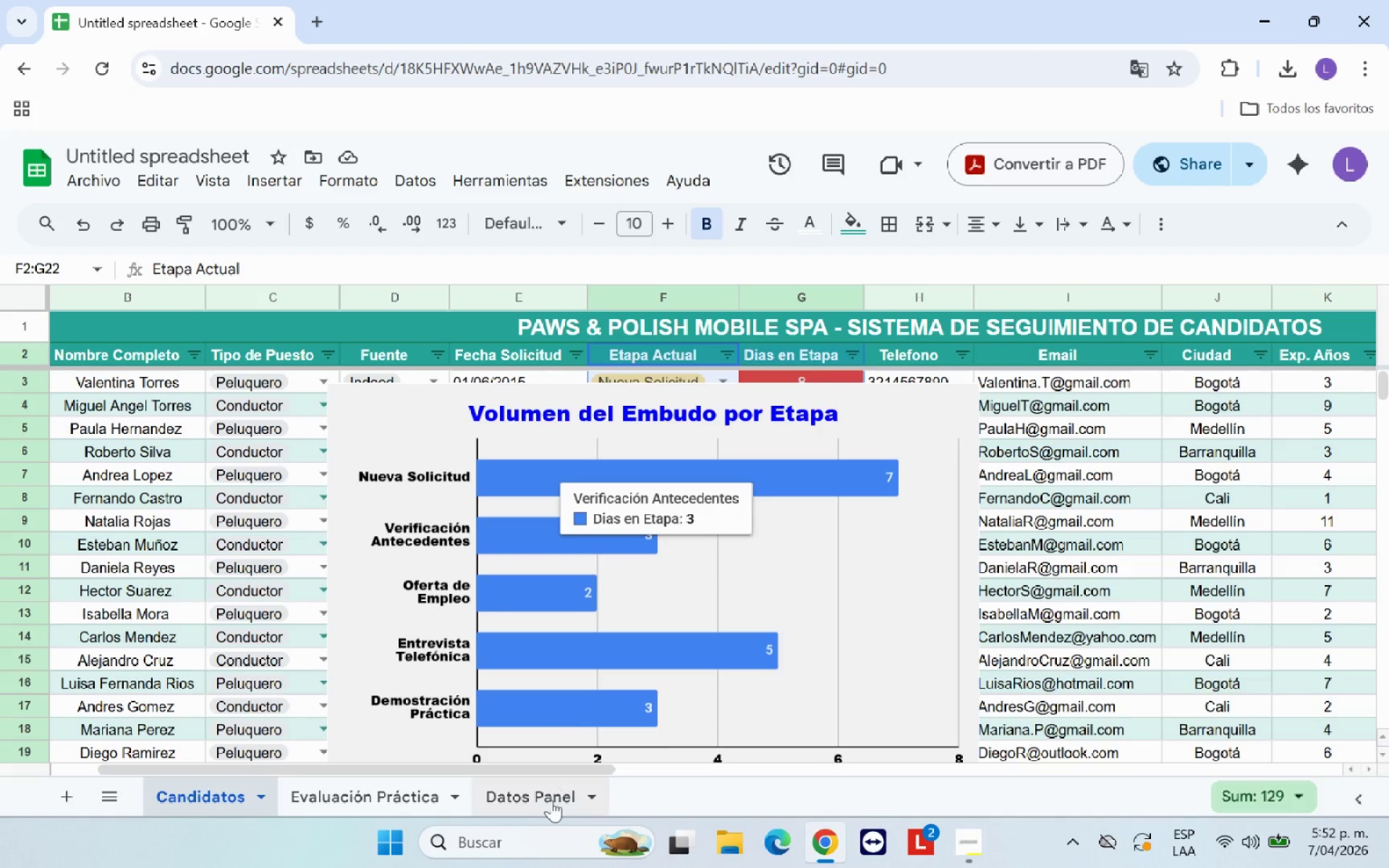 
left_click([551, 801])
 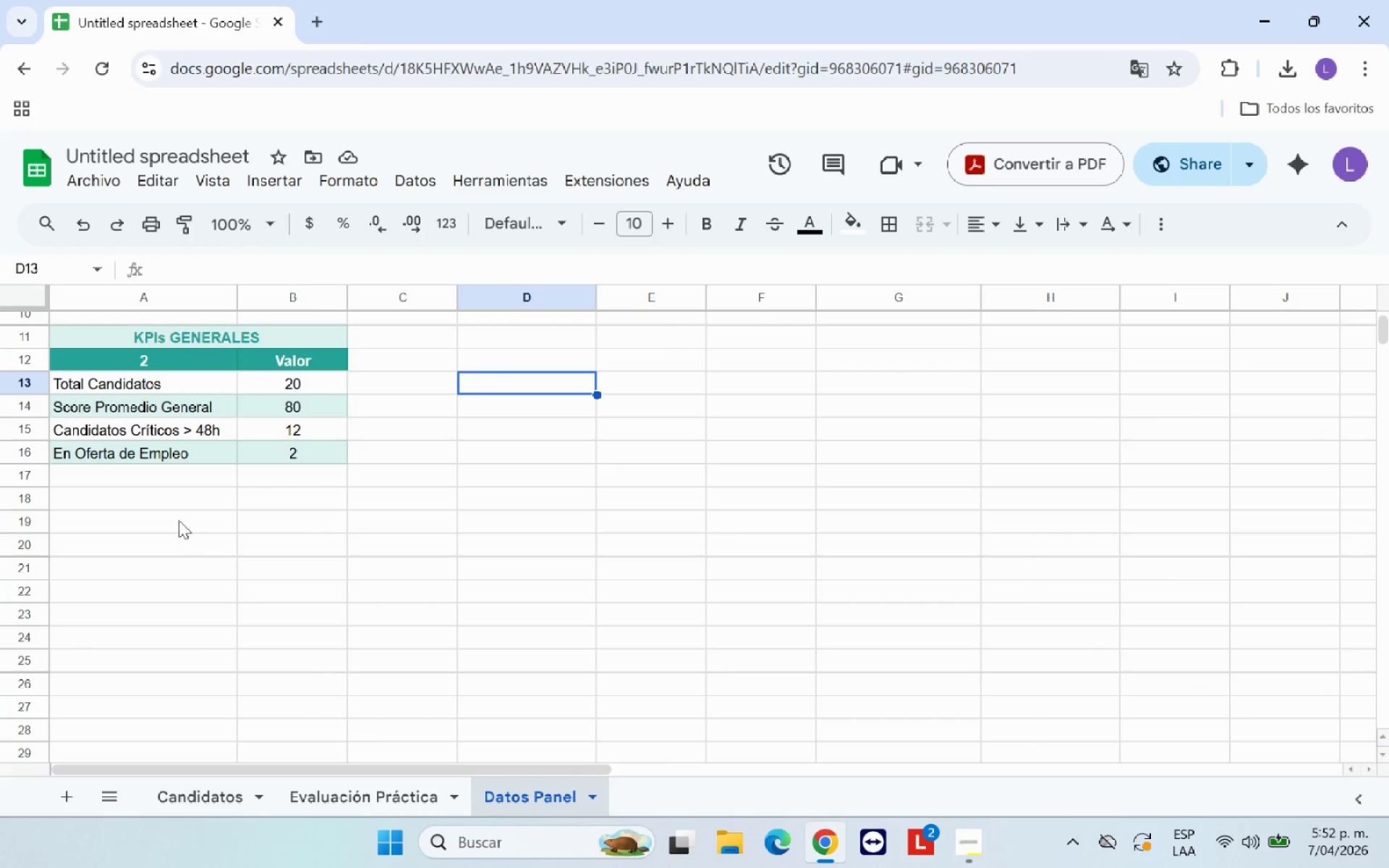 
left_click([168, 499])
 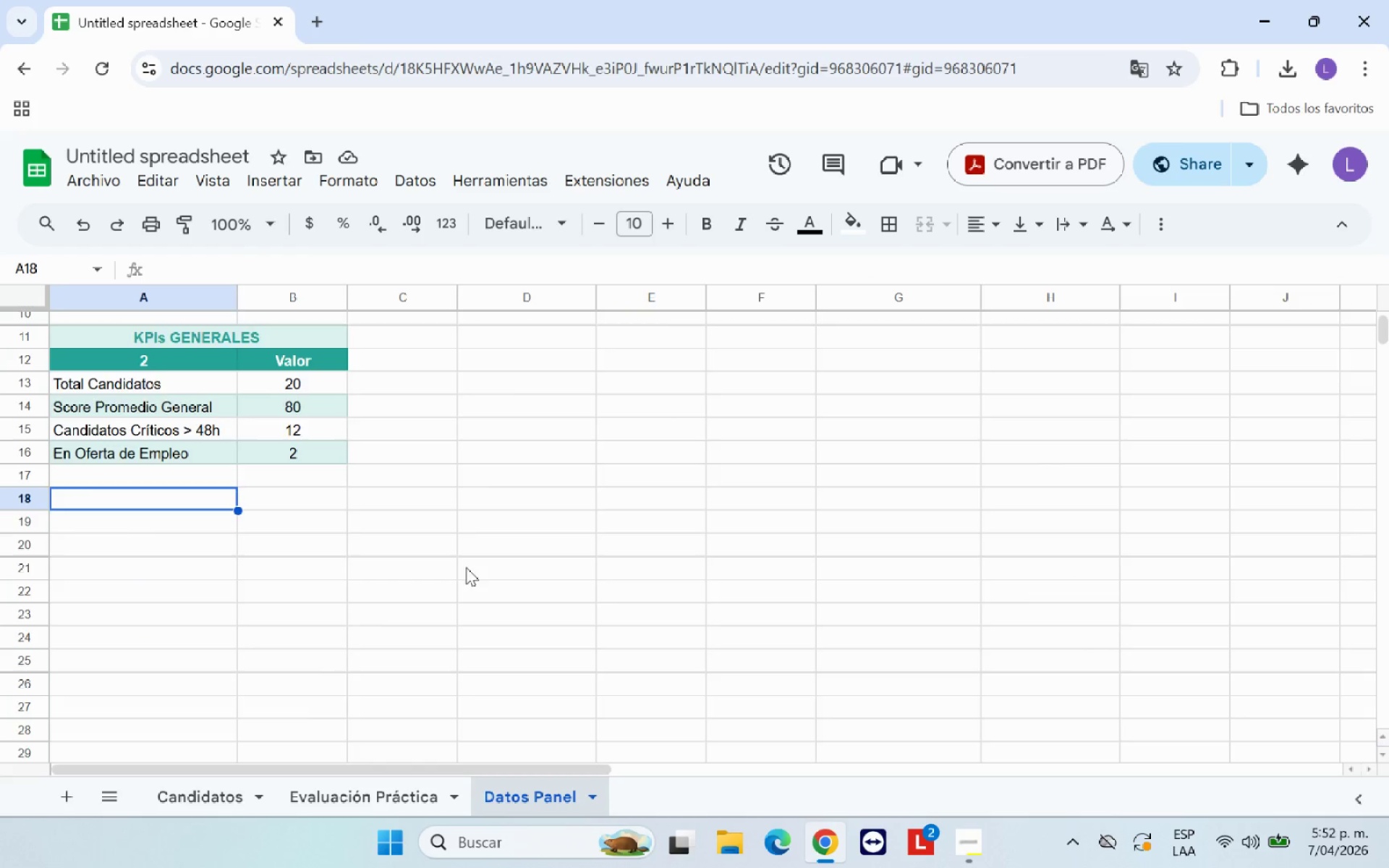 
scroll: coordinate [639, 589], scroll_direction: up, amount: 1.0
 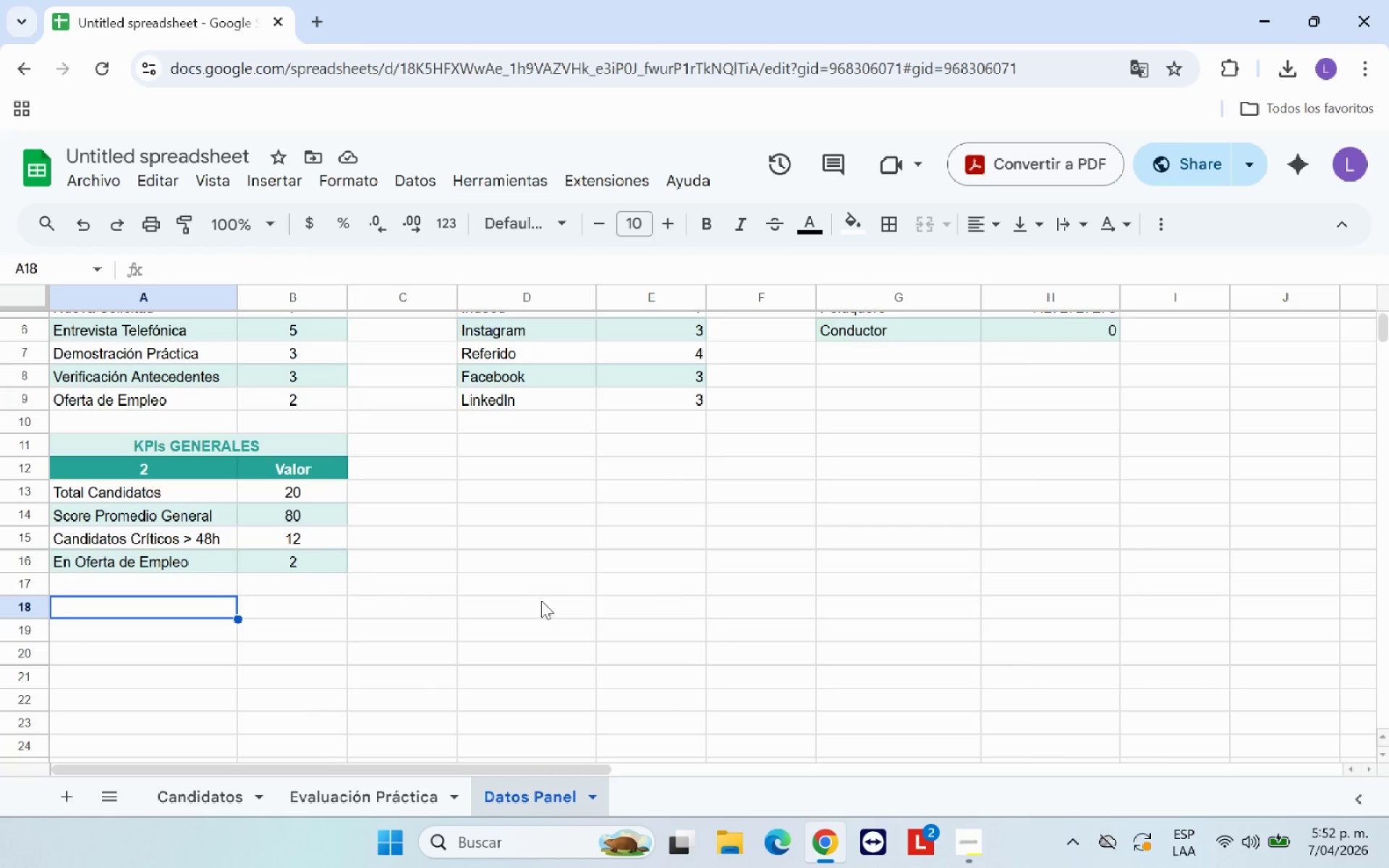 
hold_key(key=ControlLeft, duration=0.5)
 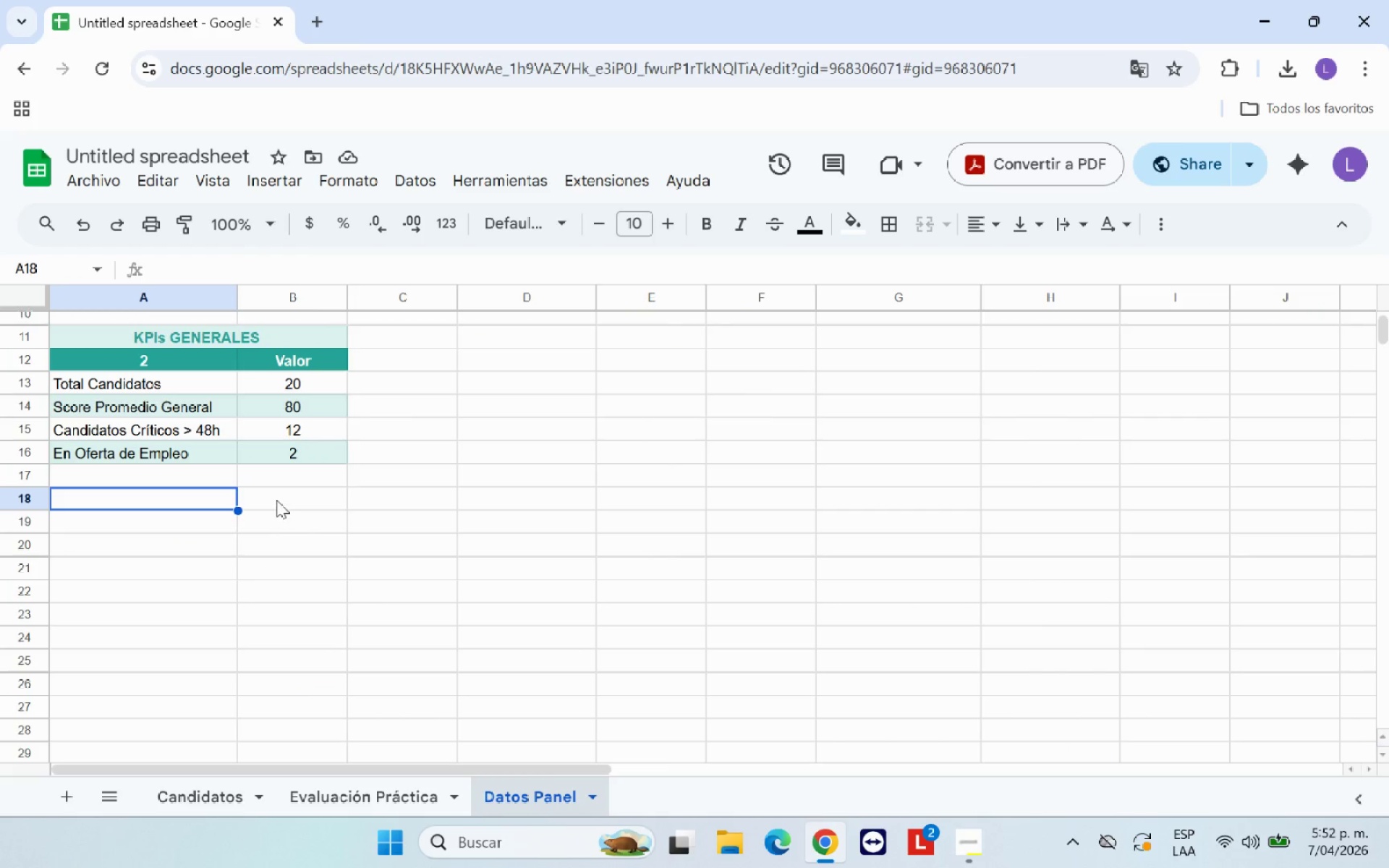 
scroll: coordinate [342, 600], scroll_direction: down, amount: 1.0
 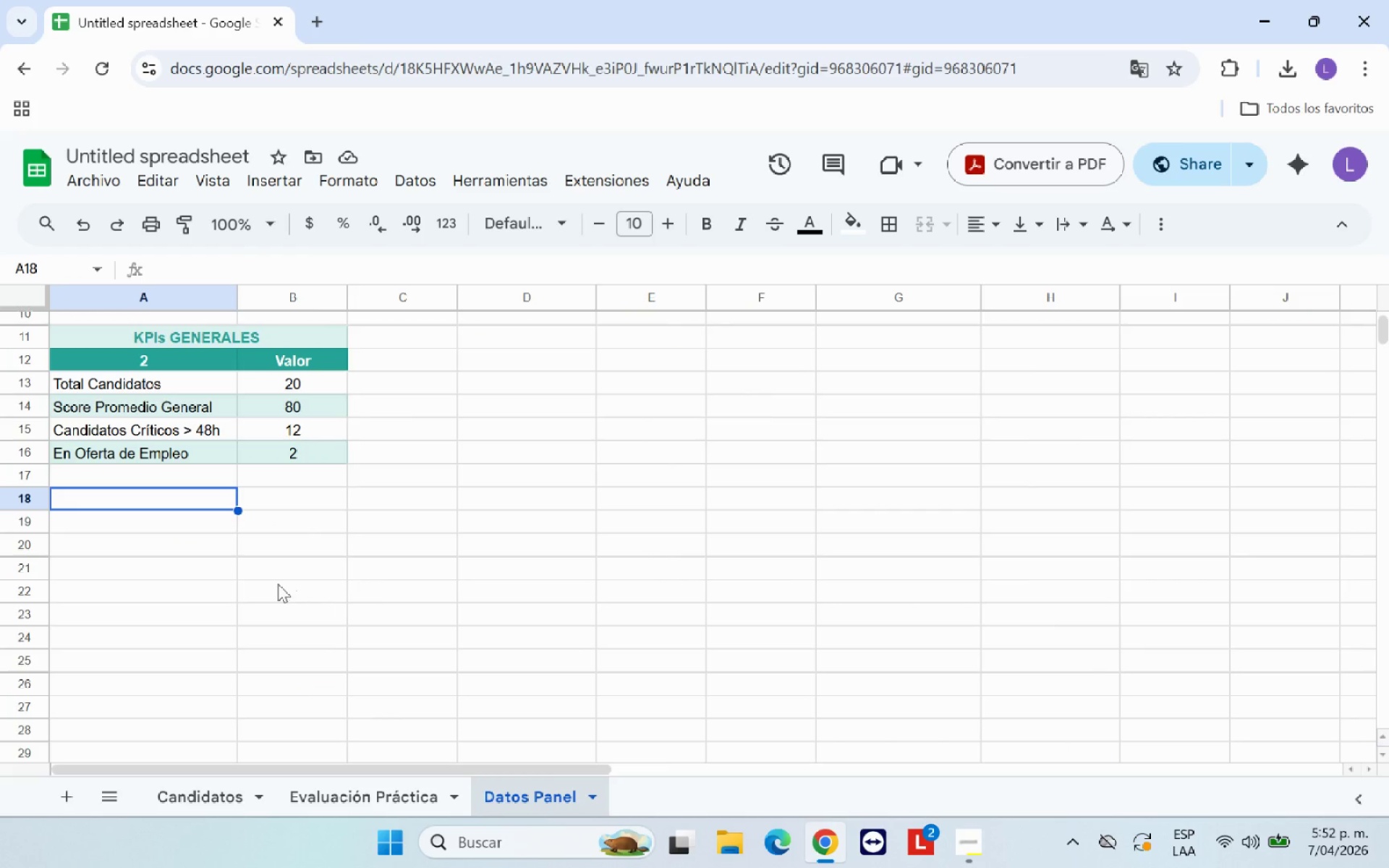 
left_click([276, 493])
 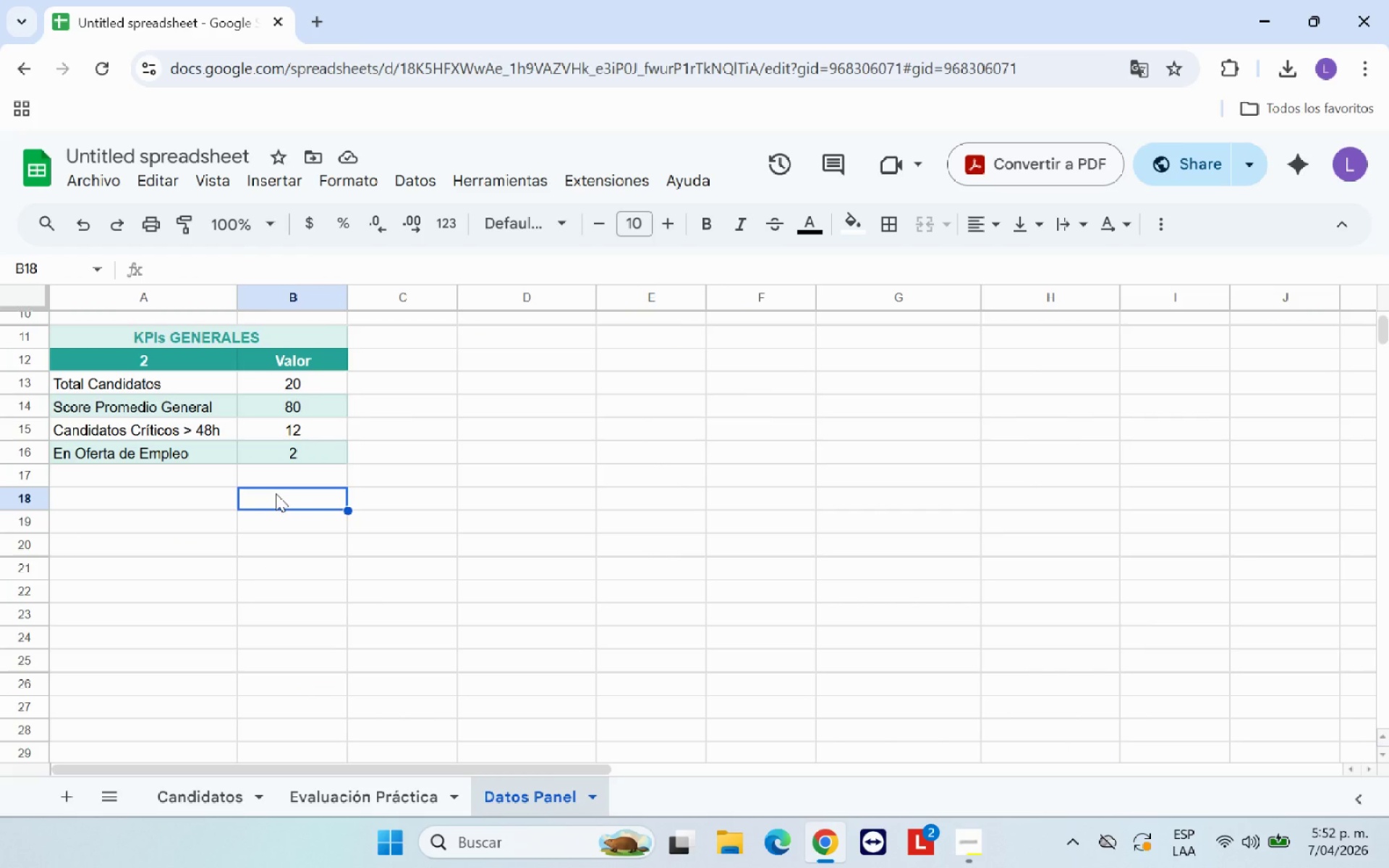 
key(Control+V)
 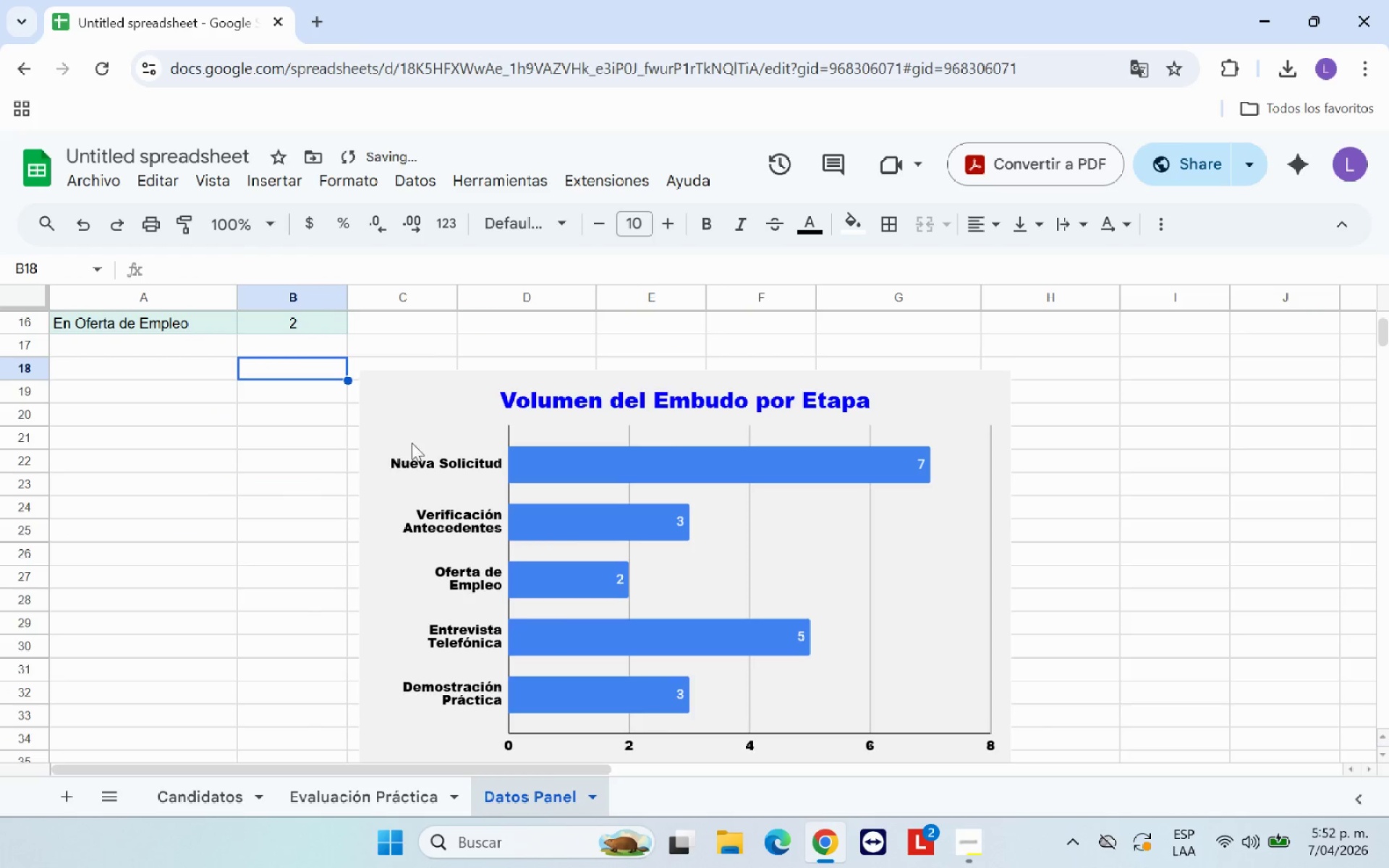 
left_click([420, 459])
 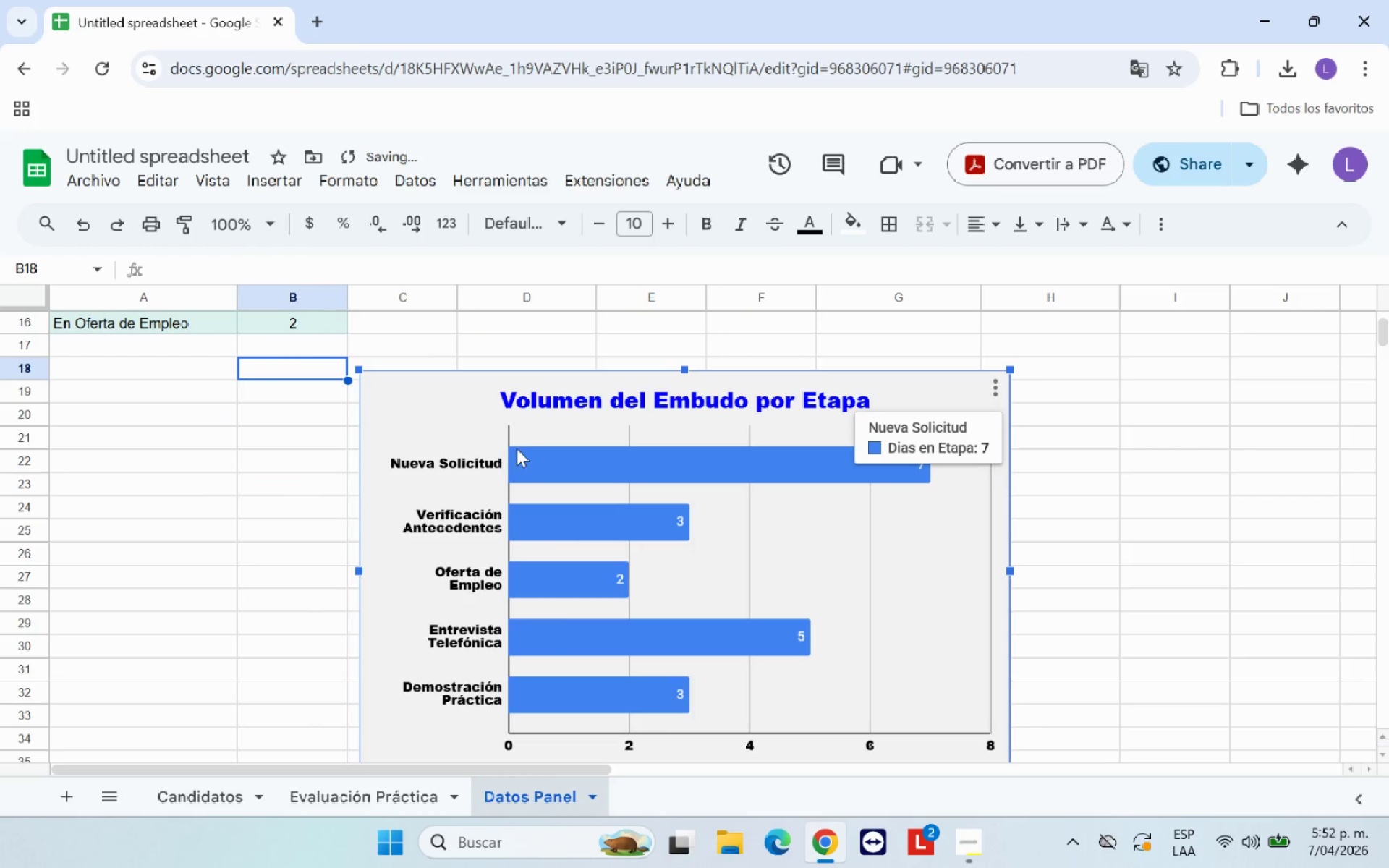 
left_click_drag(start_coordinate=[522, 444], to_coordinate=[237, 435])
 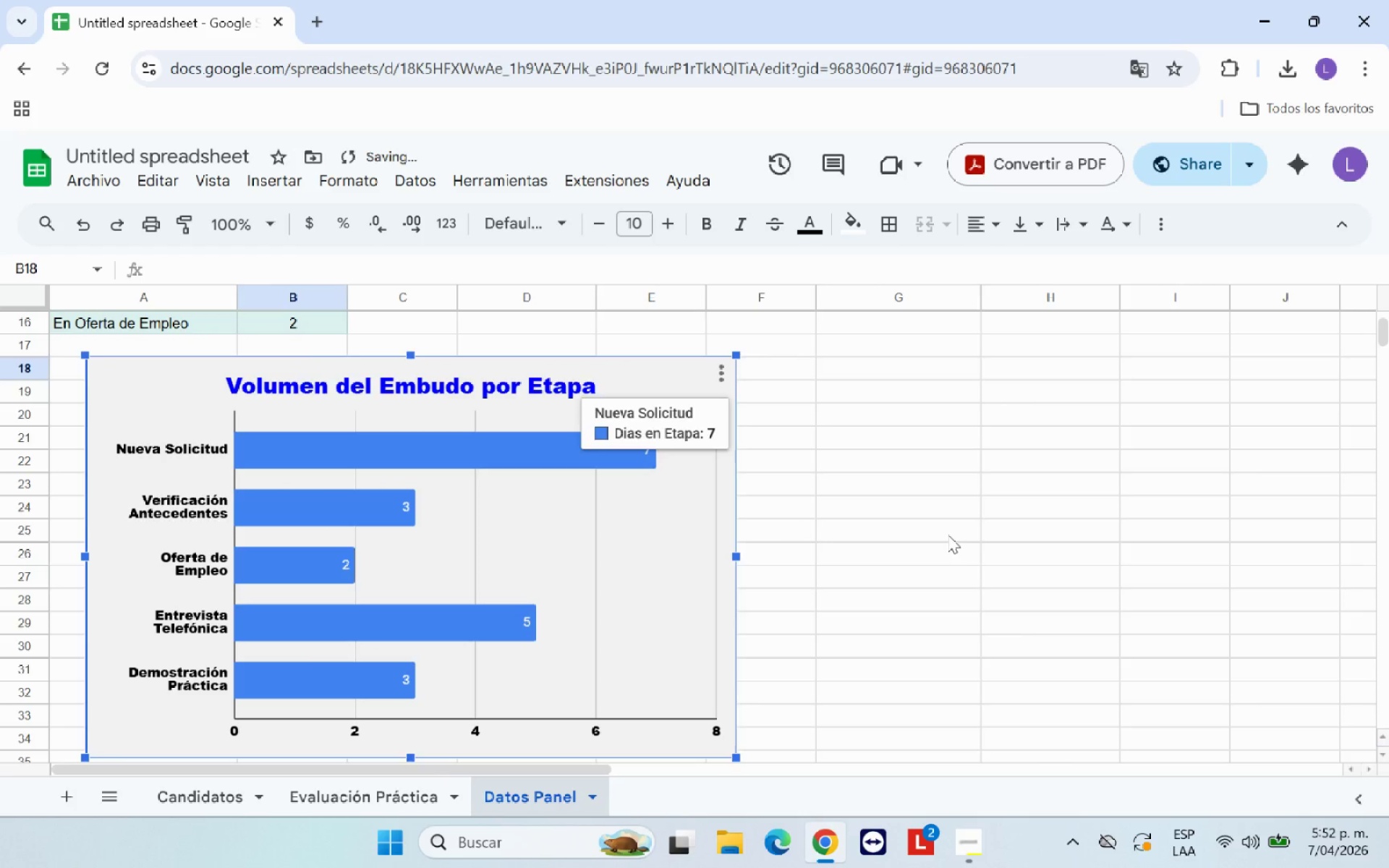 
left_click([948, 535])
 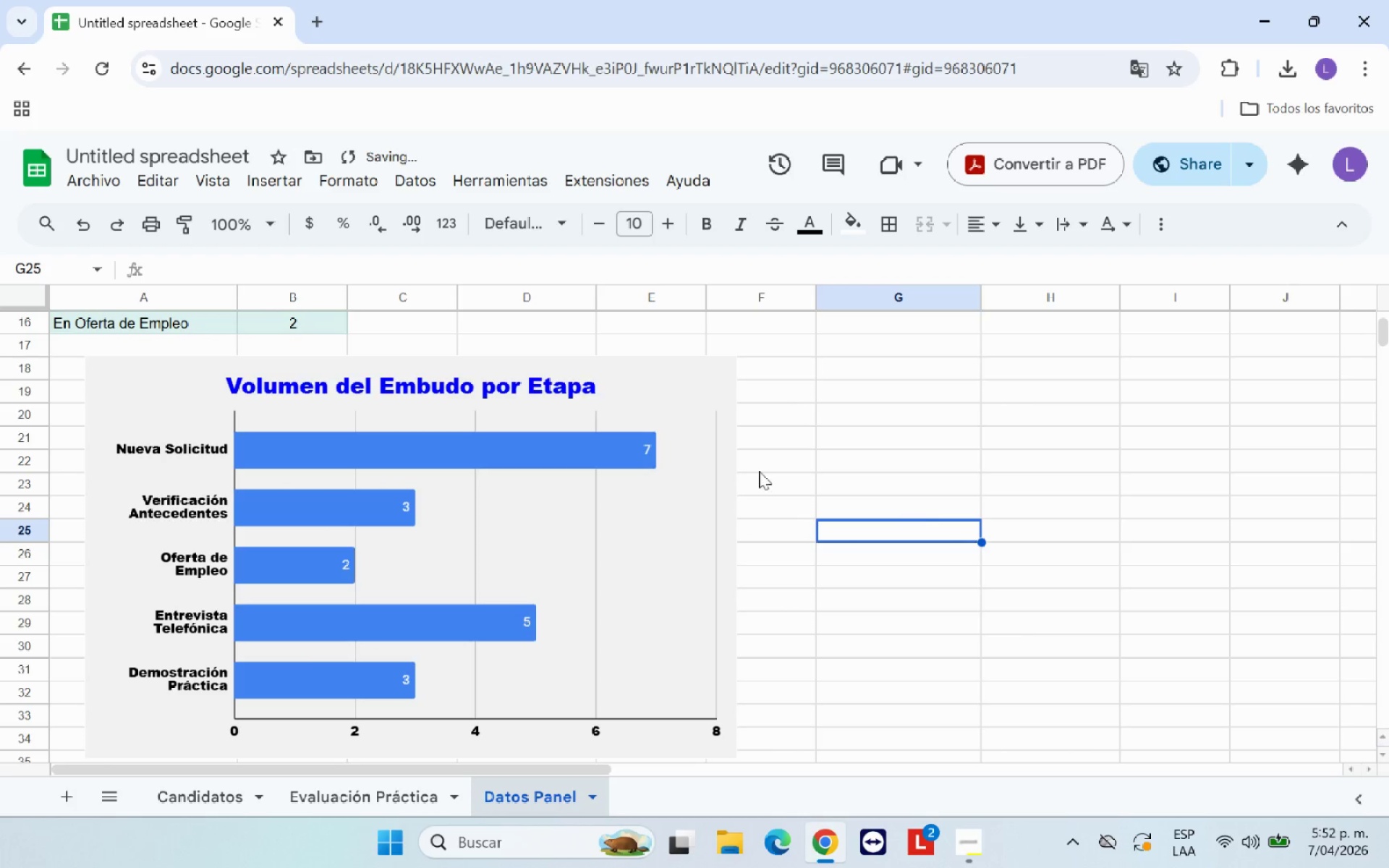 
left_click([623, 461])
 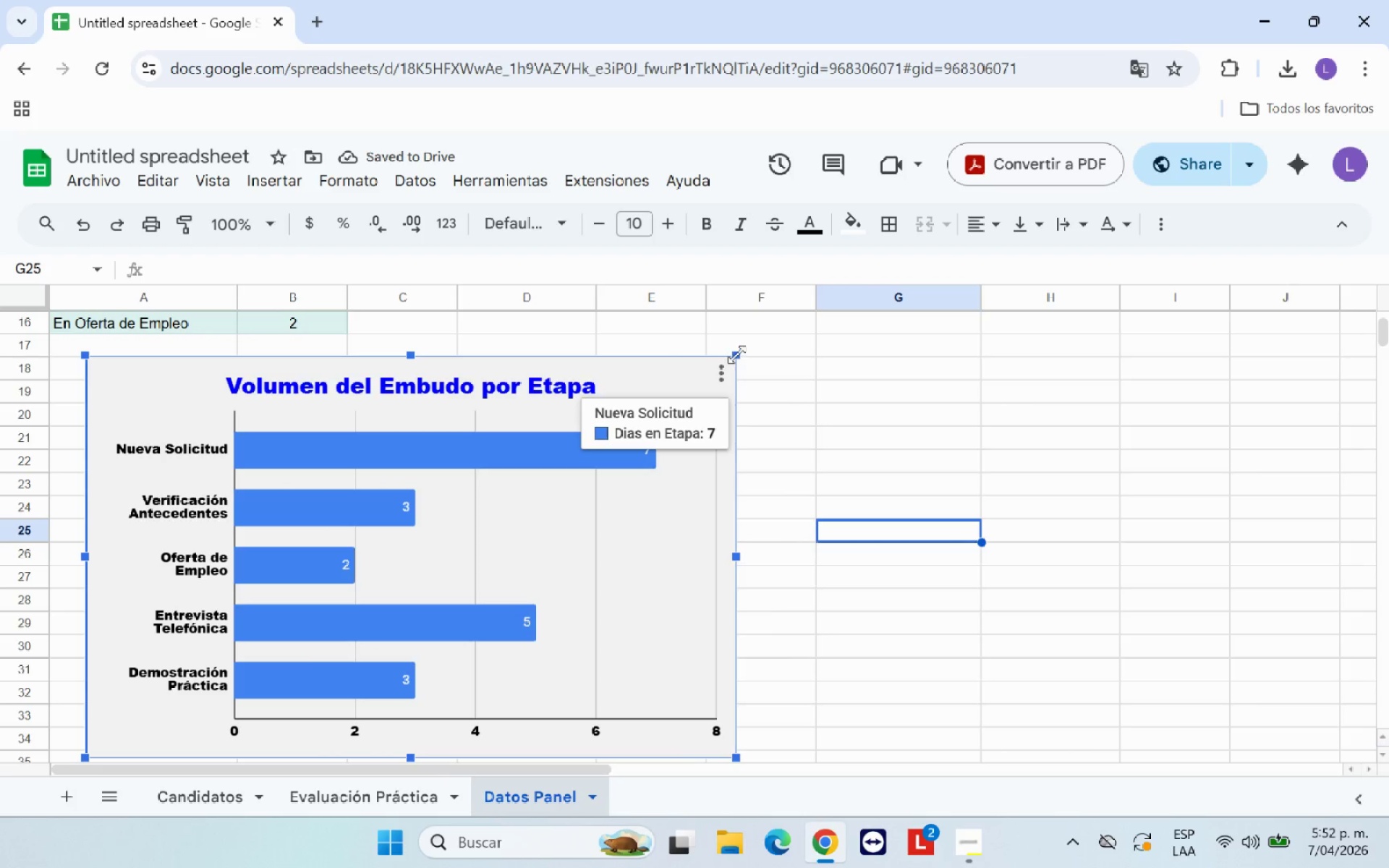 
left_click_drag(start_coordinate=[739, 352], to_coordinate=[482, 419])
 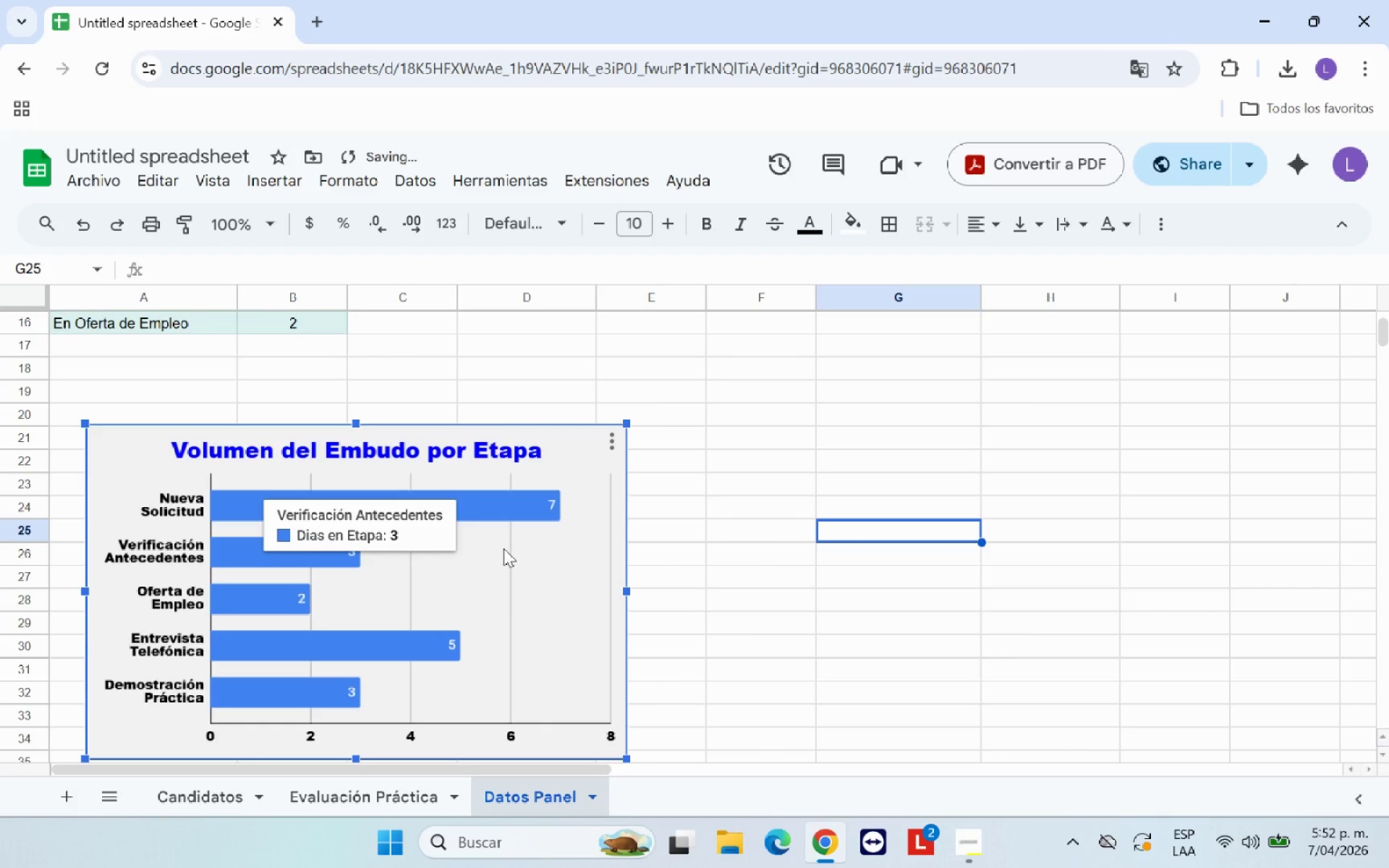 
left_click_drag(start_coordinate=[502, 550], to_coordinate=[497, 472])
 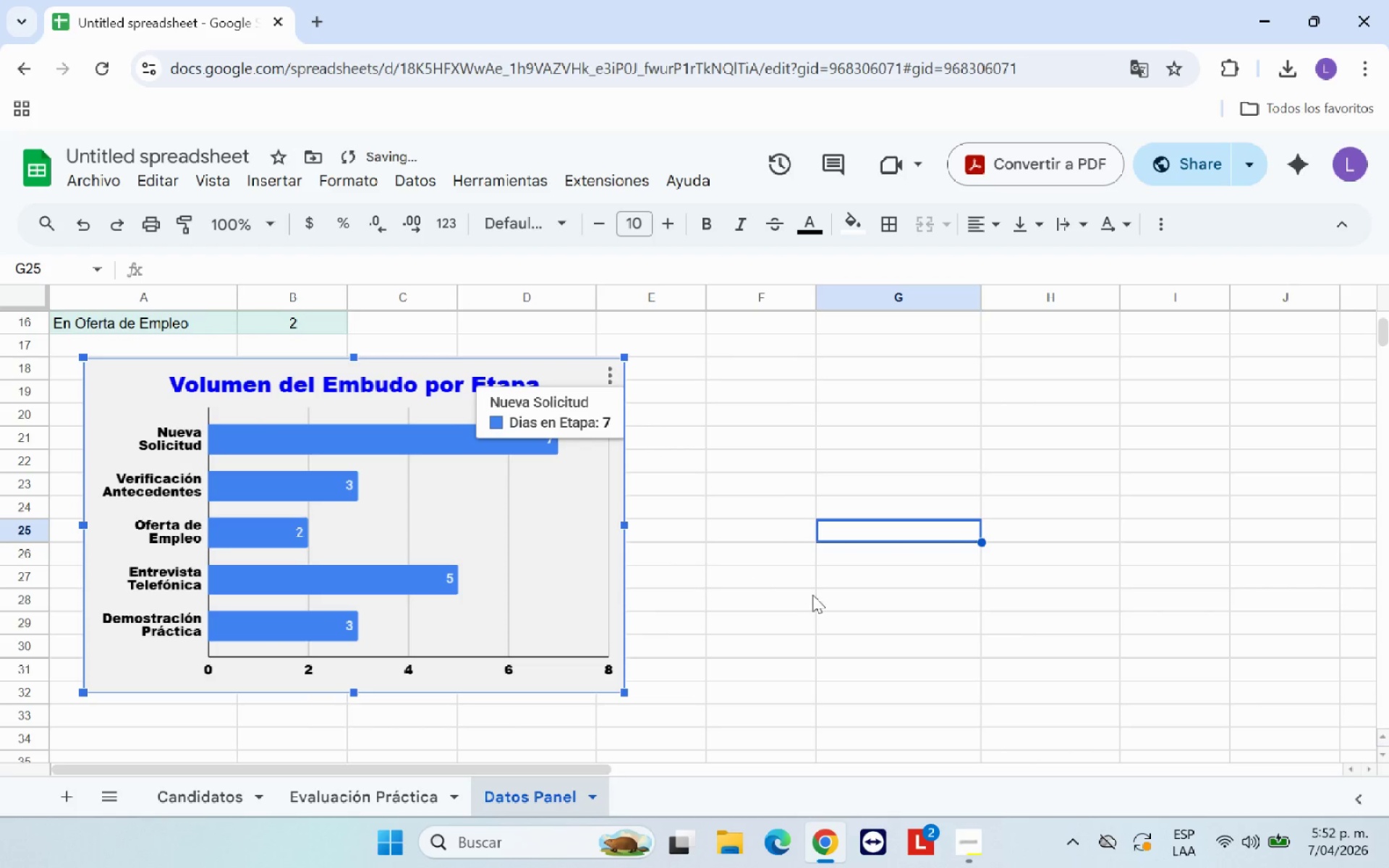 
left_click([826, 595])
 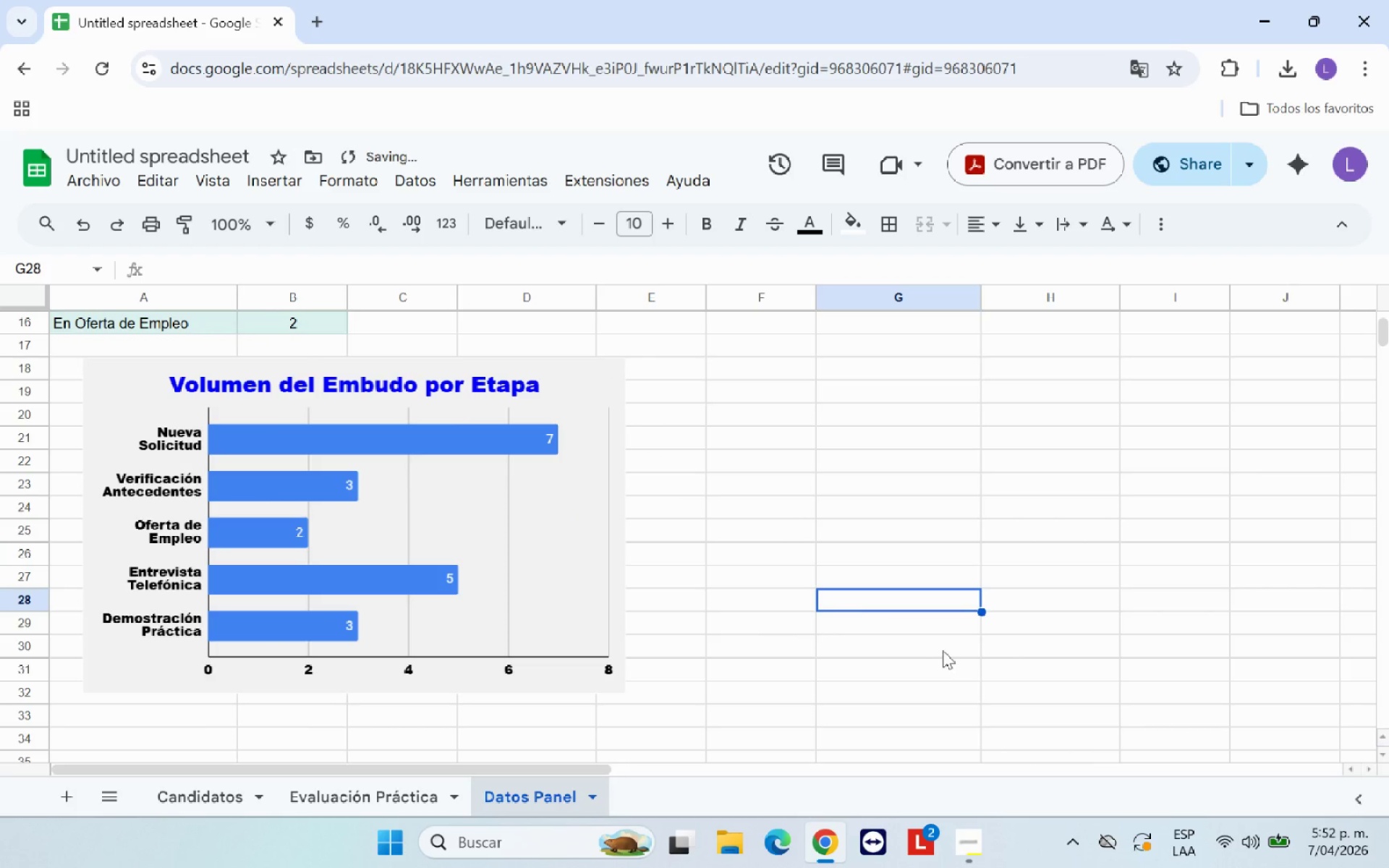 
scroll: coordinate [948, 652], scroll_direction: up, amount: 3.0
 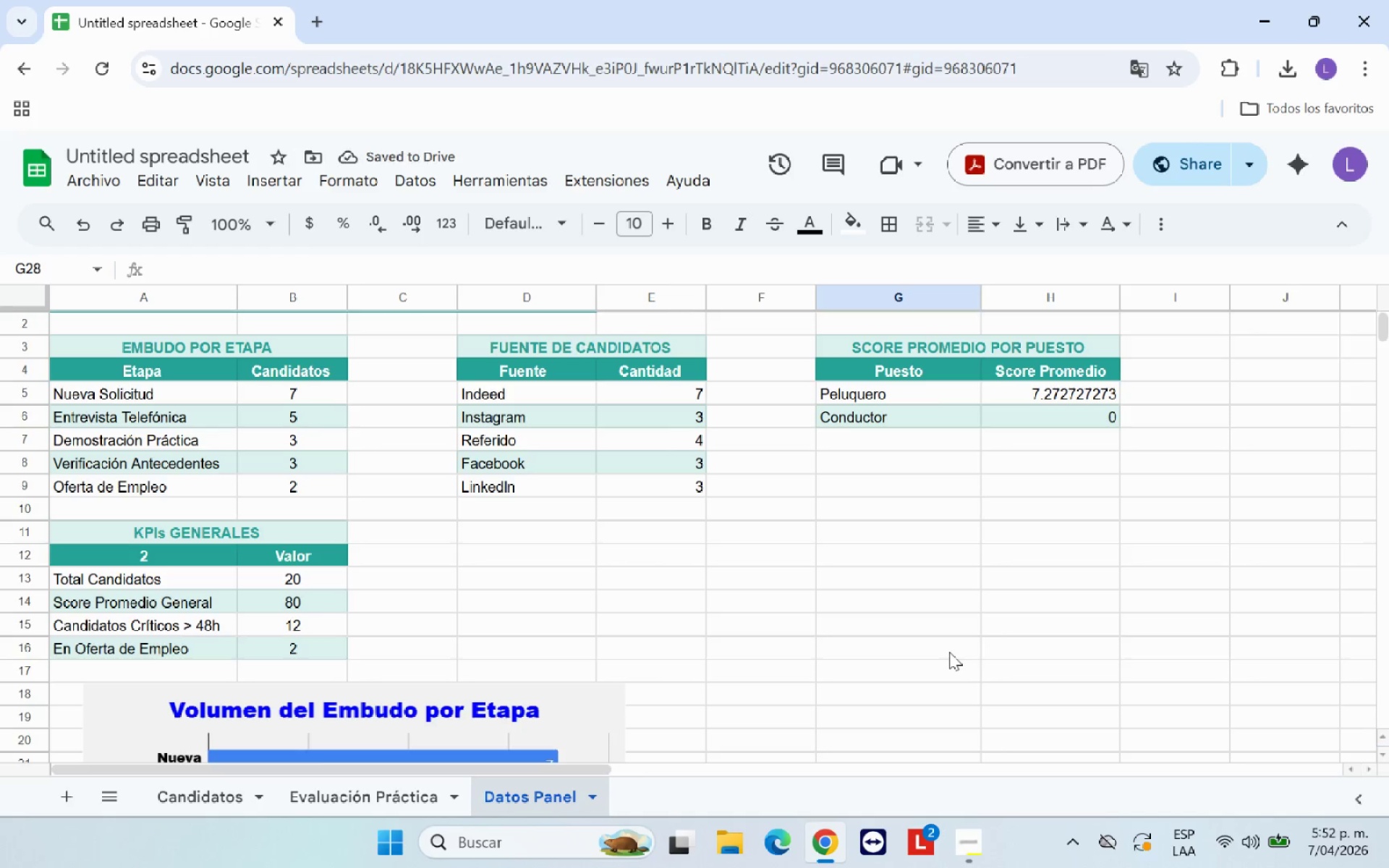 
scroll: coordinate [949, 652], scroll_direction: down, amount: 2.0
 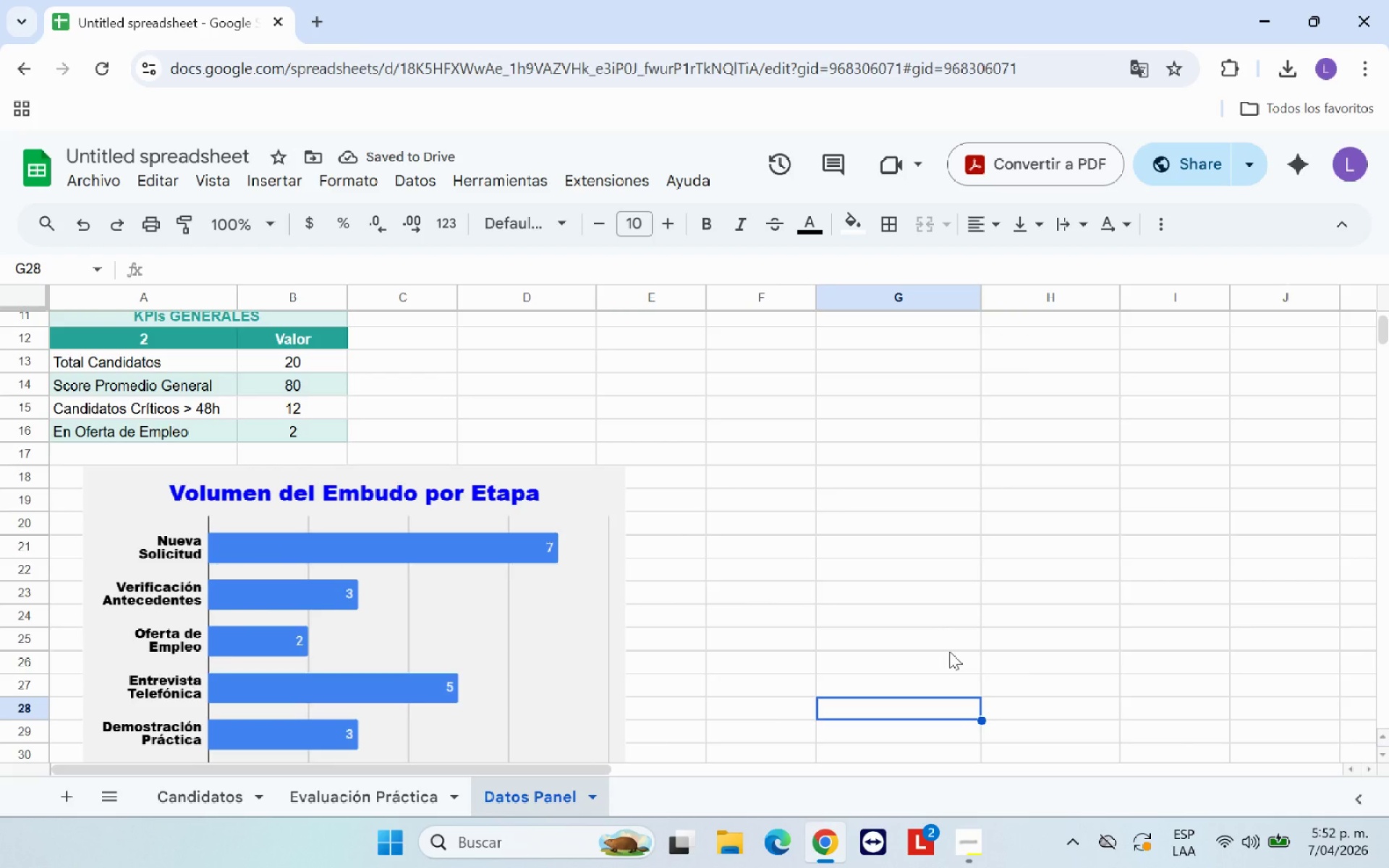 
scroll: coordinate [949, 650], scroll_direction: up, amount: 5.0
 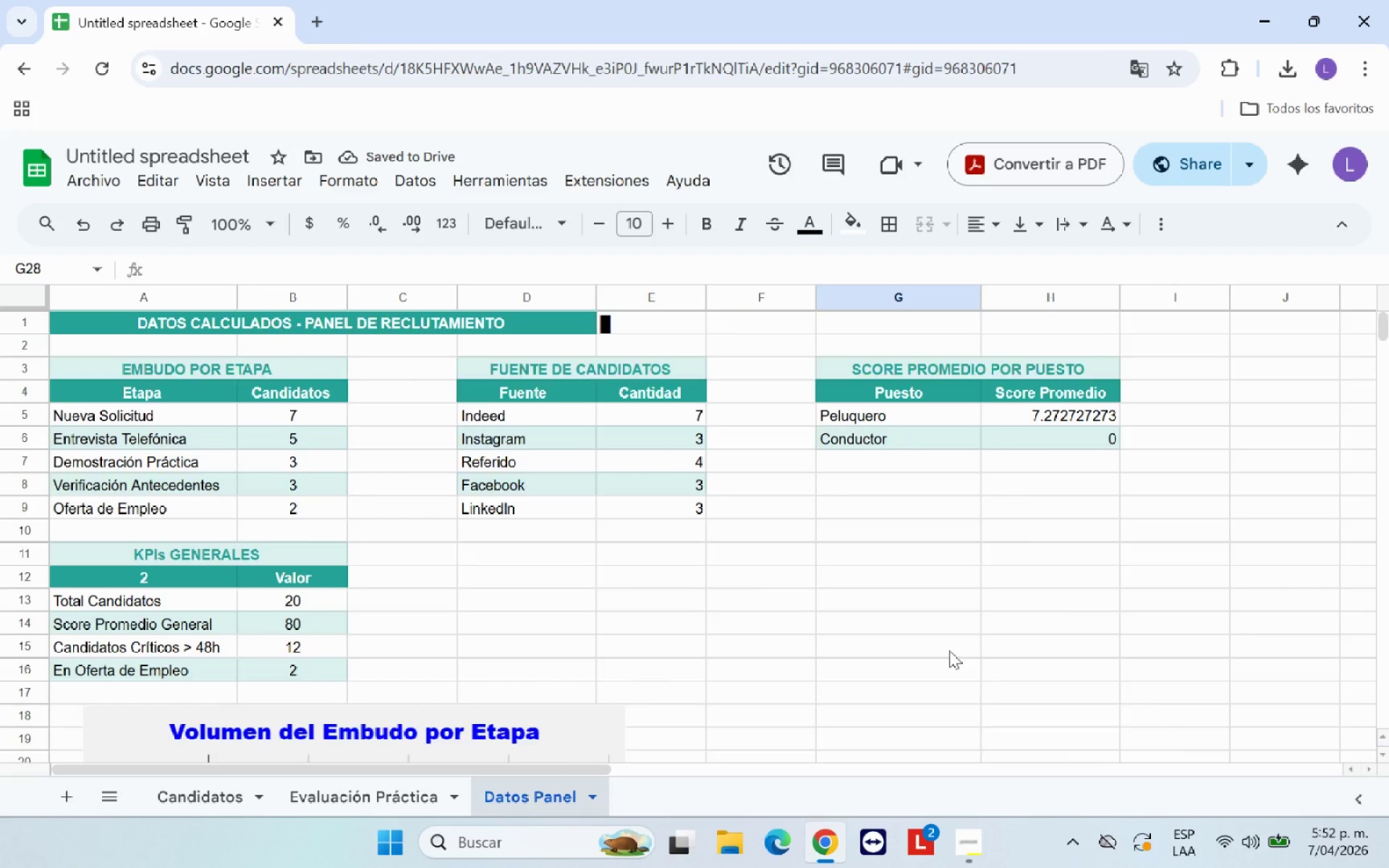 
scroll: coordinate [949, 650], scroll_direction: down, amount: 2.0
 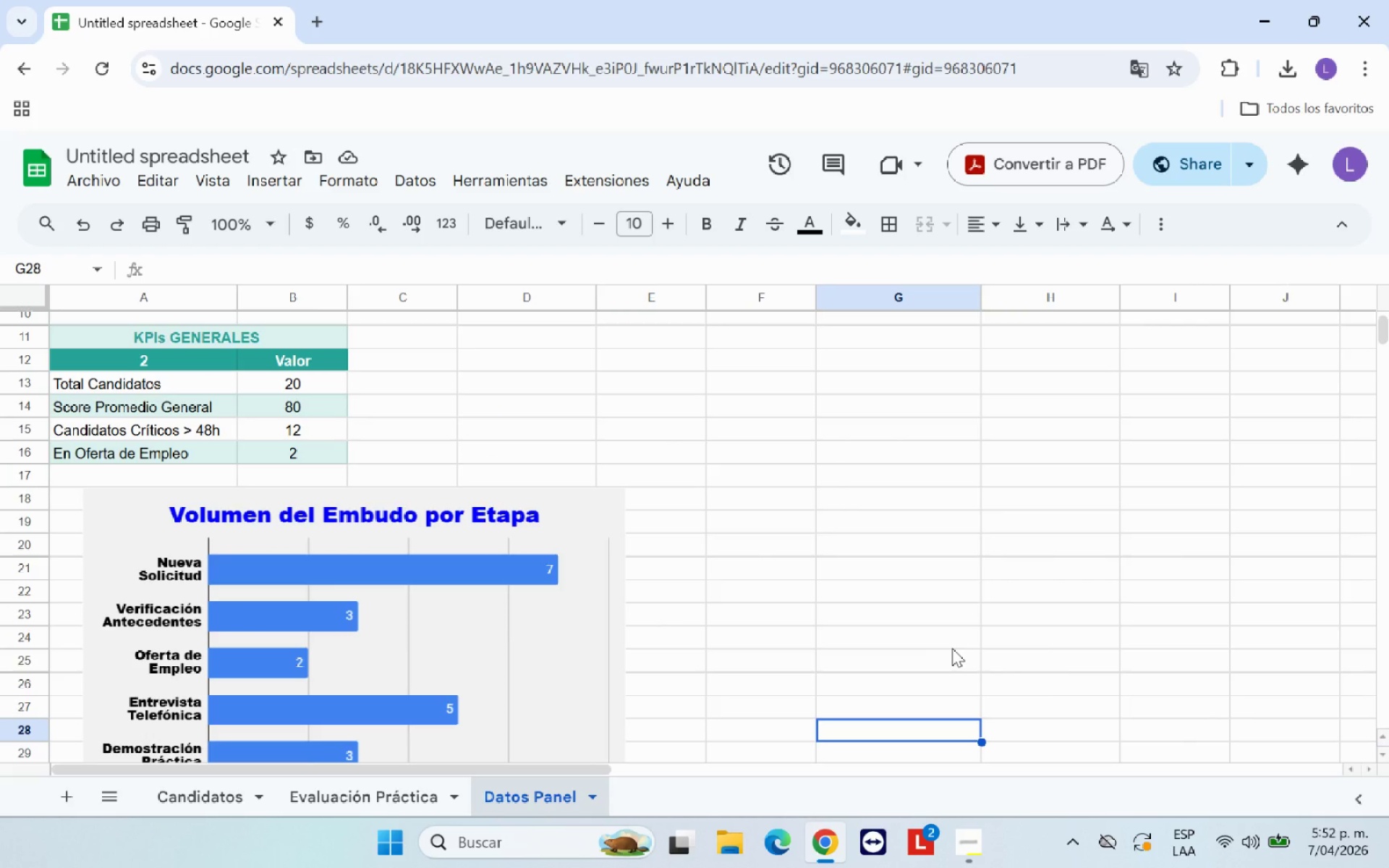 
left_click([776, 542])
 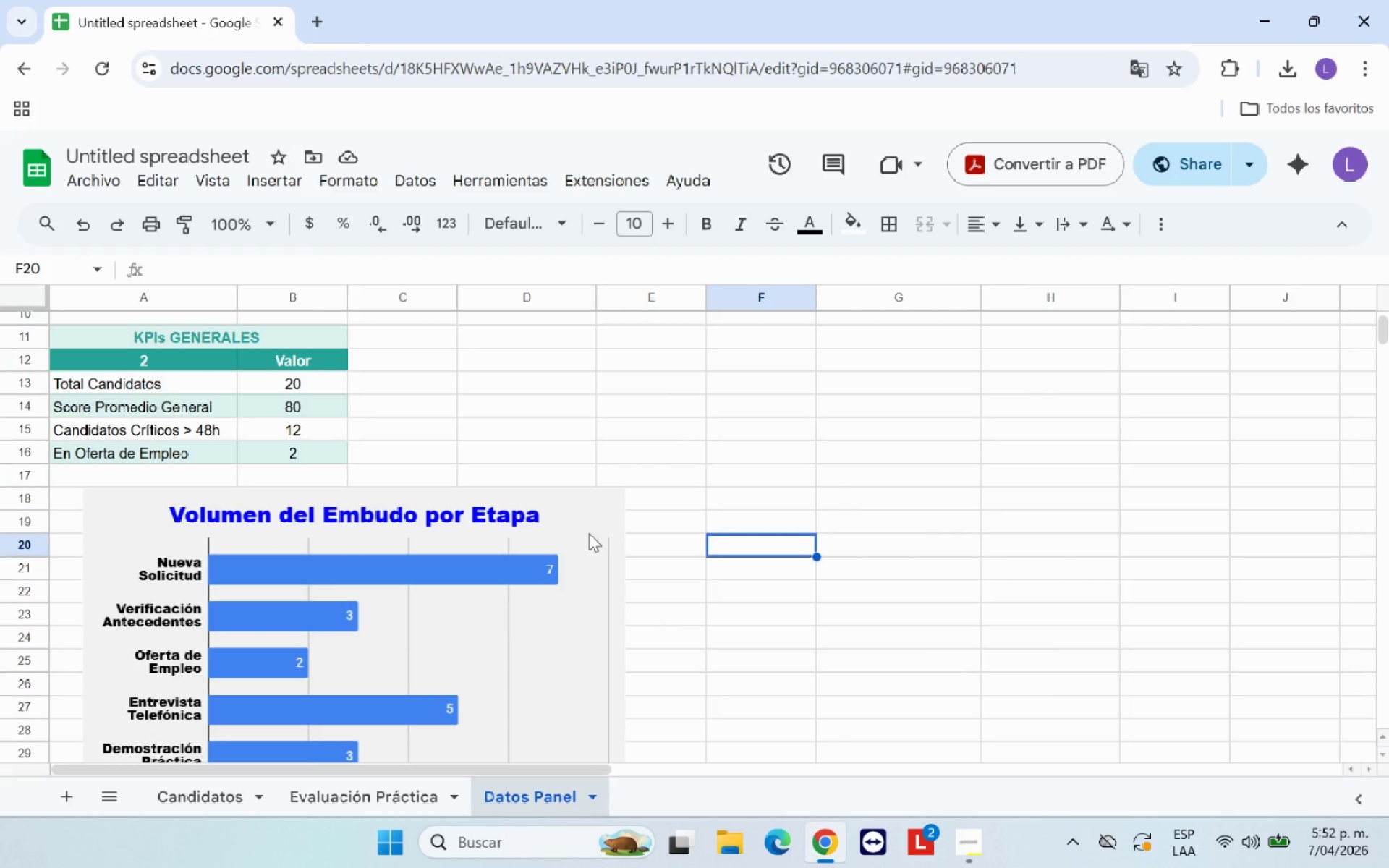 
left_click([611, 533])
 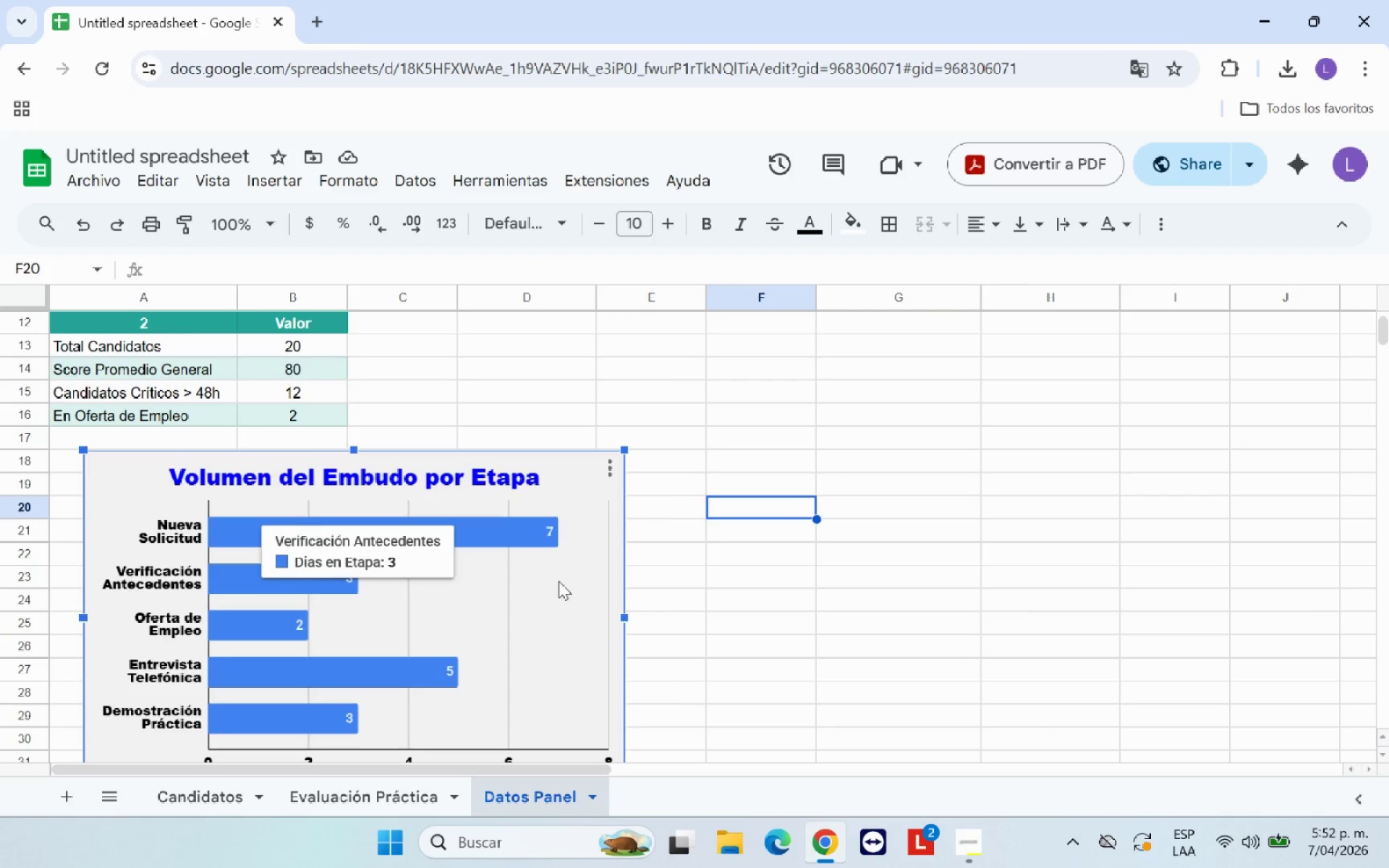 
left_click_drag(start_coordinate=[558, 581], to_coordinate=[529, 581])
 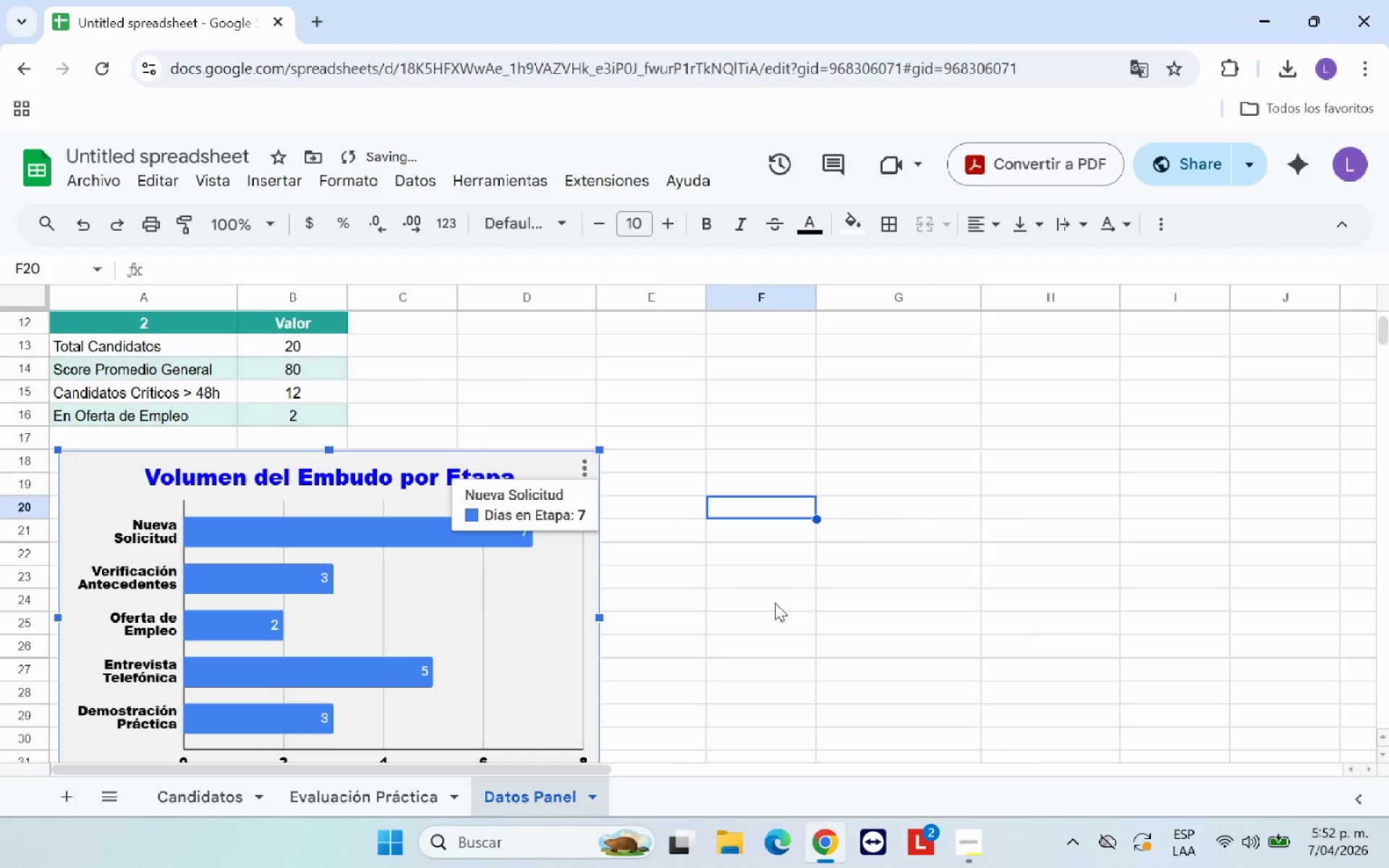 
left_click([776, 603])
 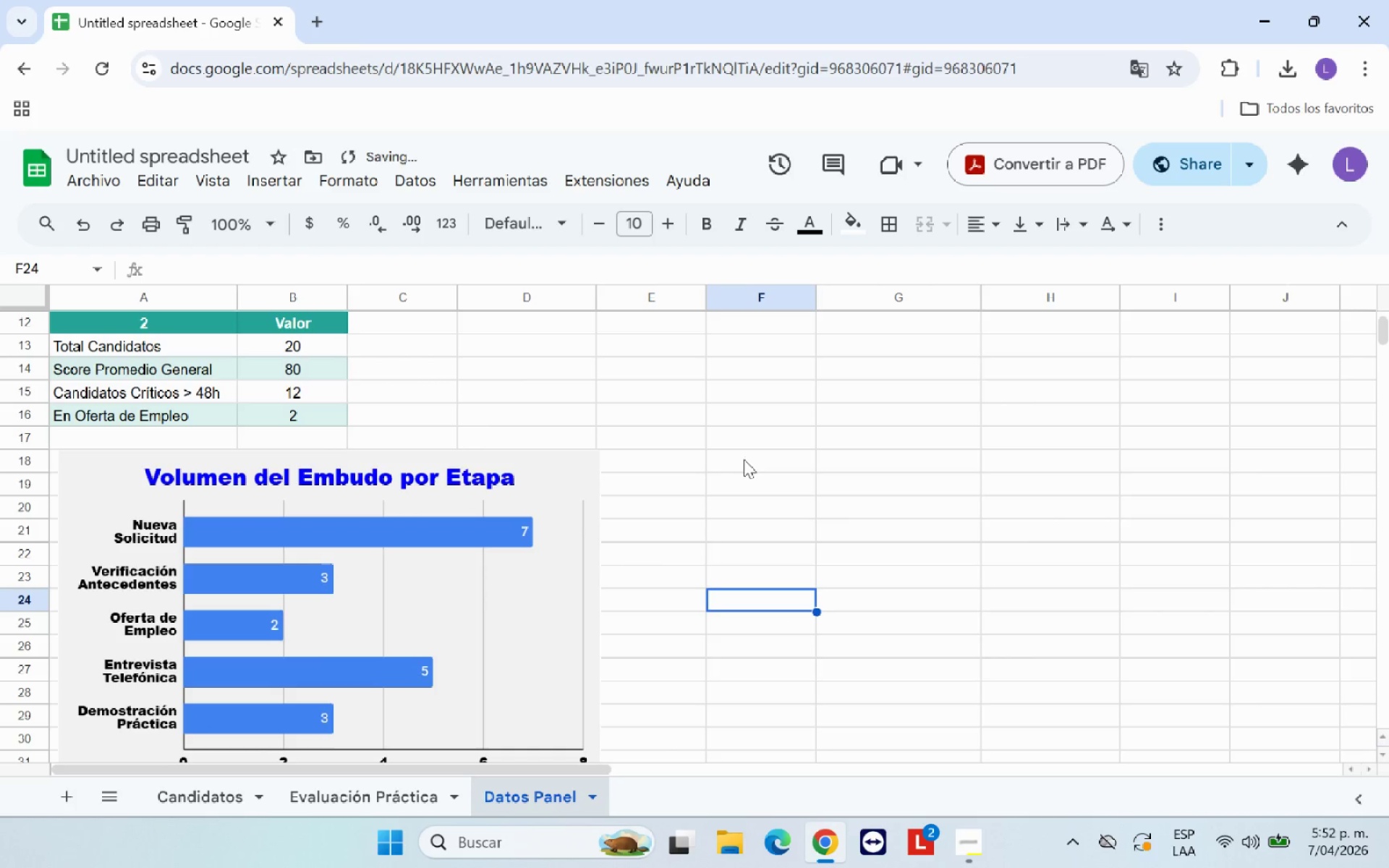 
scroll: coordinate [744, 464], scroll_direction: down, amount: 1.0
 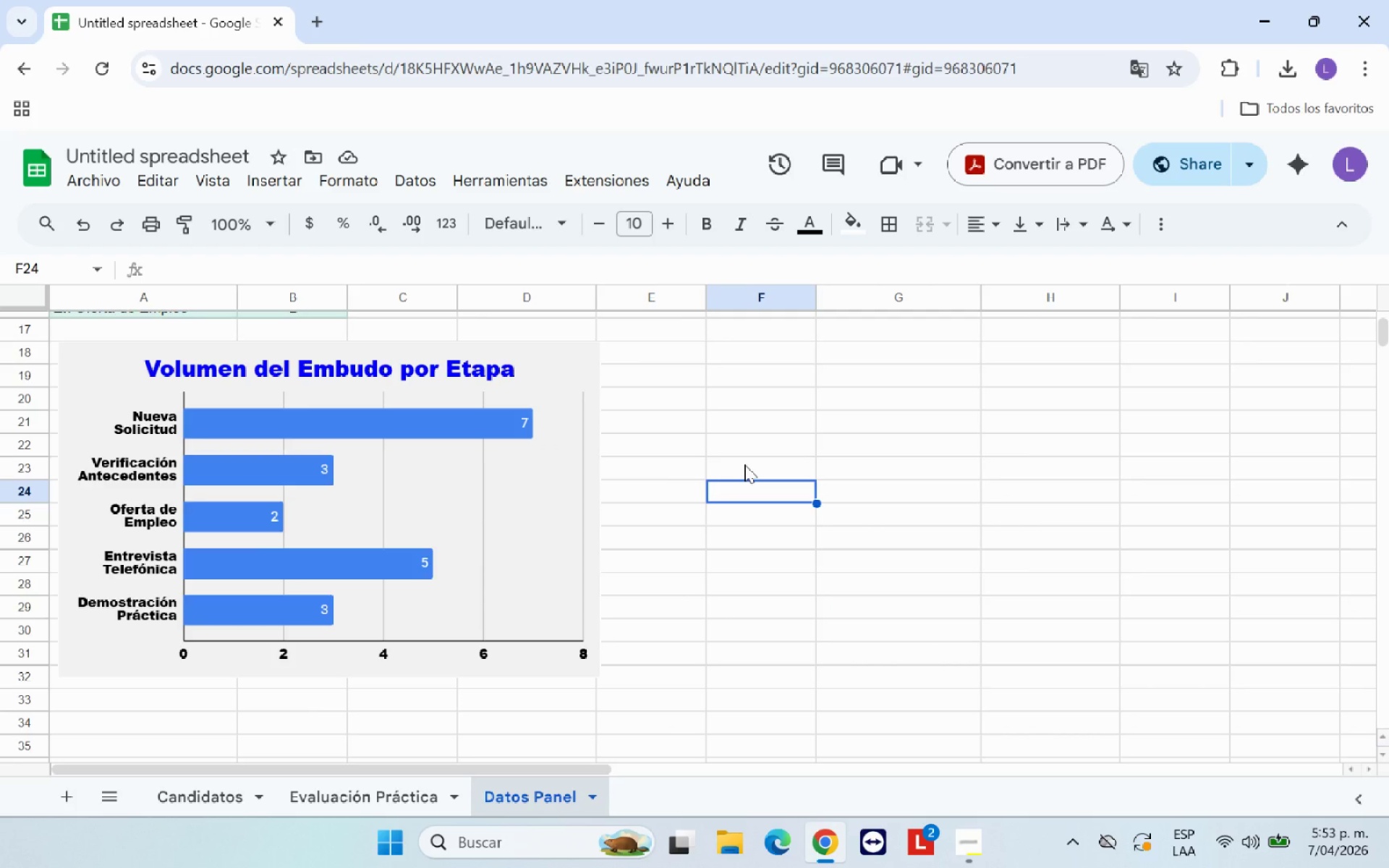 
wait(6.23)
 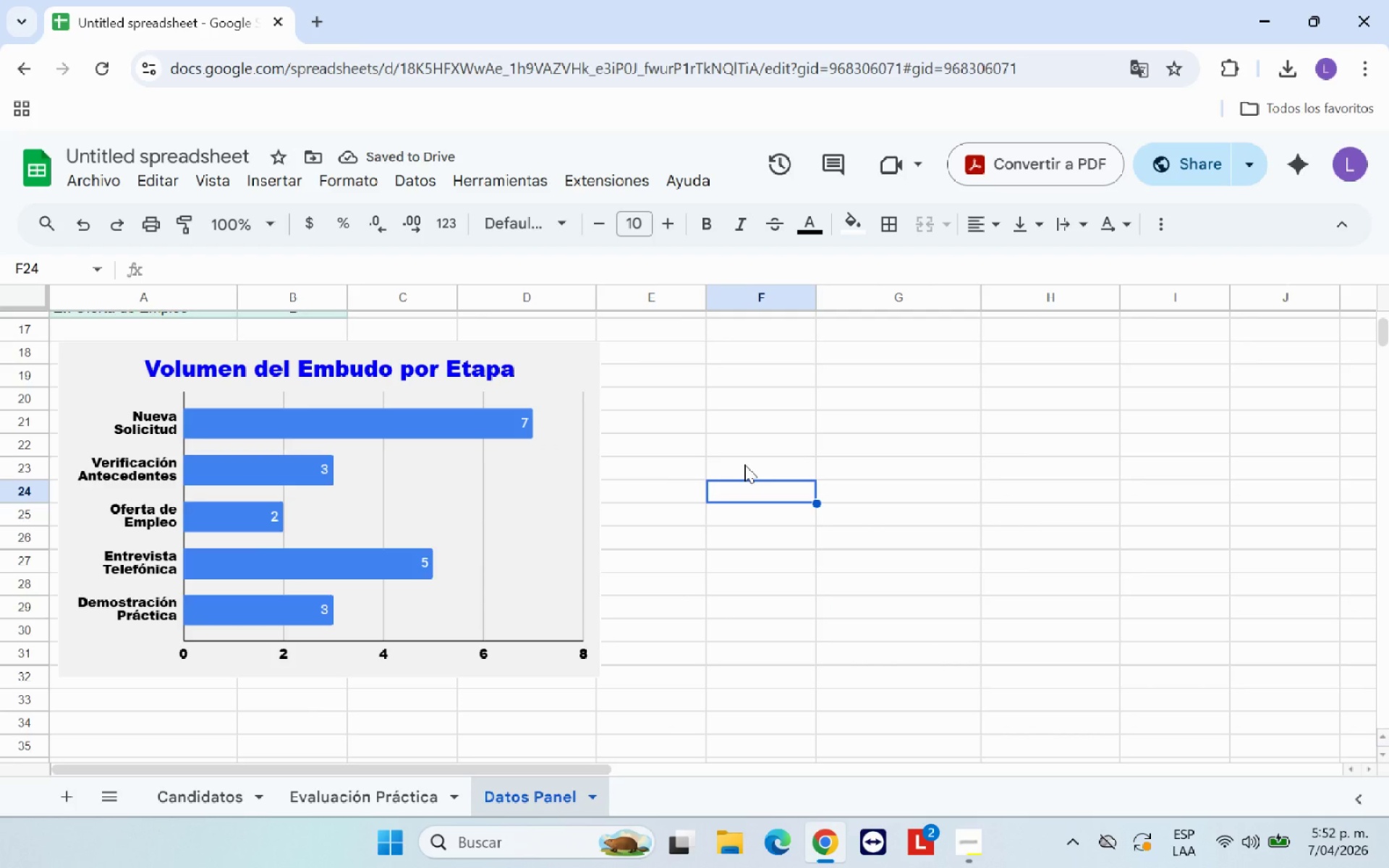 
left_click([232, 804])
 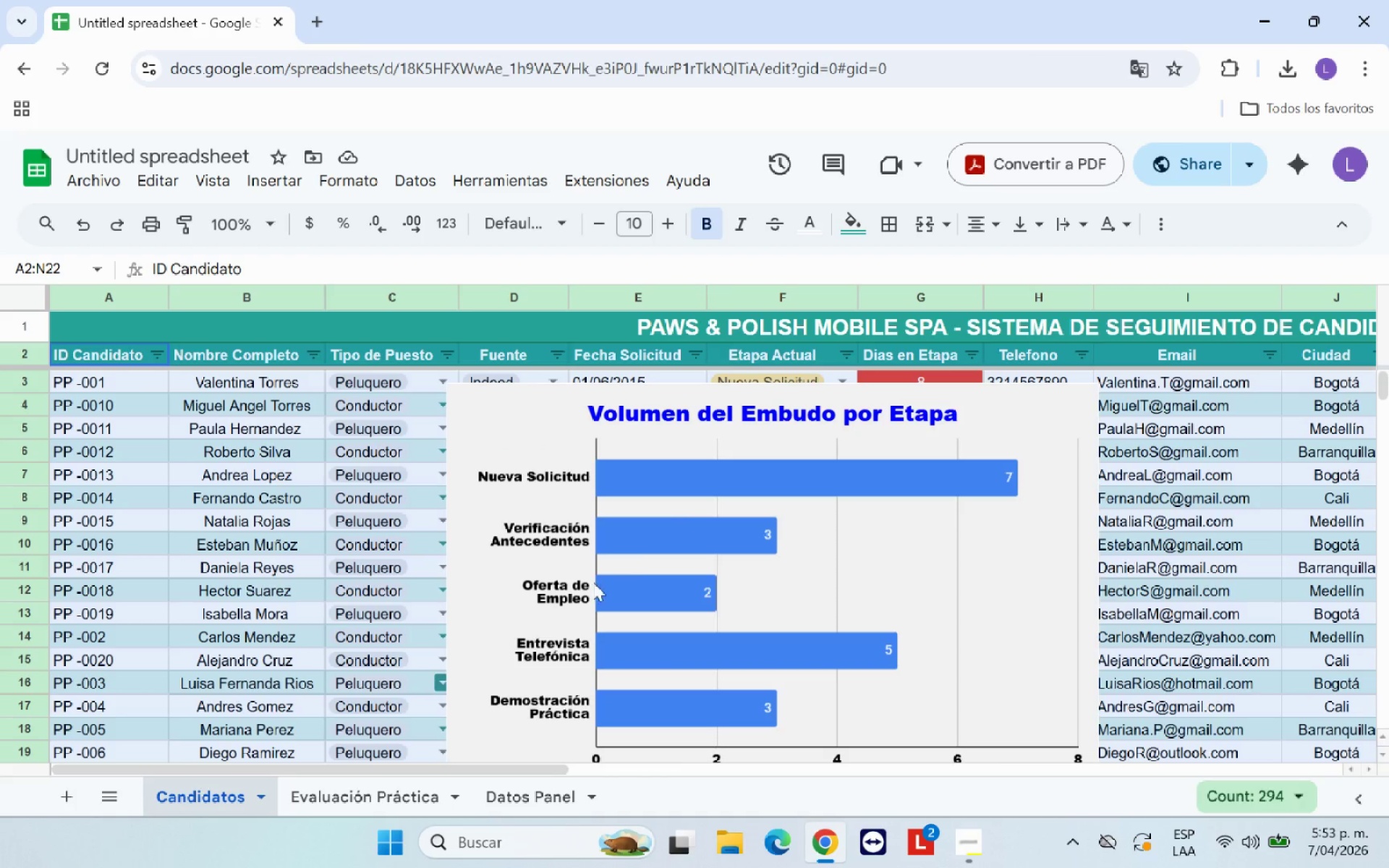 
left_click([634, 557])
 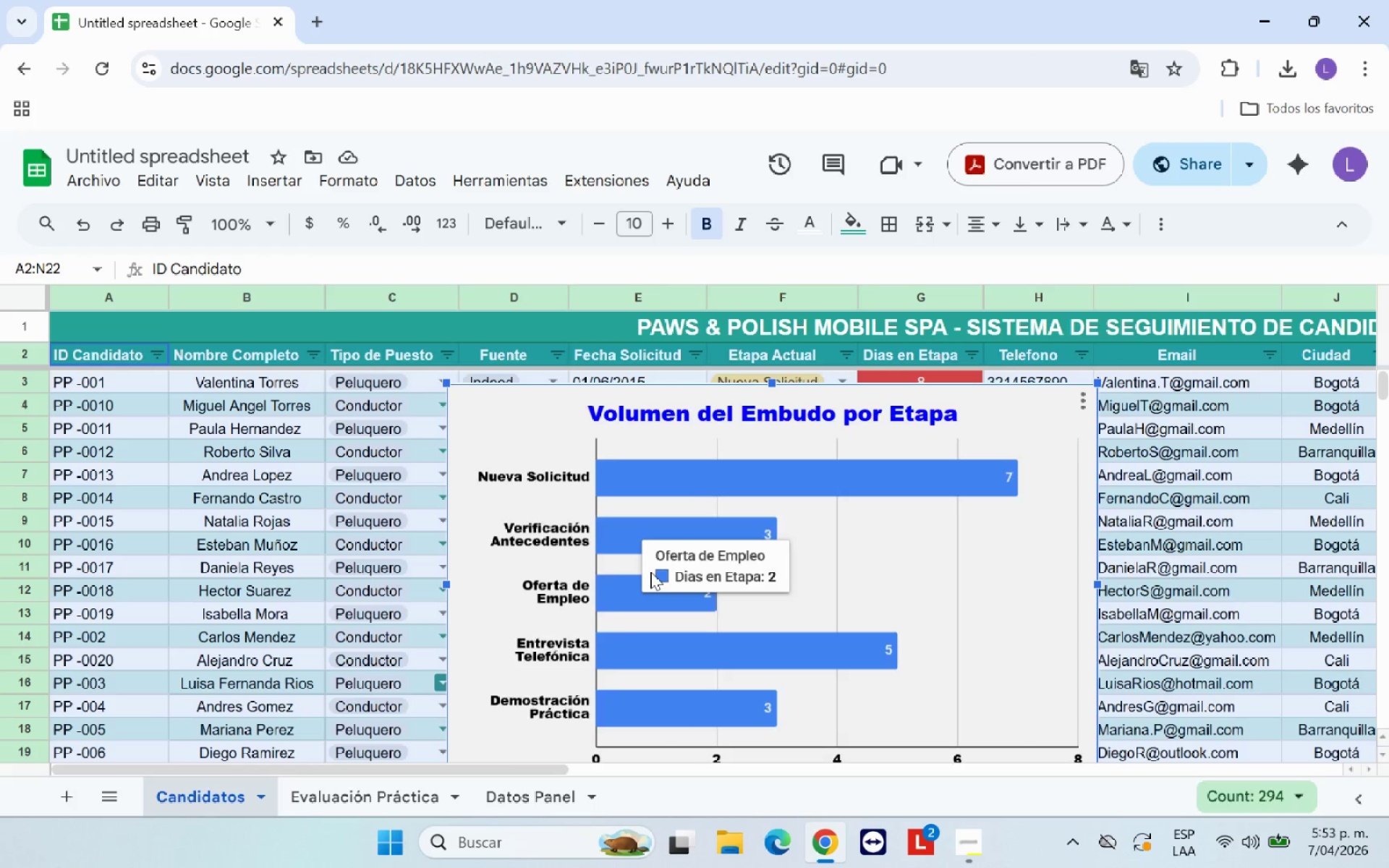 
key(Backspace)
 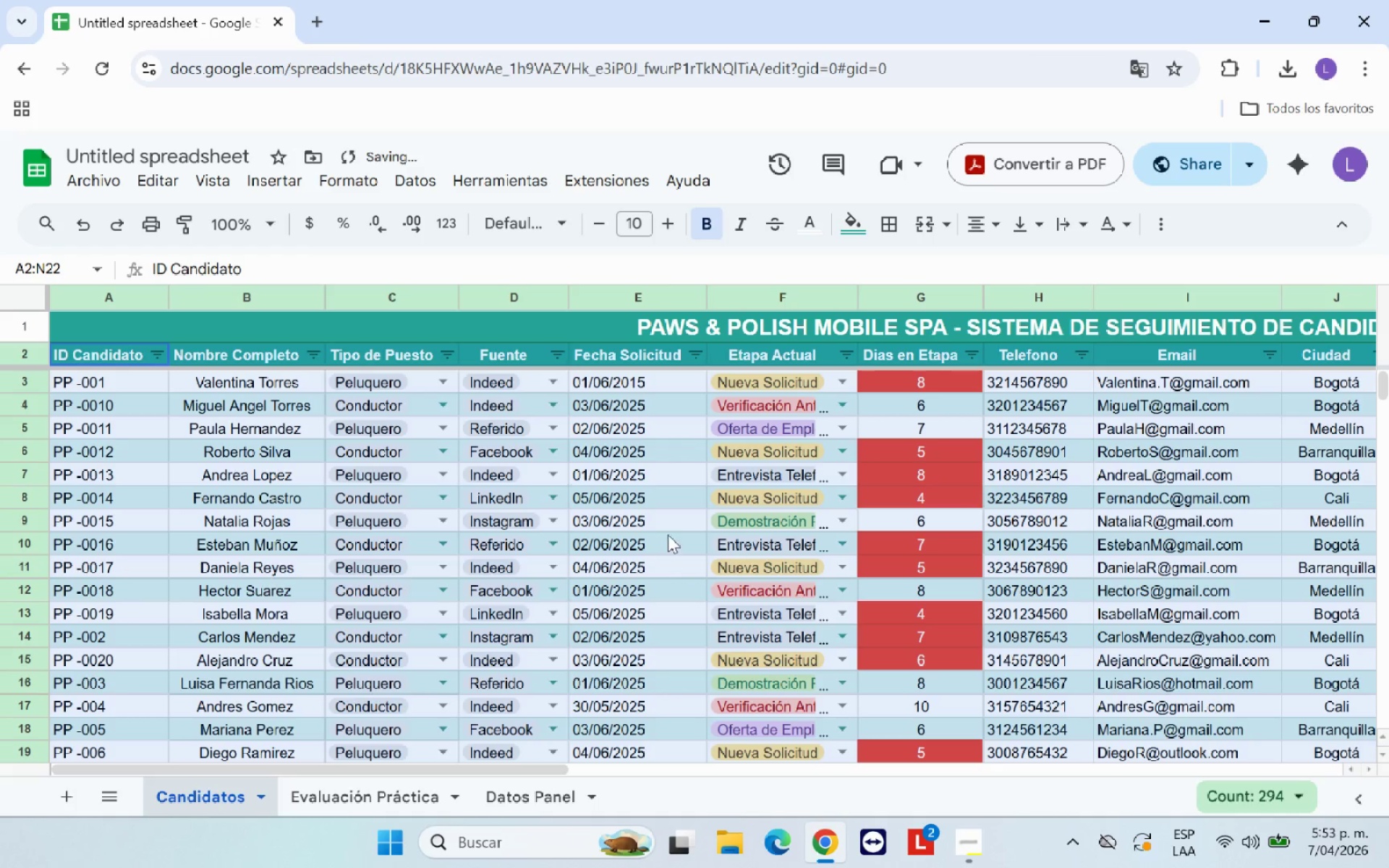 
left_click([669, 534])
 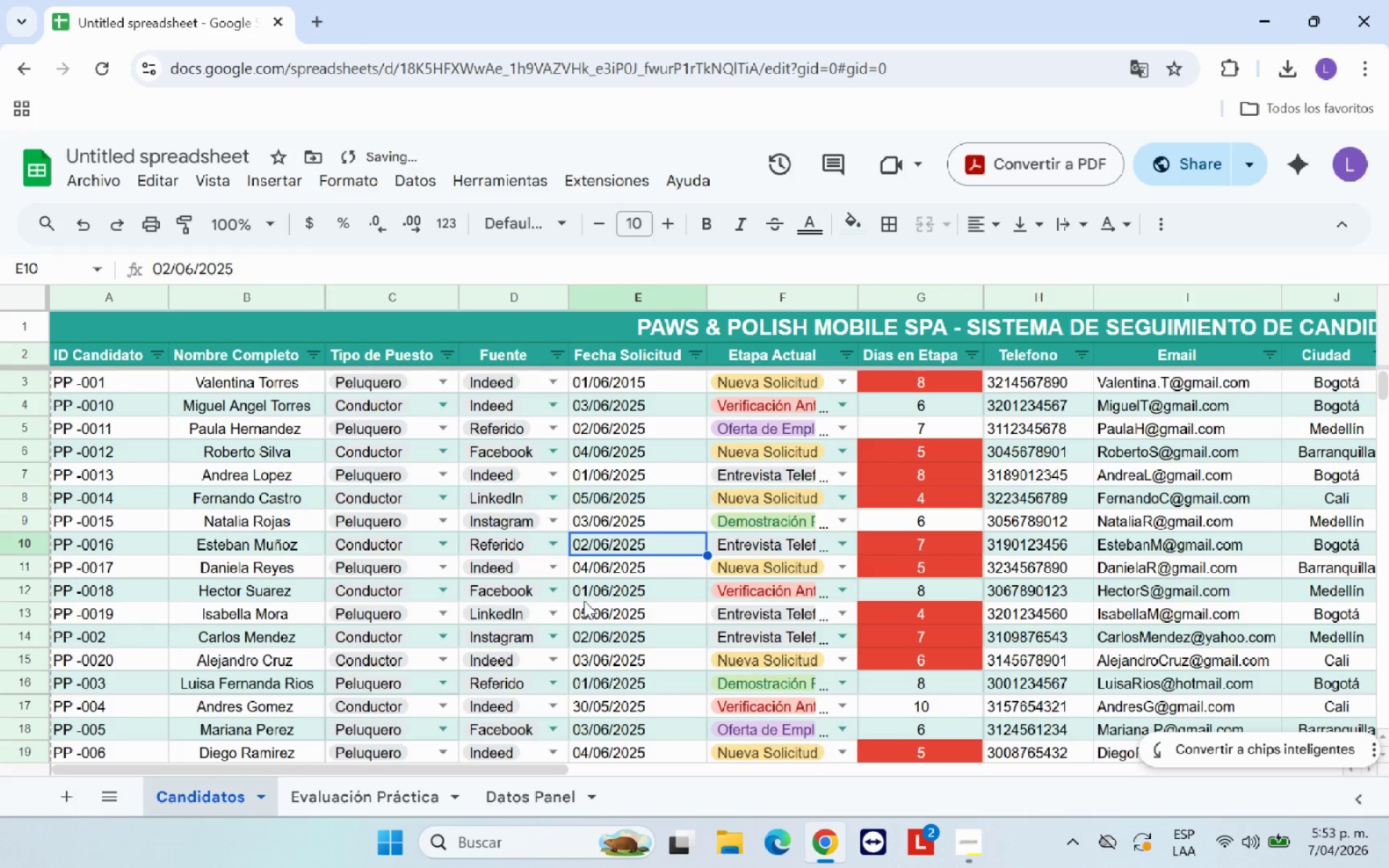 
scroll: coordinate [650, 590], scroll_direction: up, amount: 1.0
 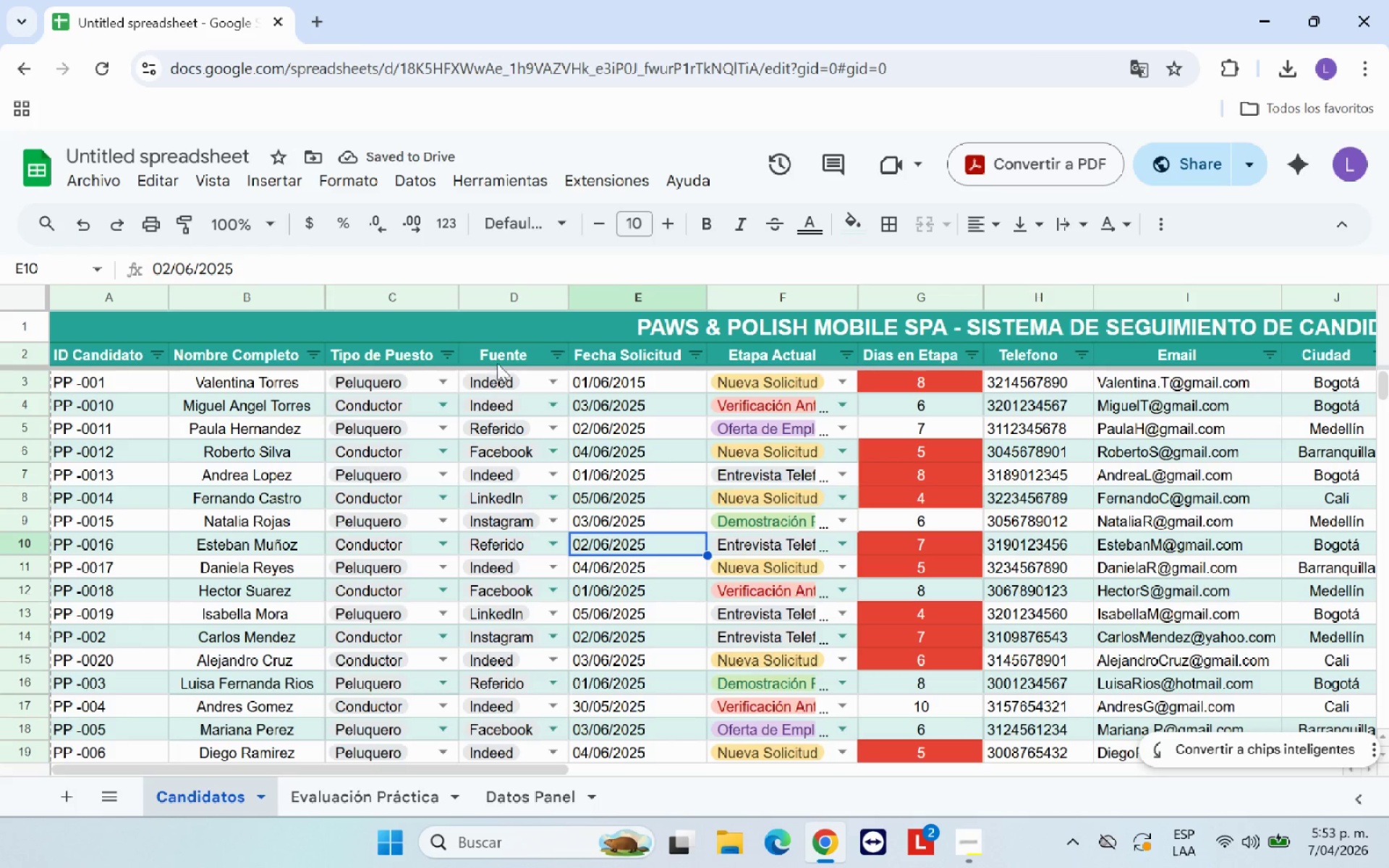 
left_click_drag(start_coordinate=[504, 352], to_coordinate=[554, 683])
 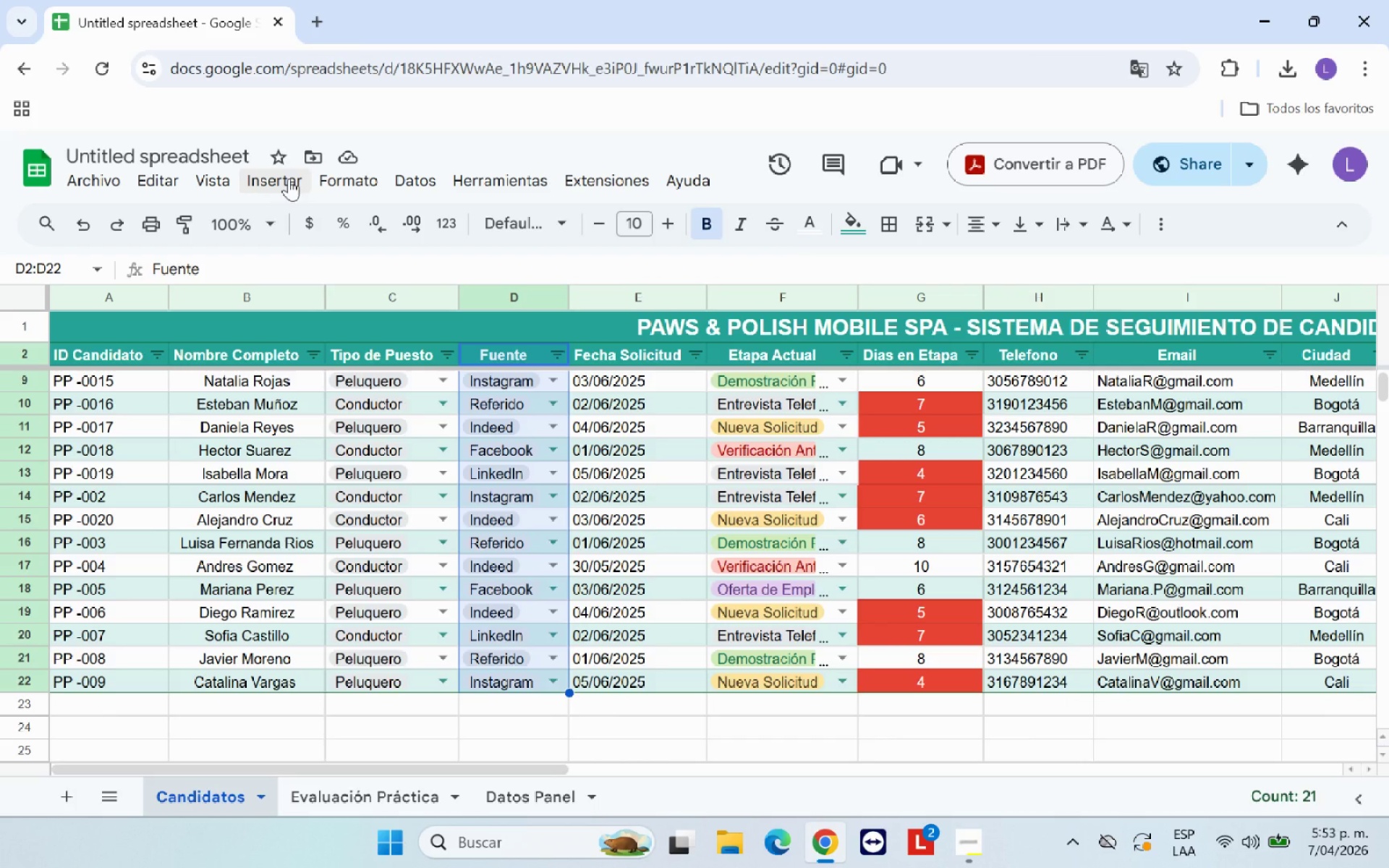 
left_click([289, 179])
 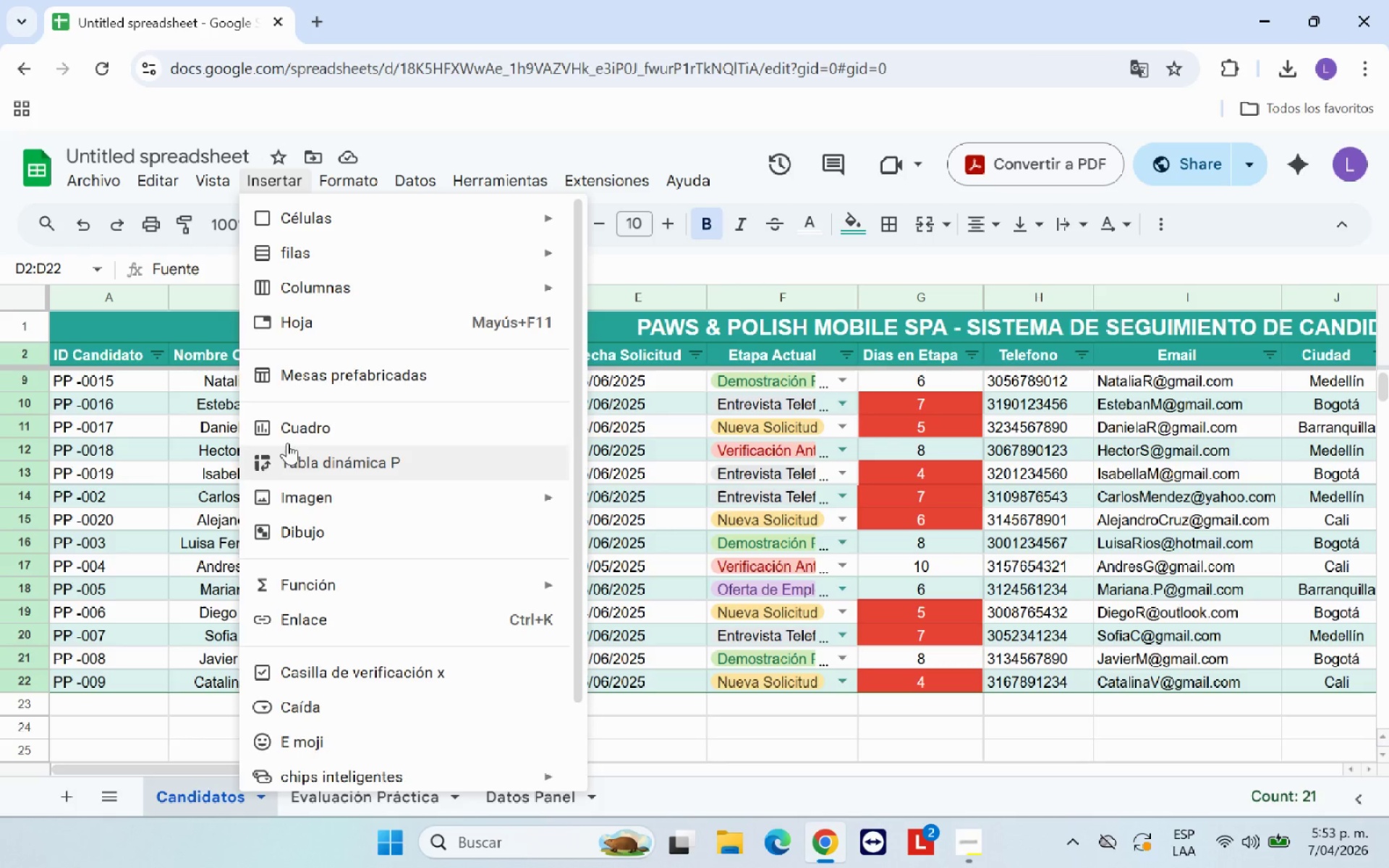 
left_click([297, 433])
 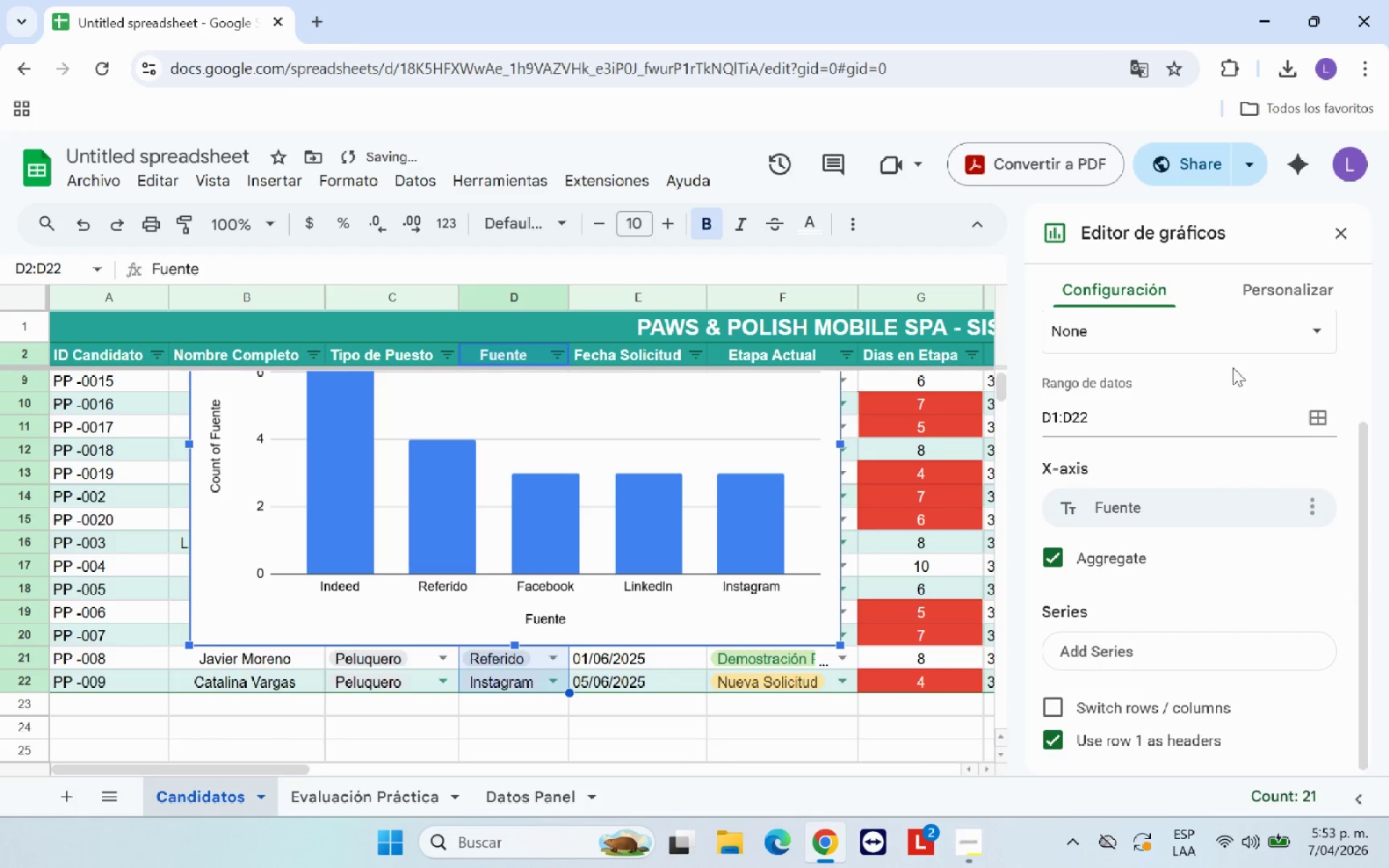 
scroll: coordinate [1184, 336], scroll_direction: up, amount: 2.0
 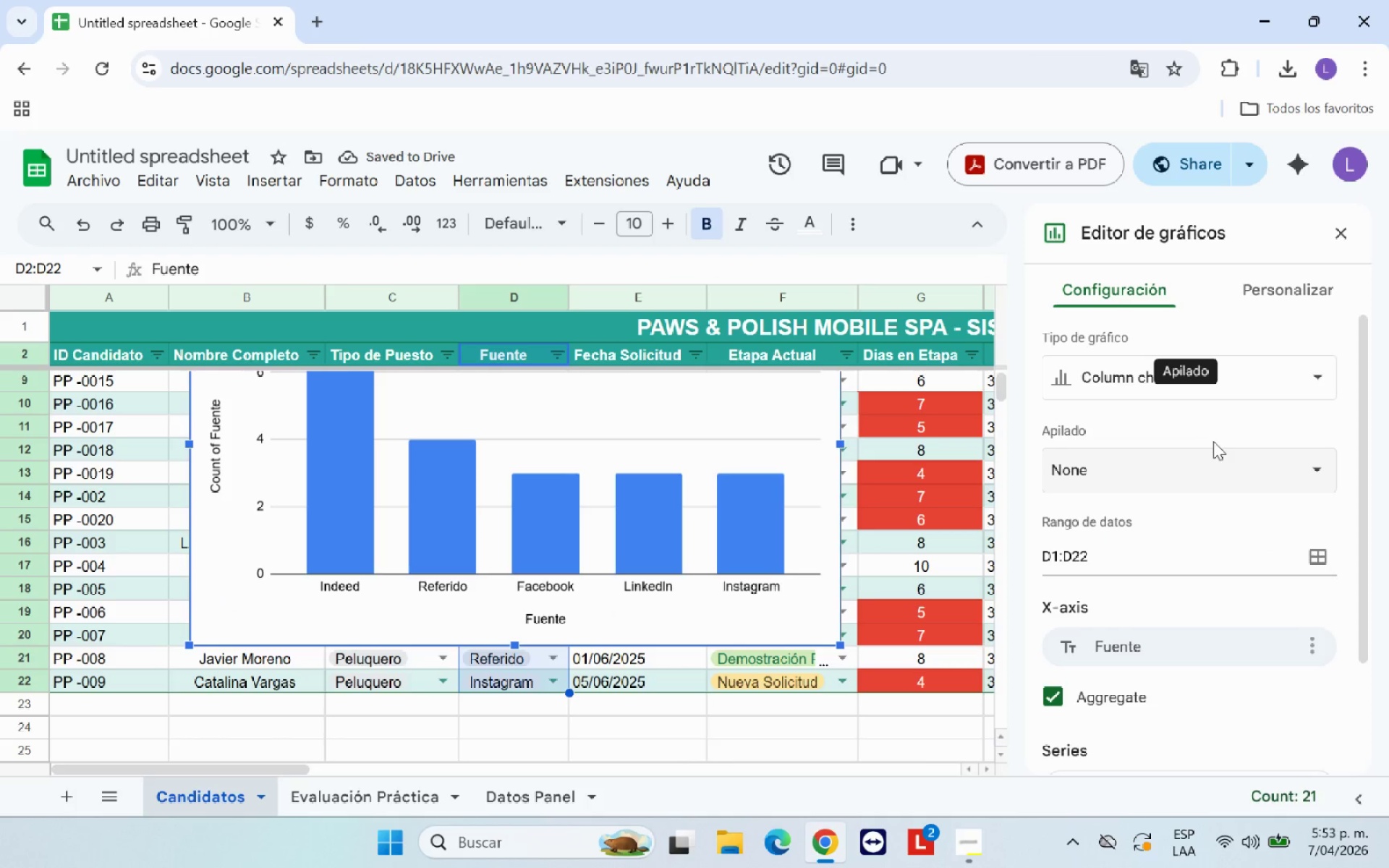 
left_click([1289, 359])
 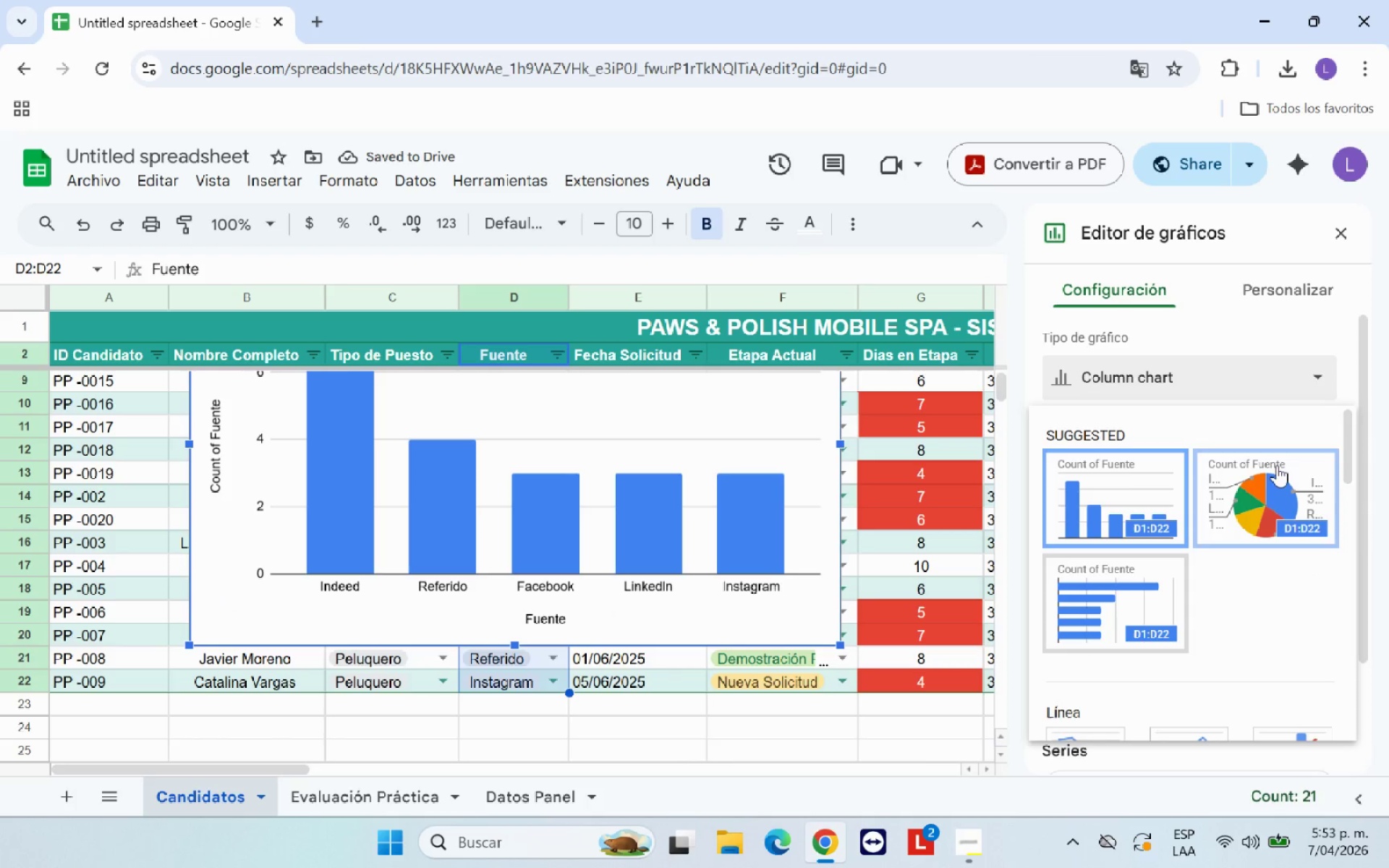 
scroll: coordinate [1216, 446], scroll_direction: up, amount: 4.0
 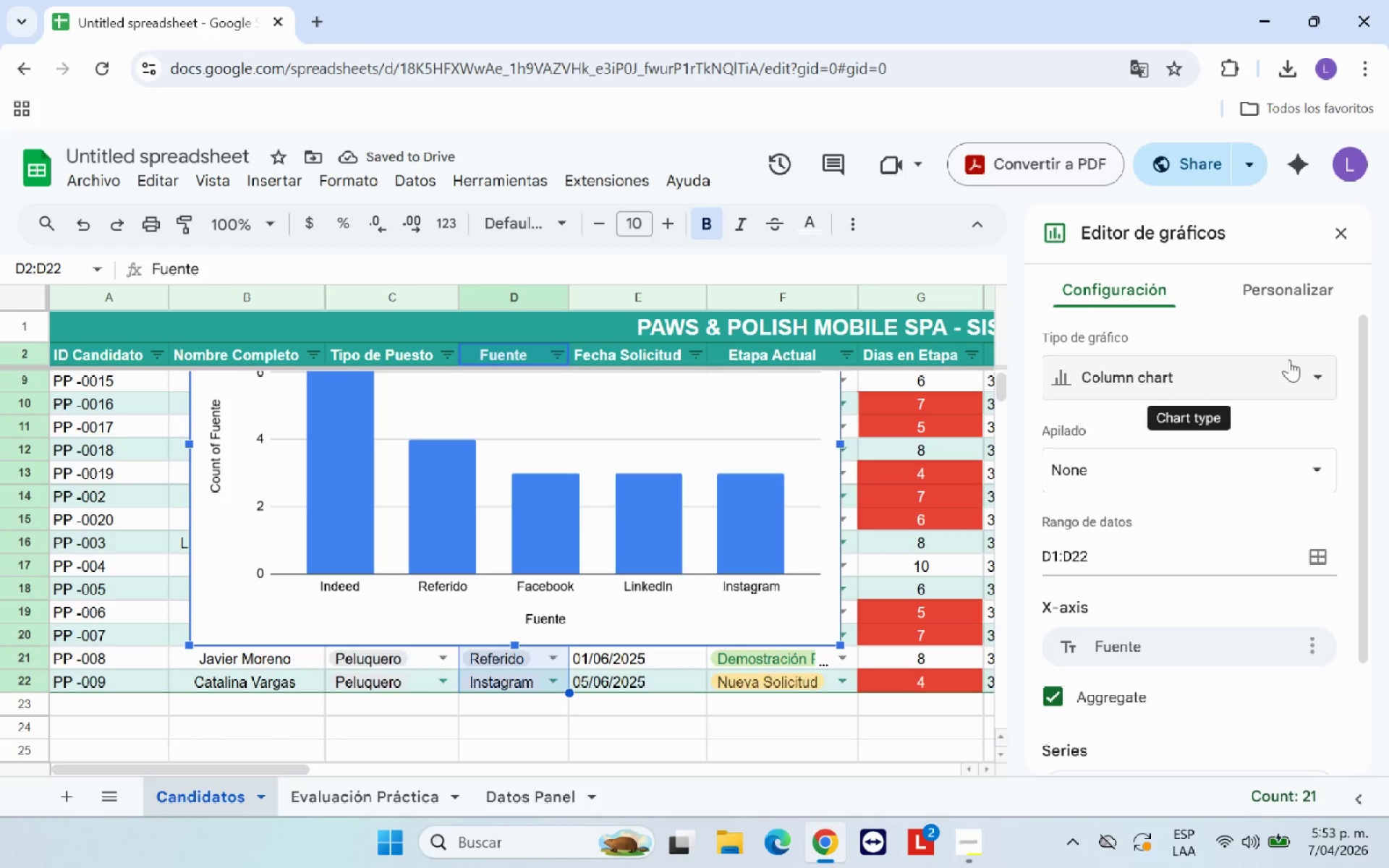 
left_click([1275, 475])
 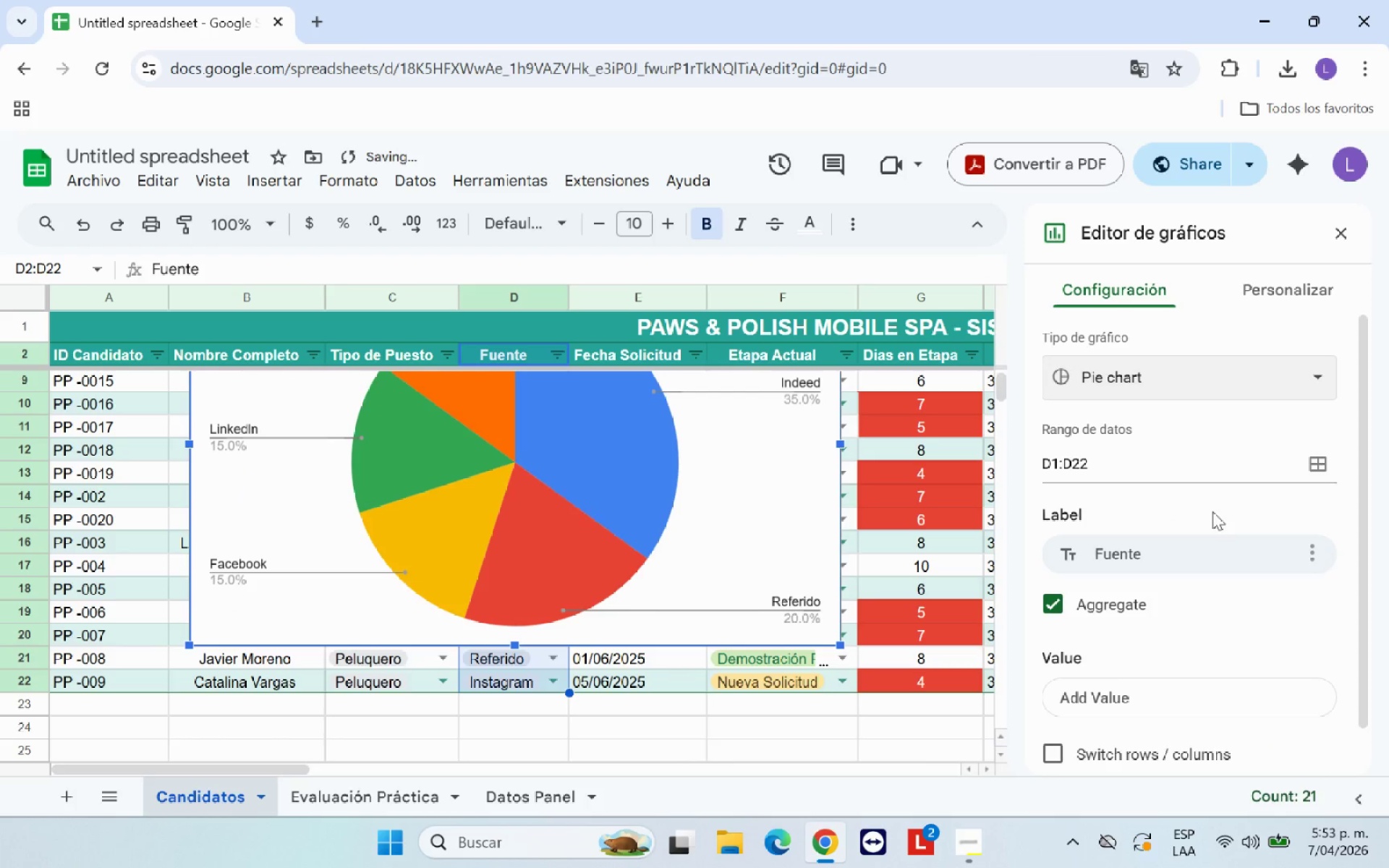 
scroll: coordinate [588, 507], scroll_direction: up, amount: 2.0
 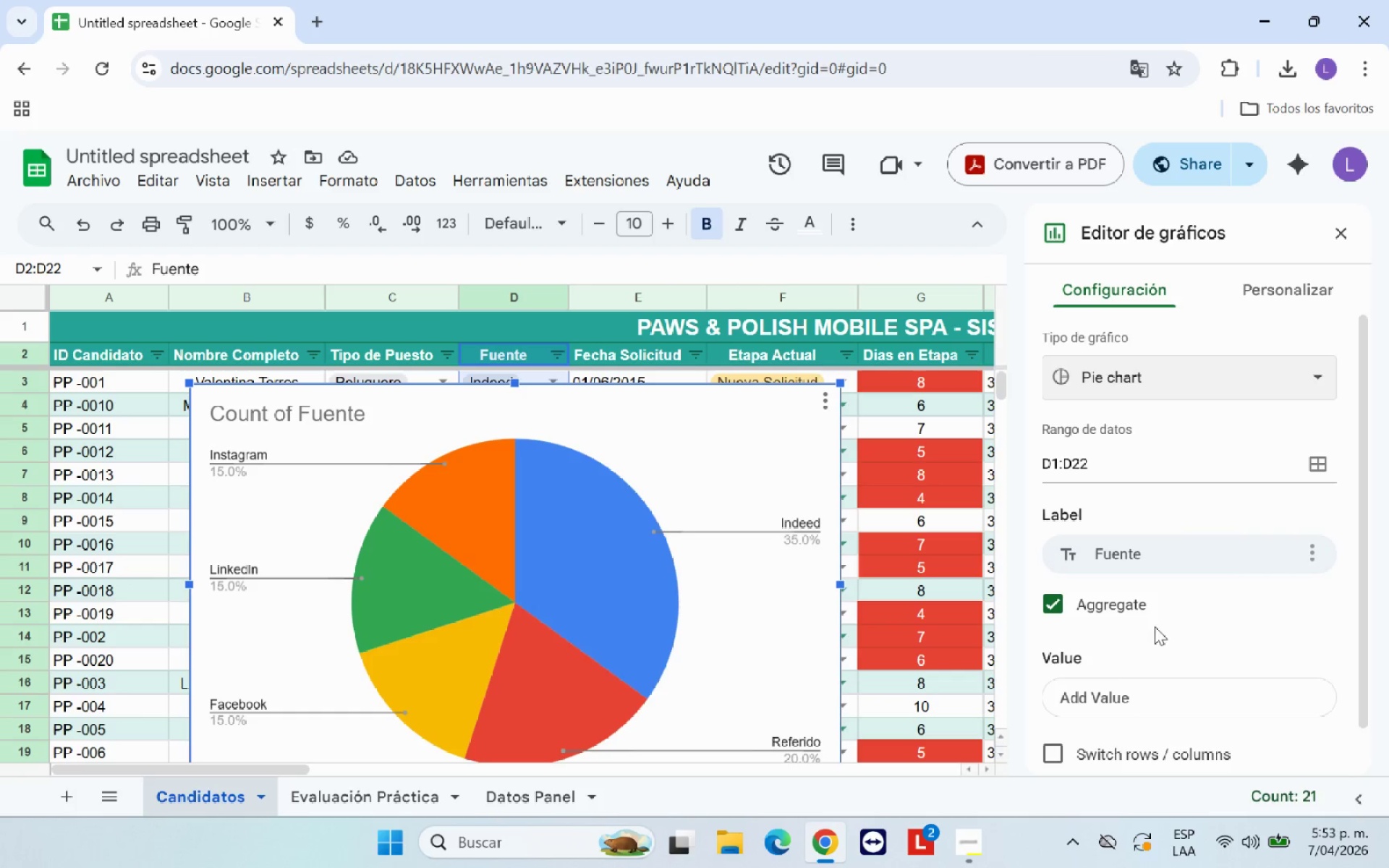 
wait(5.51)
 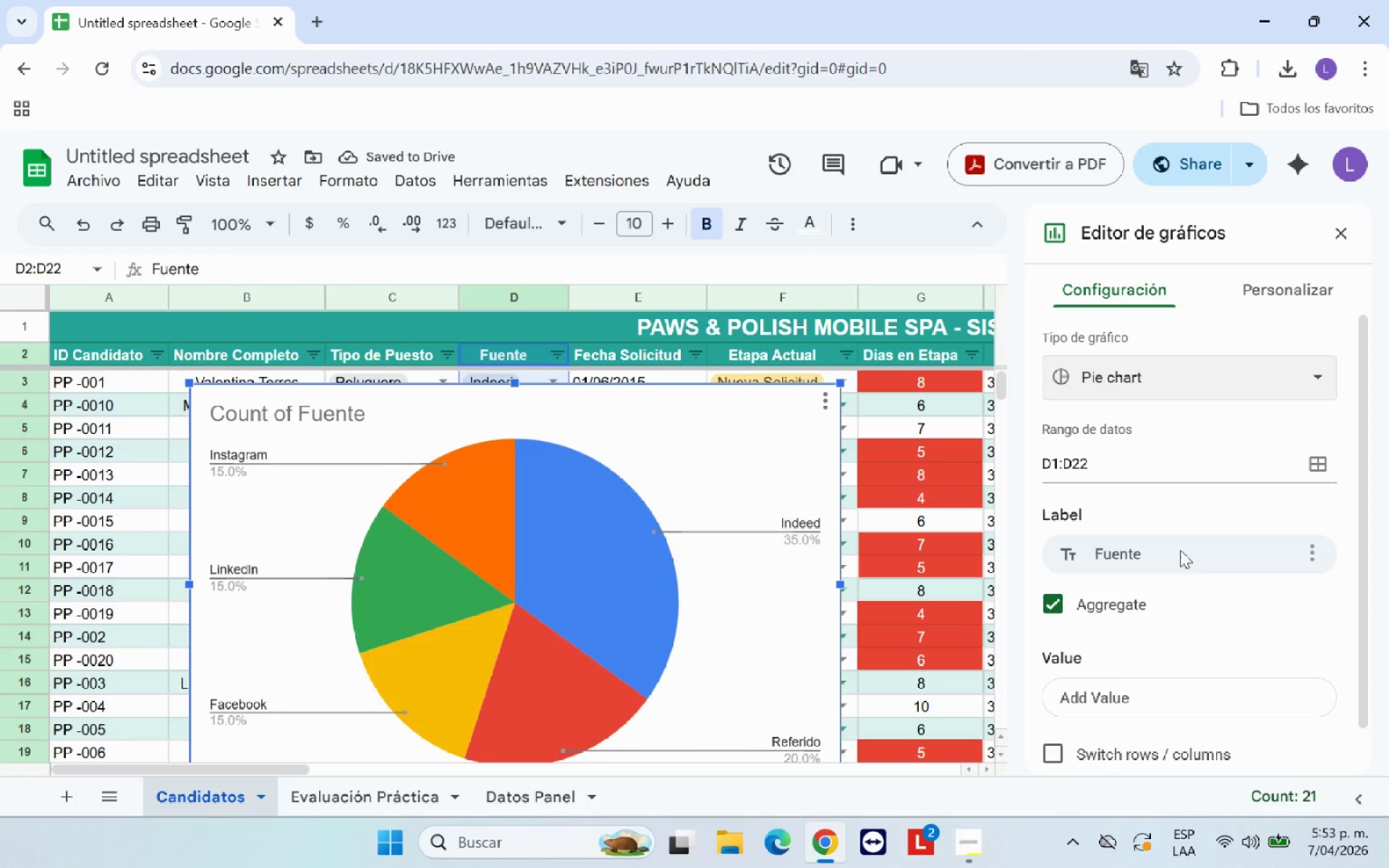 
left_click_drag(start_coordinate=[1360, 414], to_coordinate=[1365, 399])
 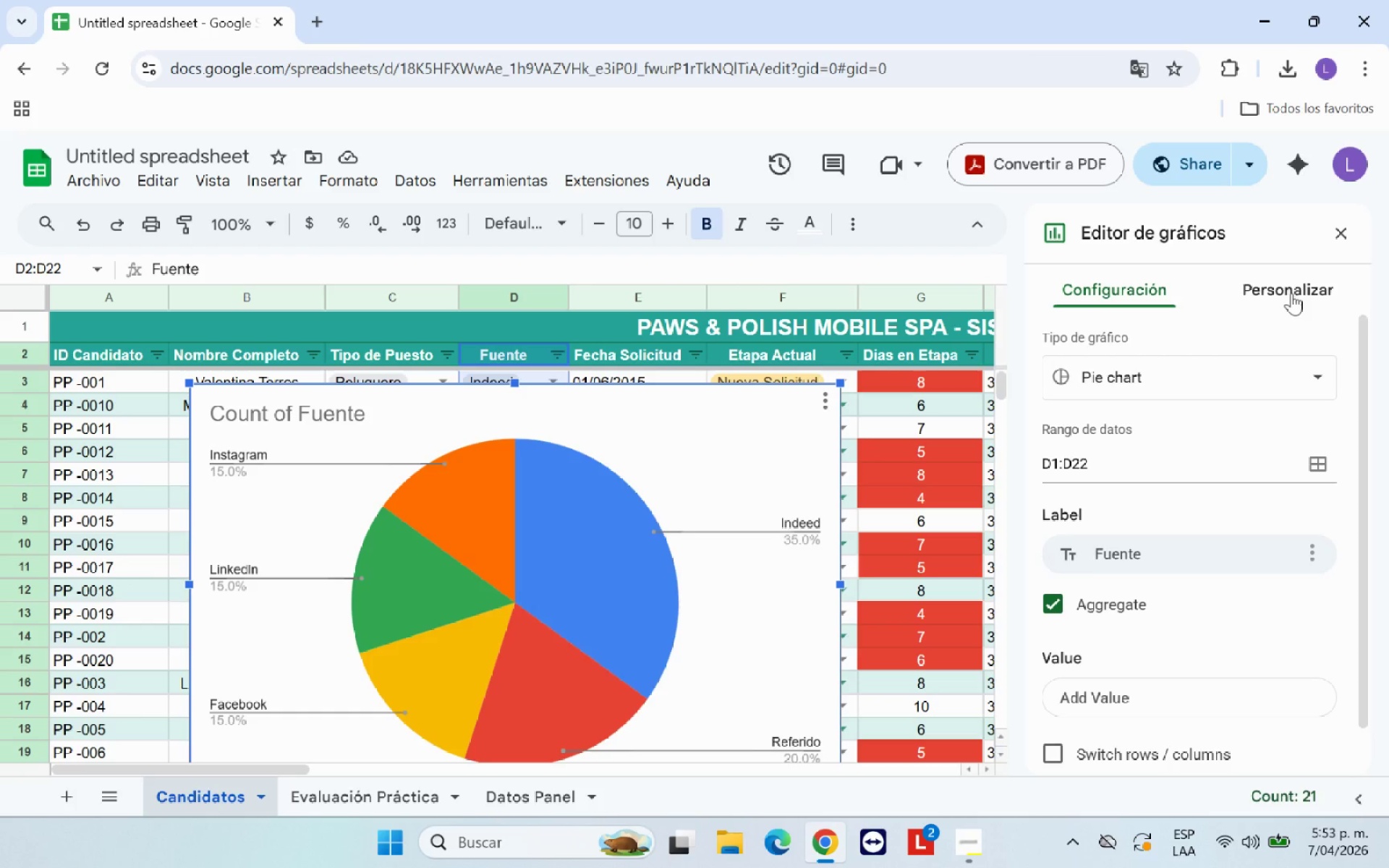 
left_click([1312, 550])
 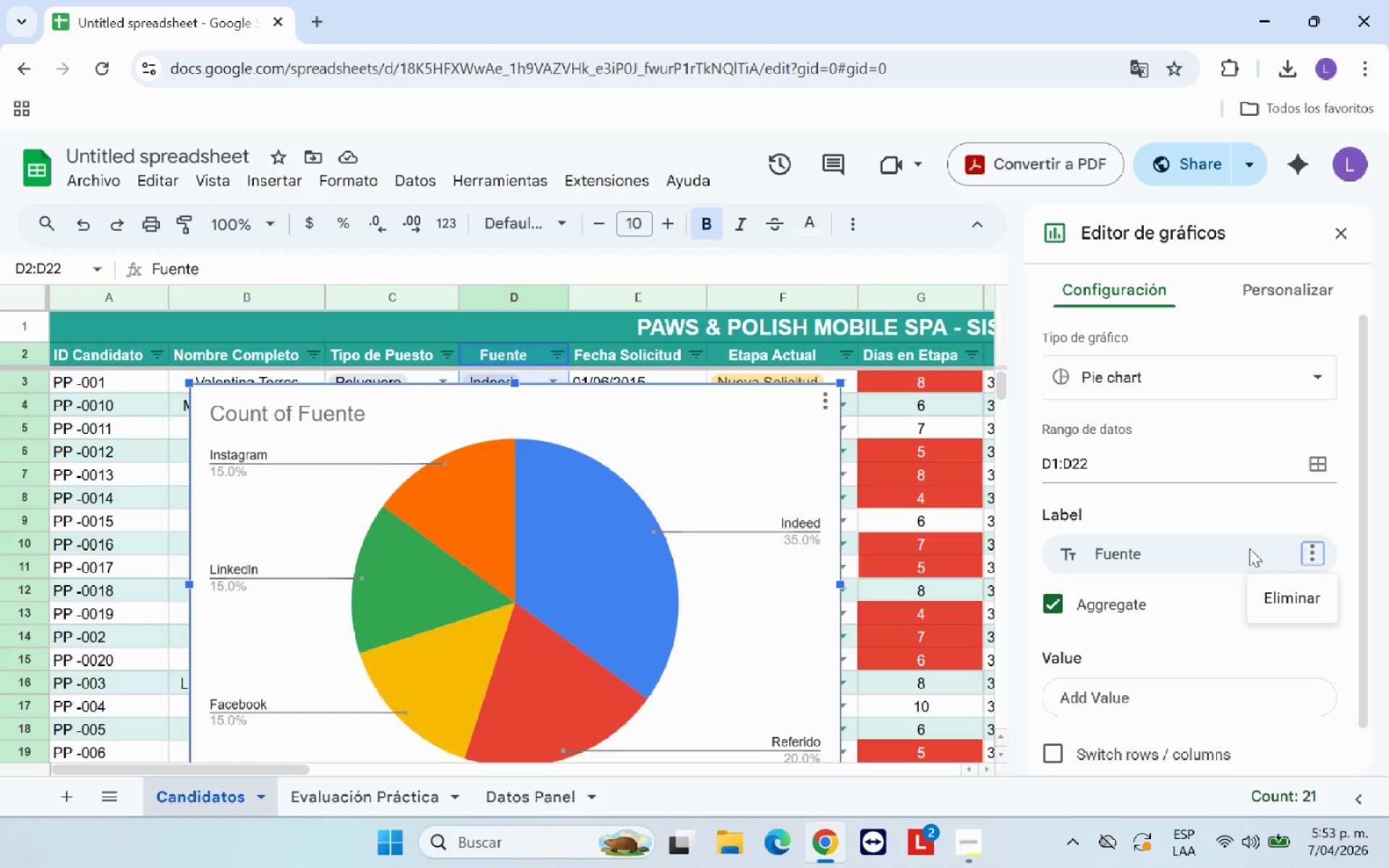 
left_click([1186, 549])
 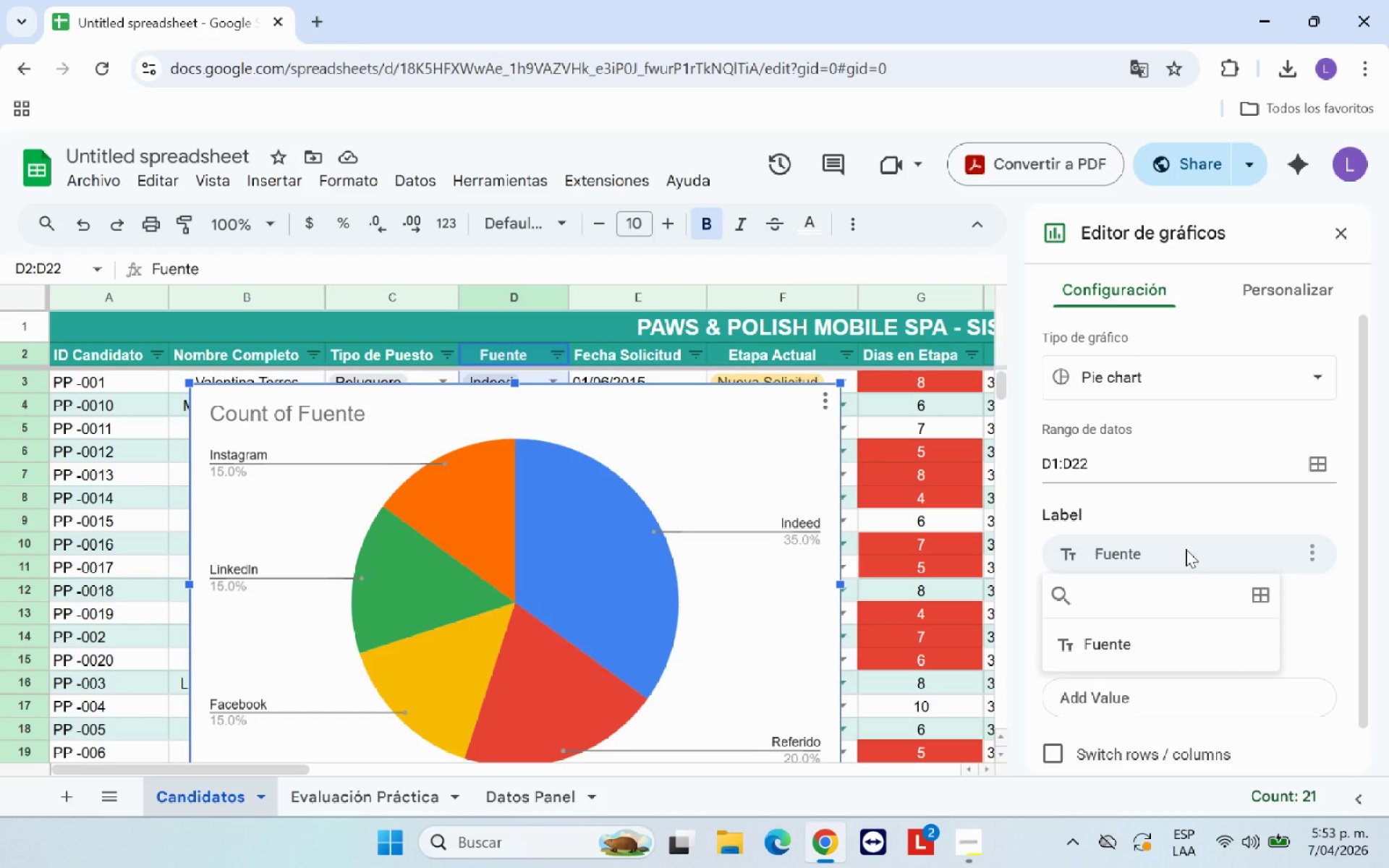 
left_click([1186, 549])
 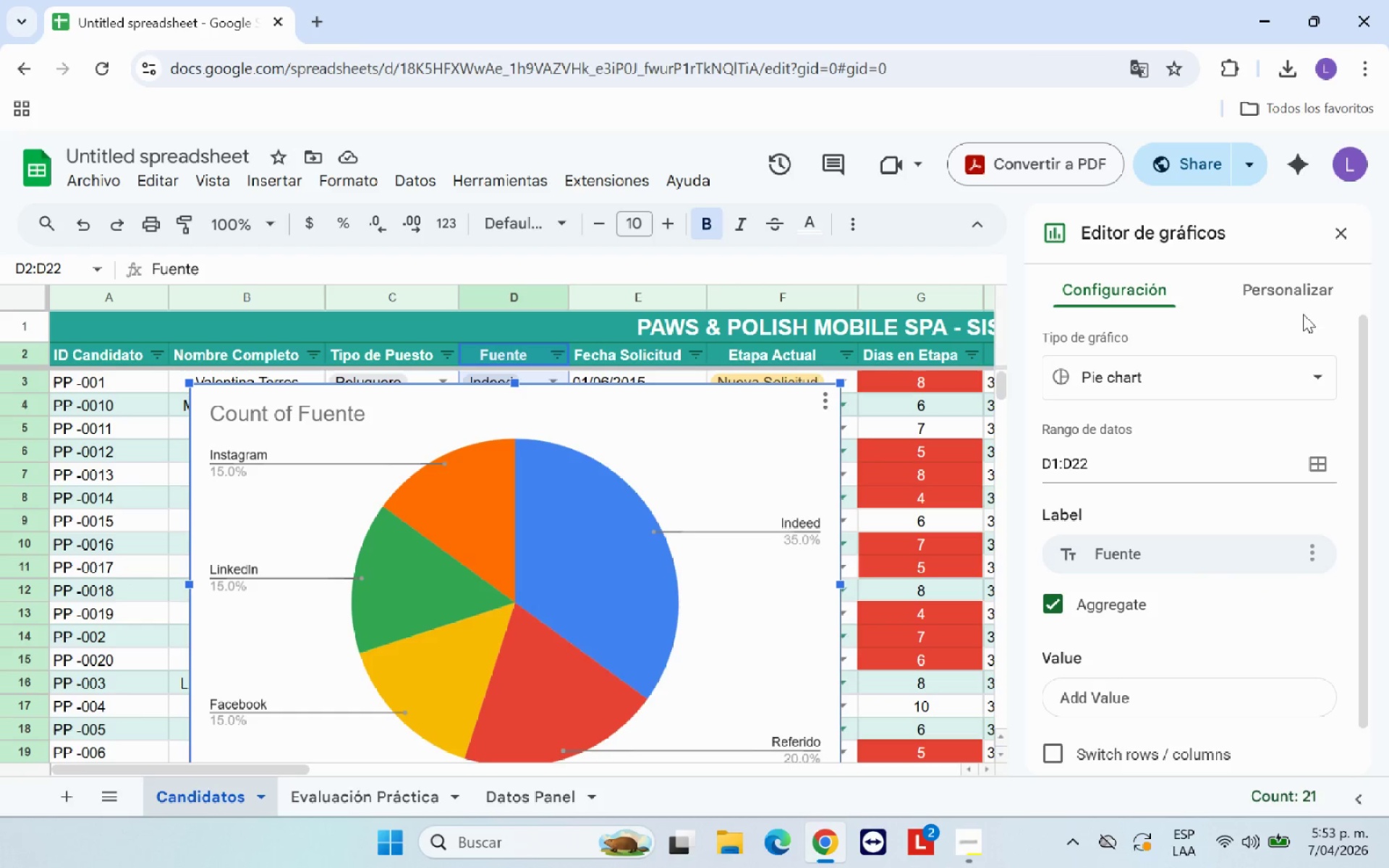 
left_click([1296, 292])
 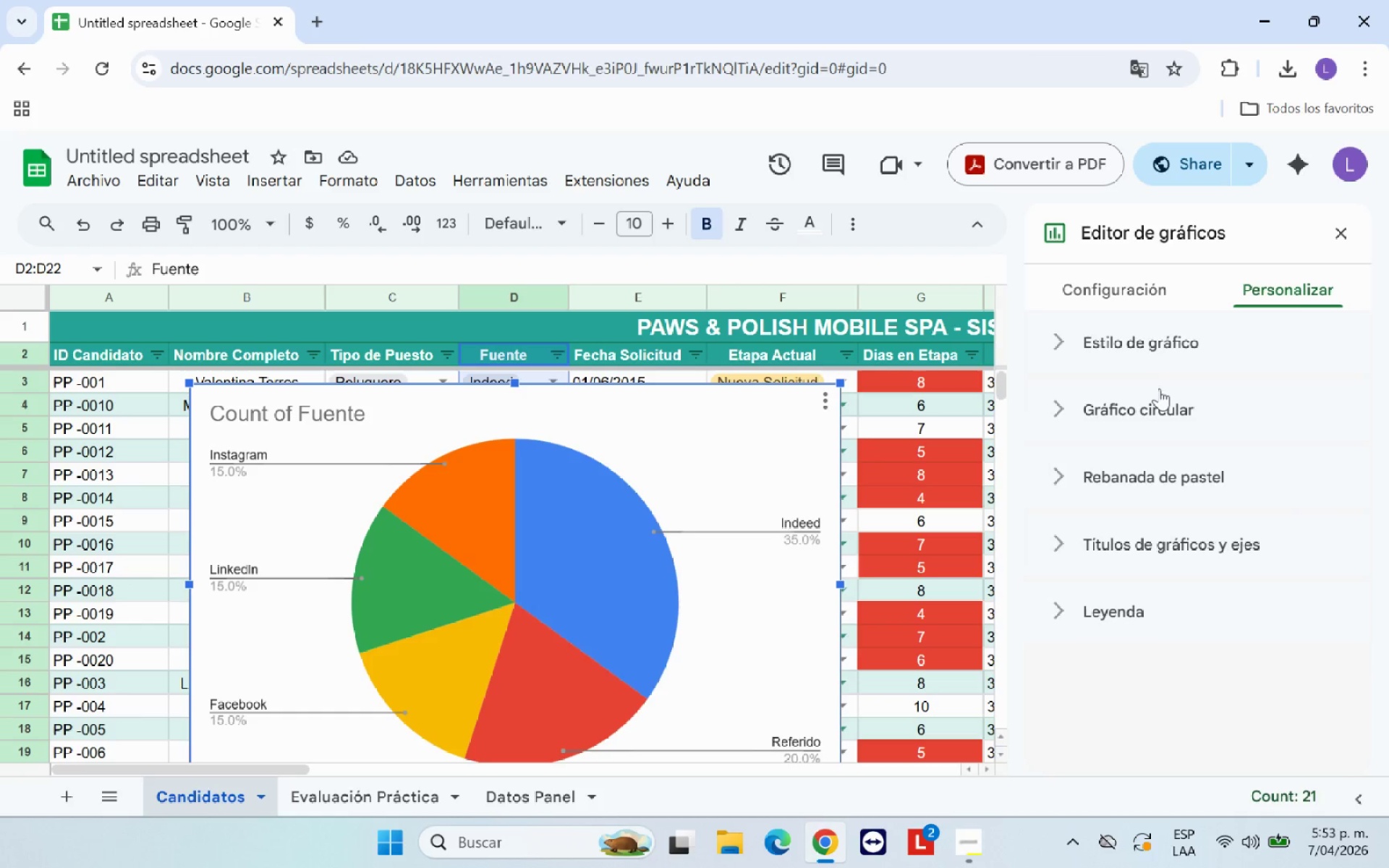 
left_click([1164, 354])
 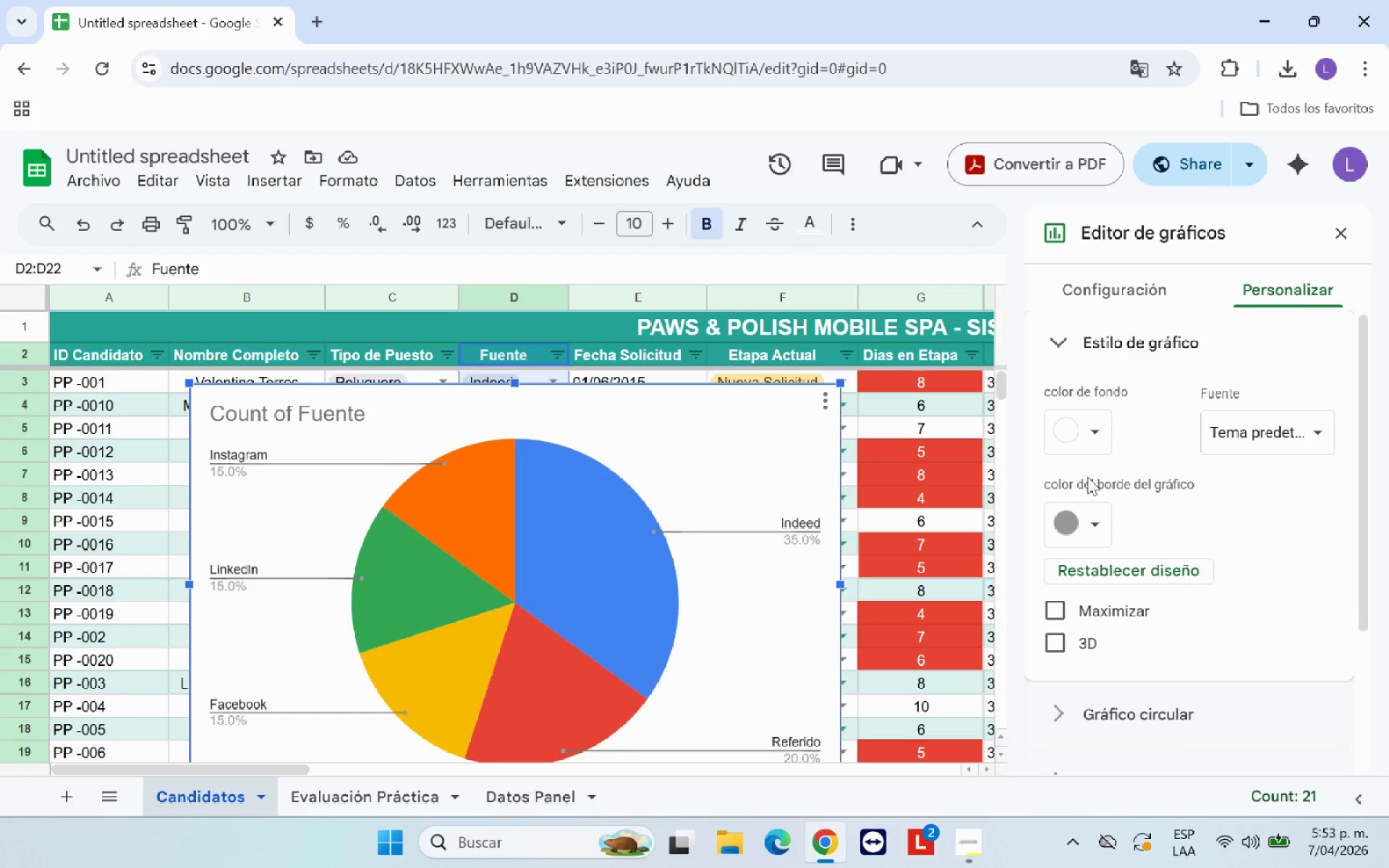 
left_click([1106, 527])
 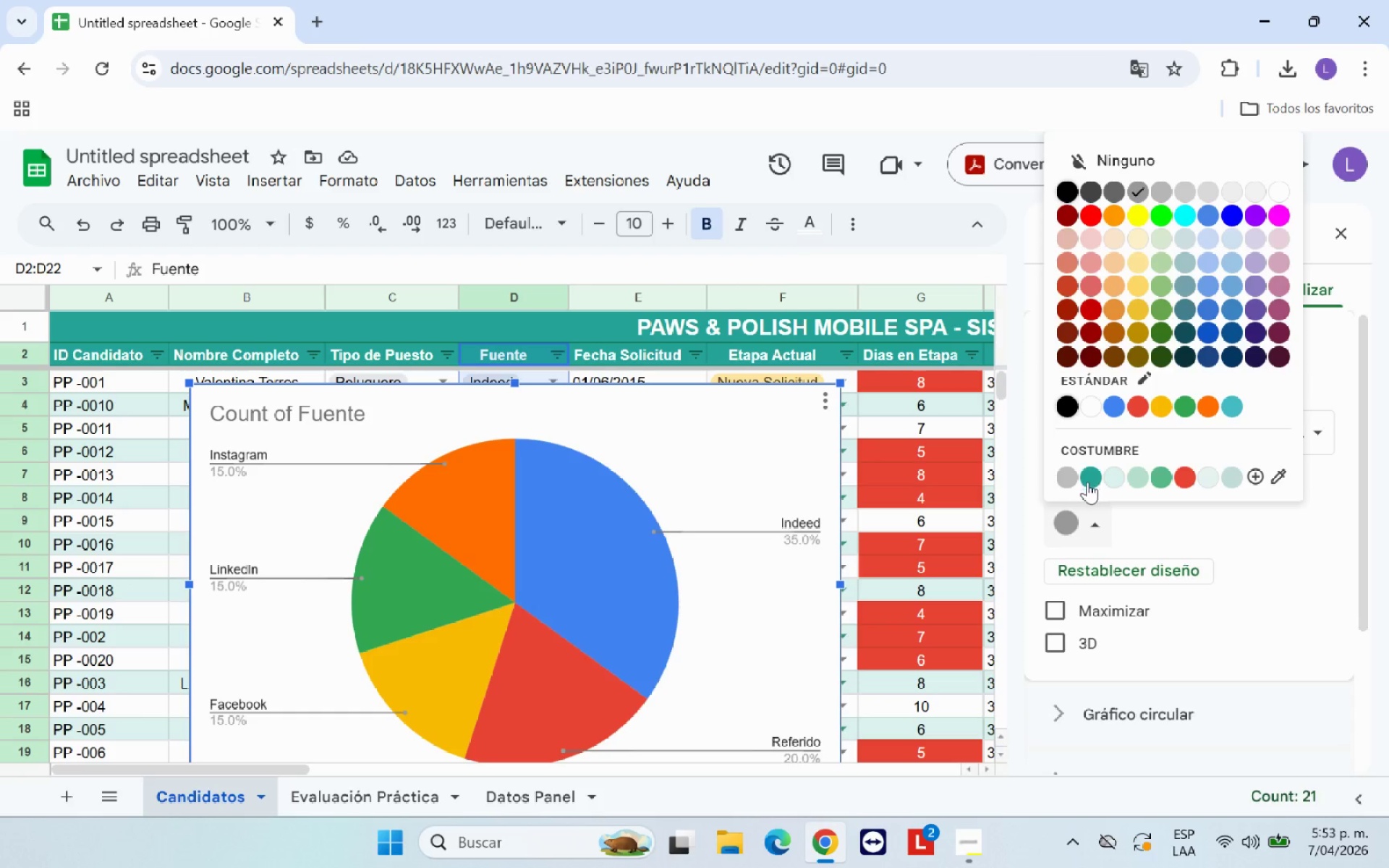 
left_click([1091, 478])
 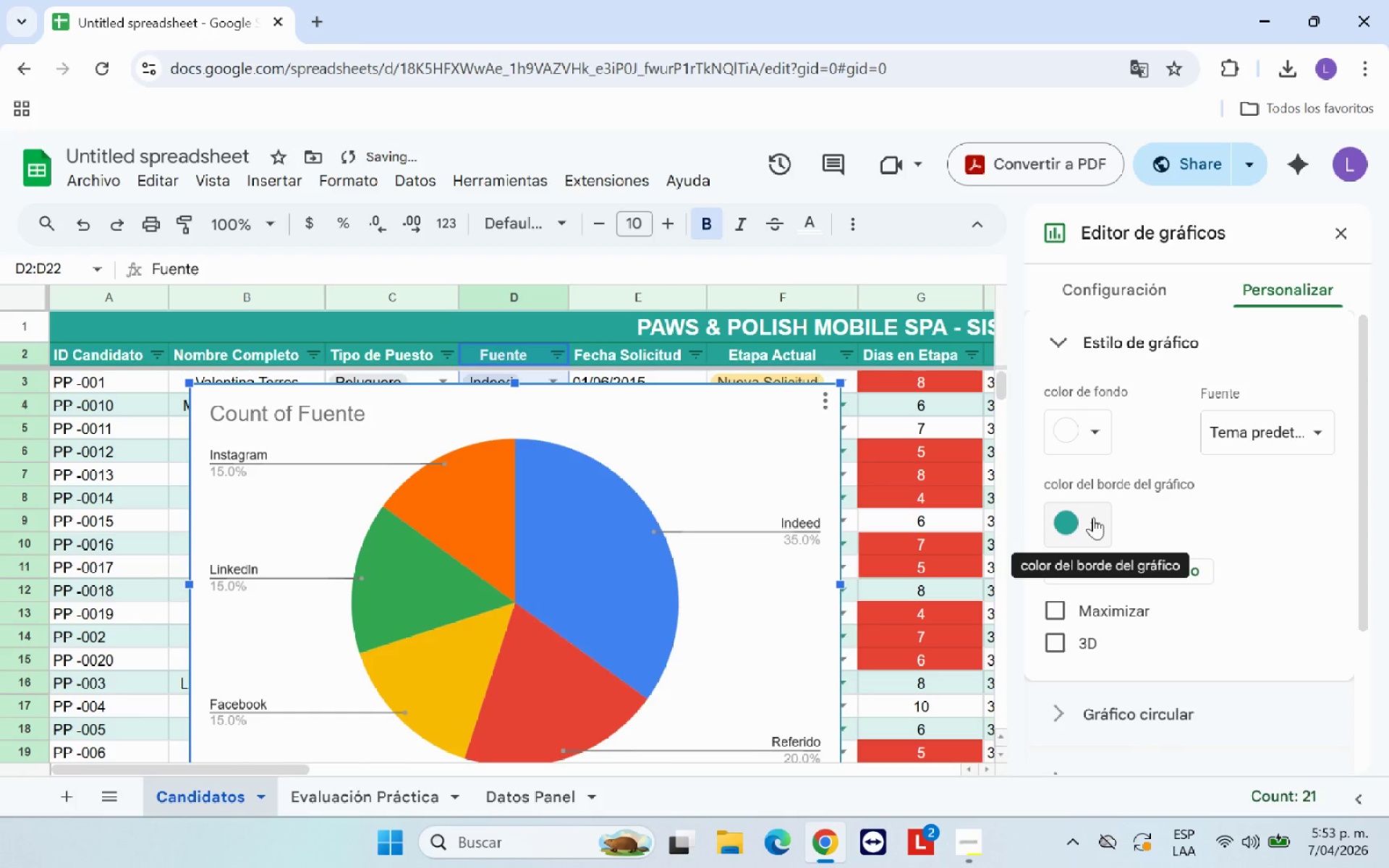 
left_click([1093, 517])
 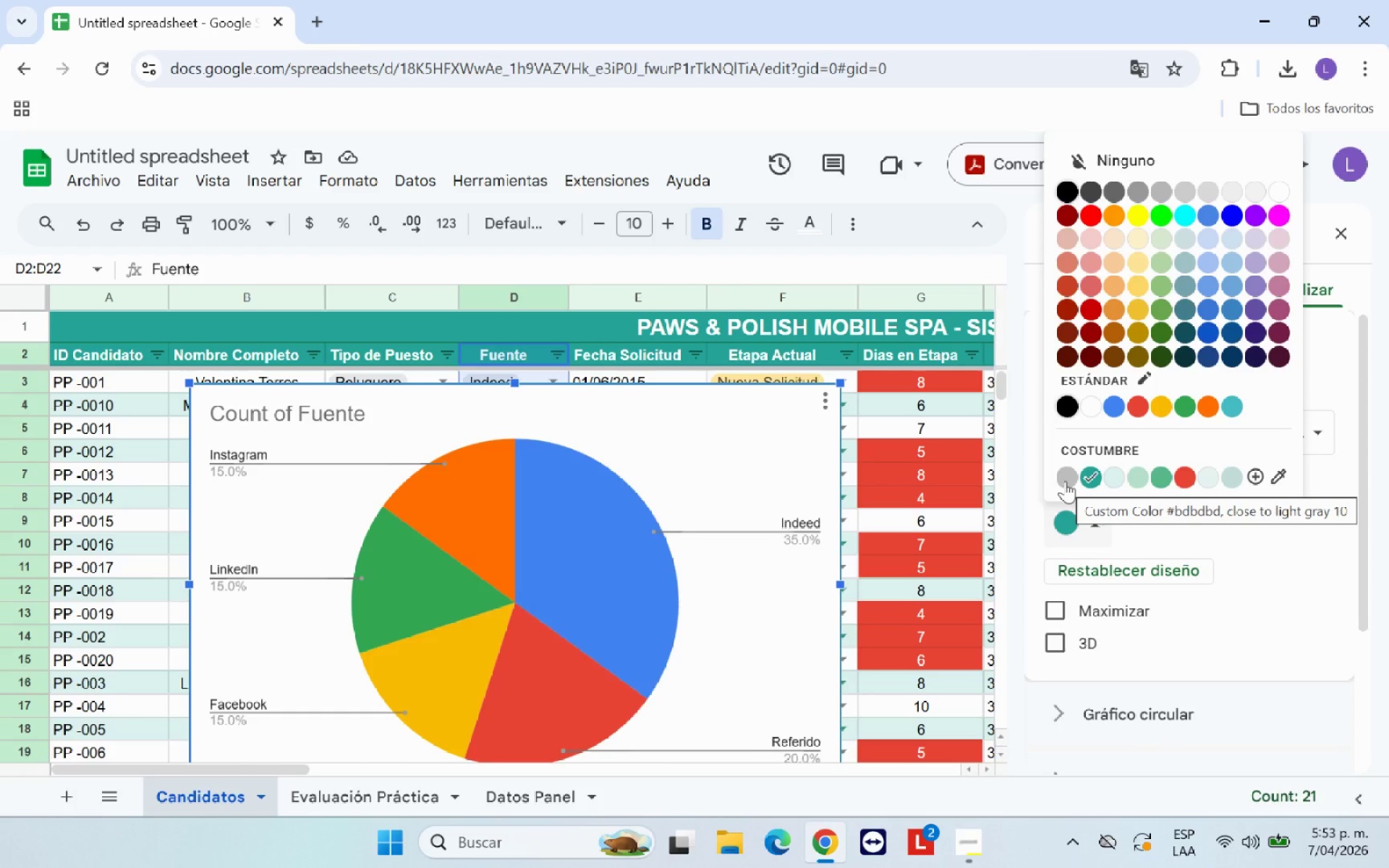 
left_click([1065, 481])
 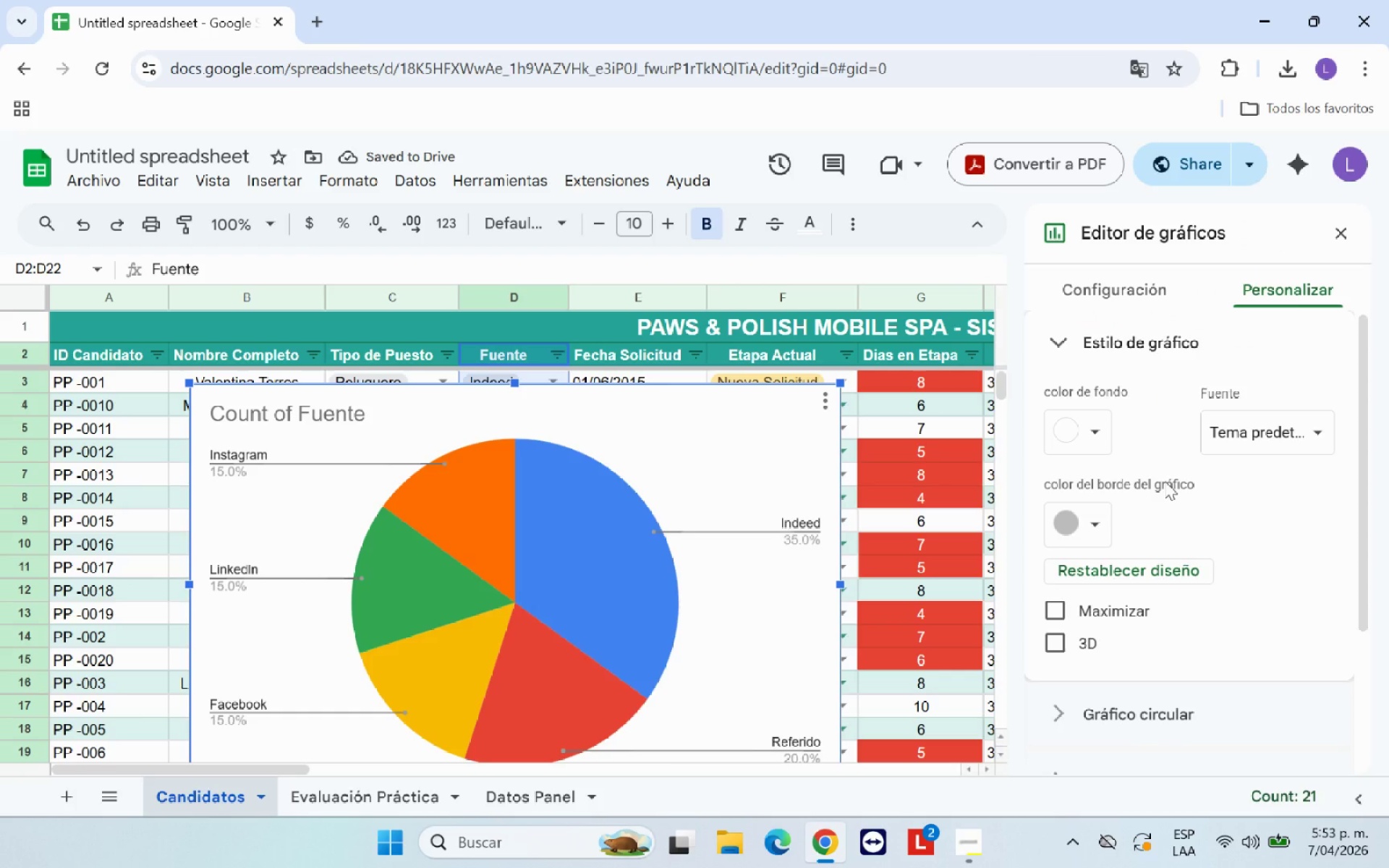 
scroll: coordinate [1180, 483], scroll_direction: down, amount: 1.0
 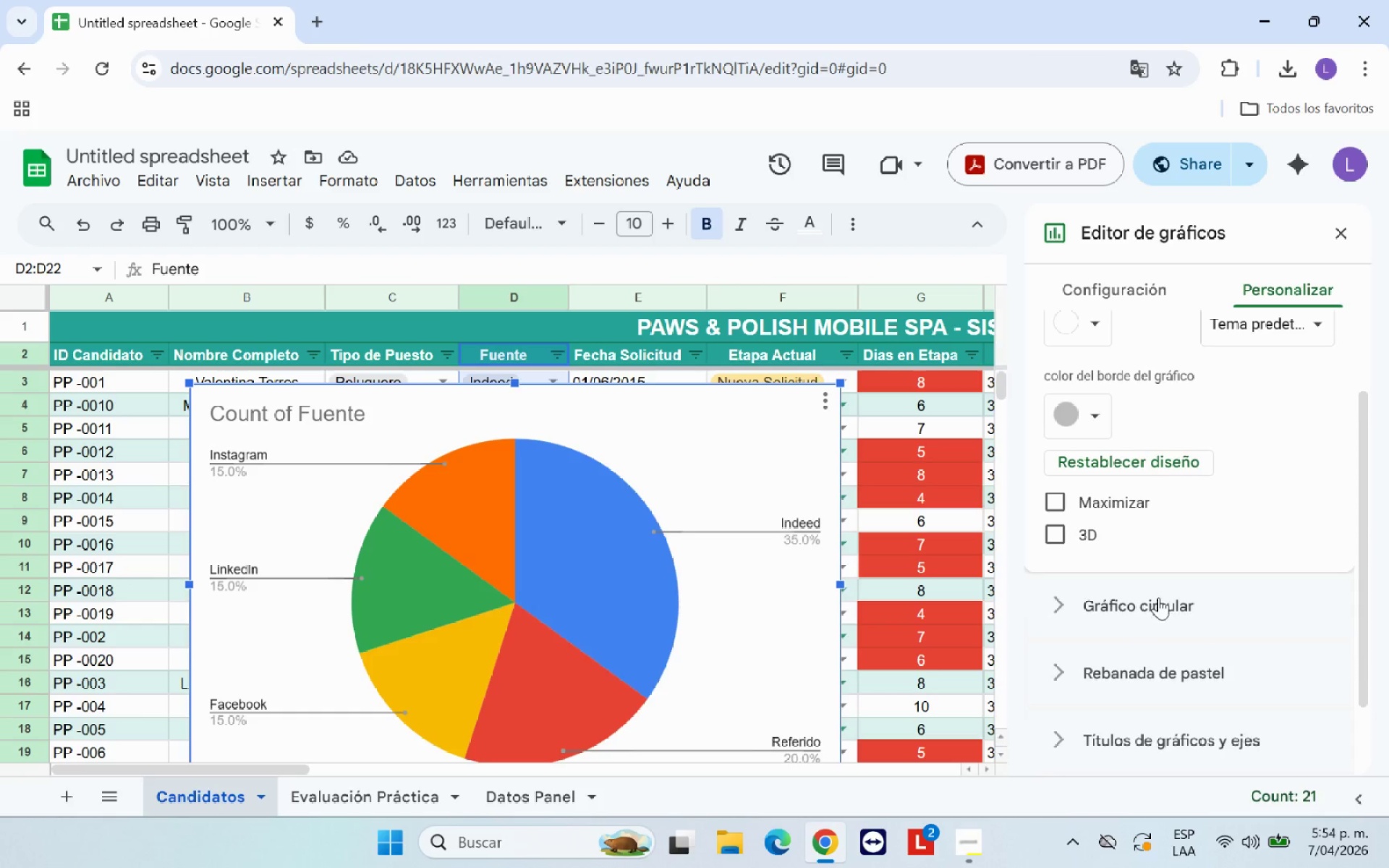 
left_click([1155, 608])
 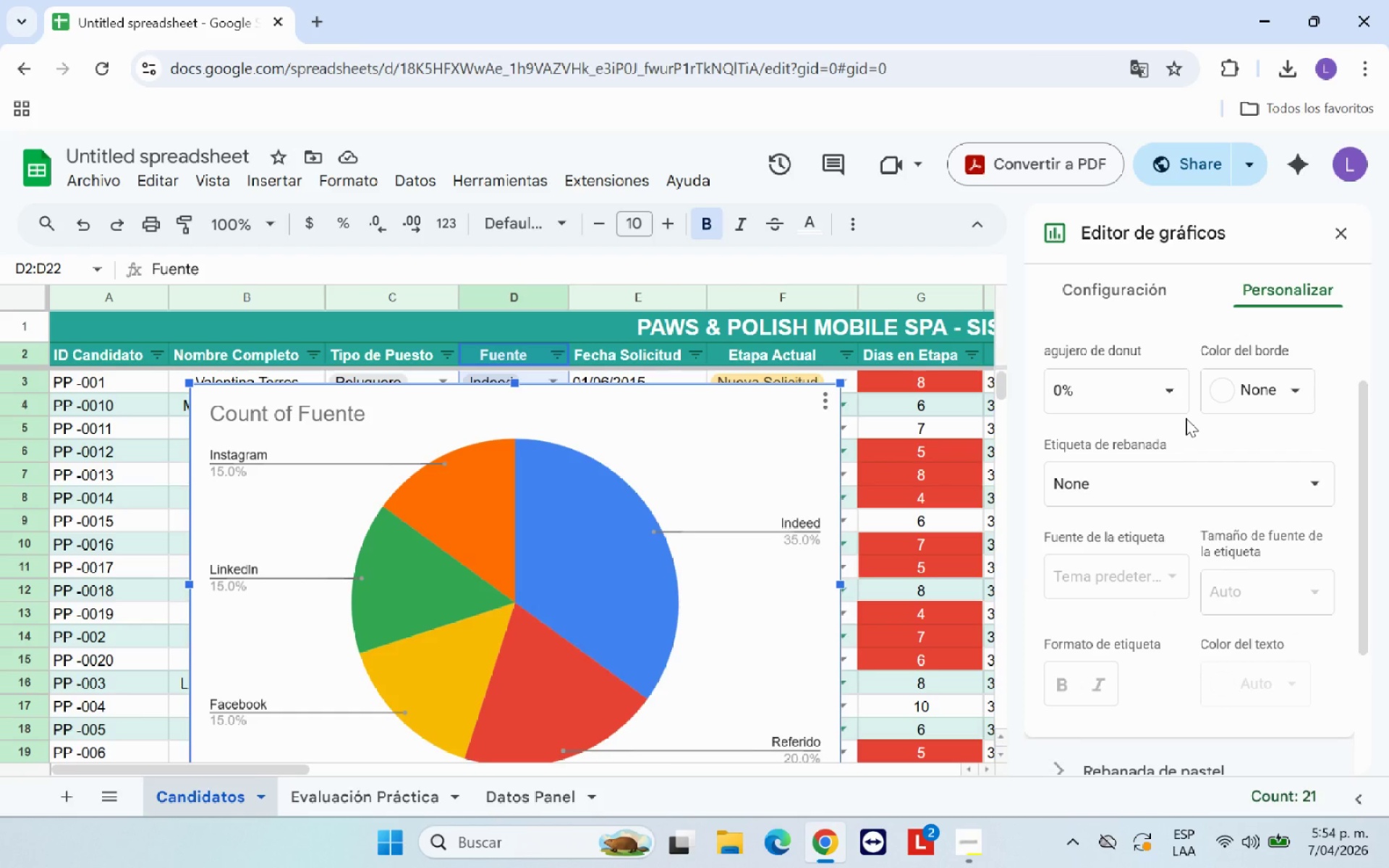 
scroll: coordinate [1185, 425], scroll_direction: up, amount: 1.0
 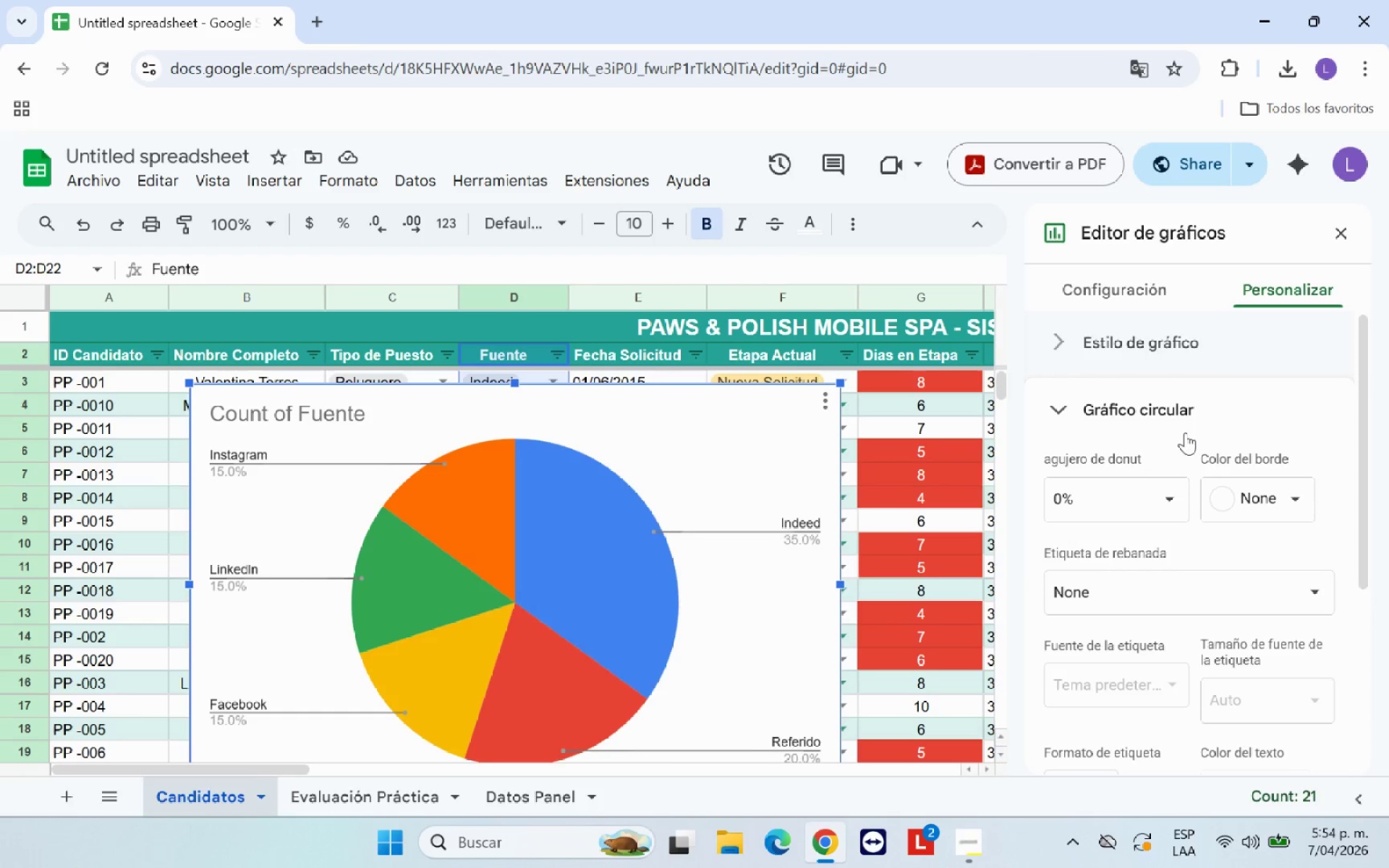 
scroll: coordinate [1185, 433], scroll_direction: down, amount: 1.0
 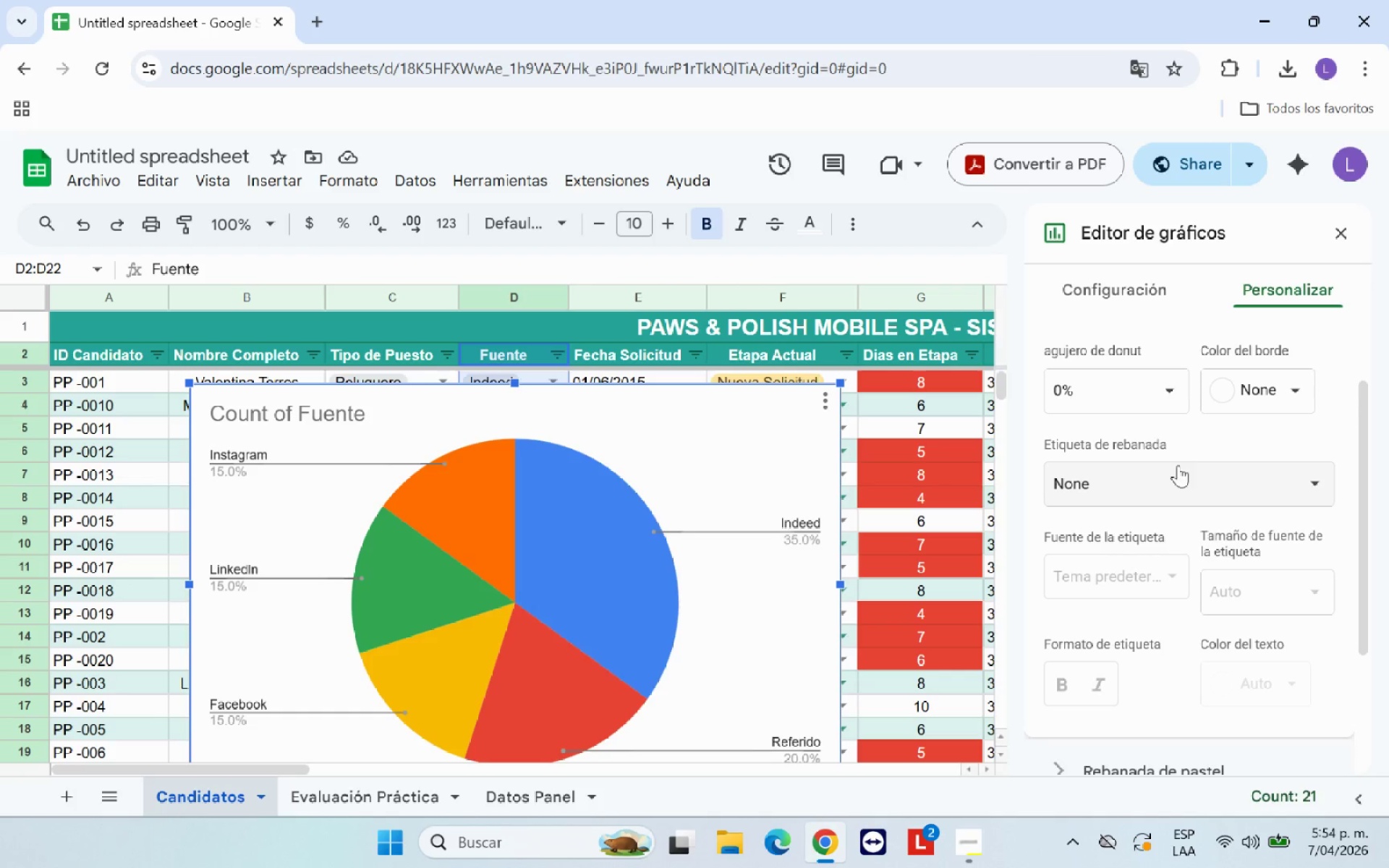 
left_click([1178, 465])
 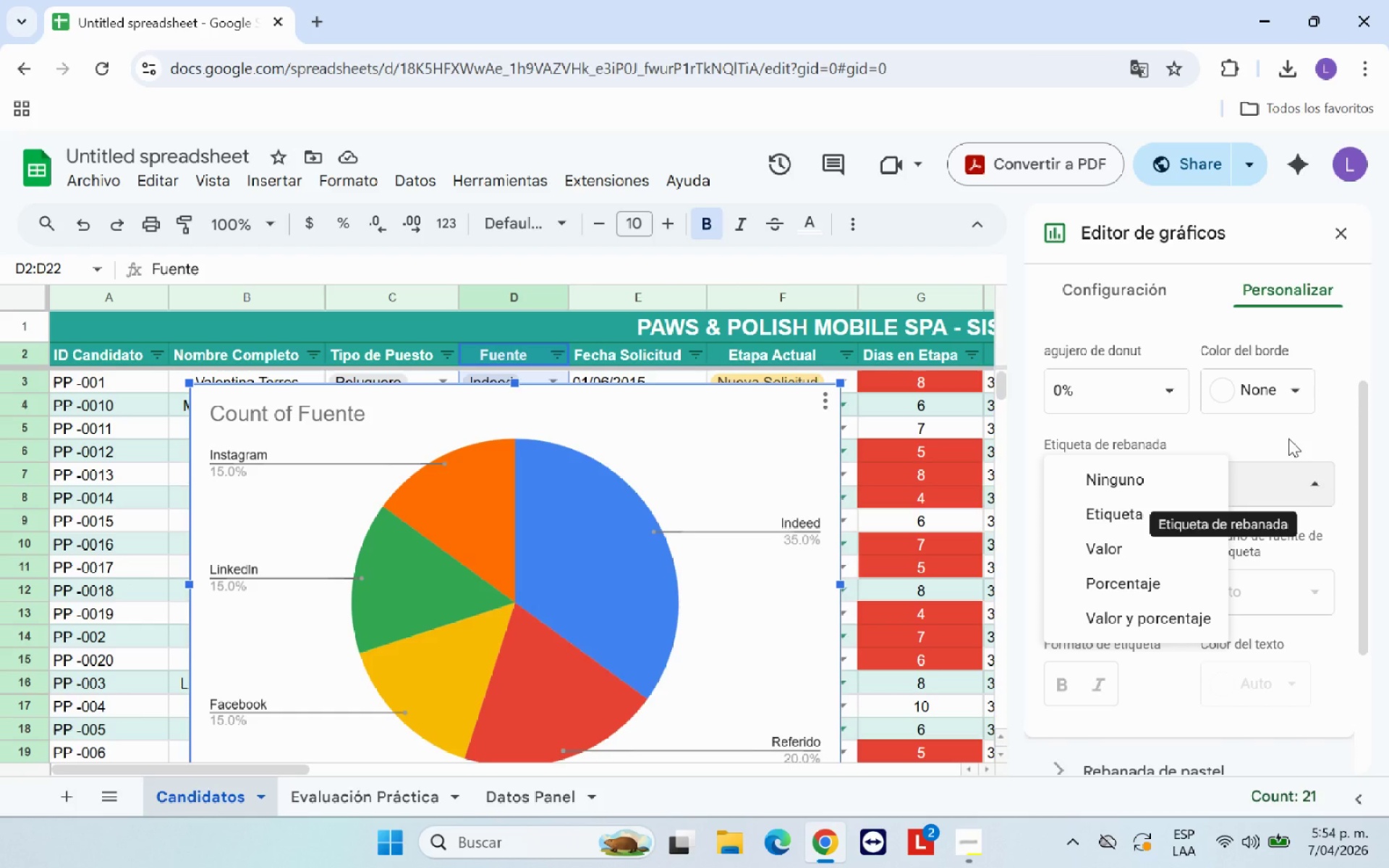 
wait(8.86)
 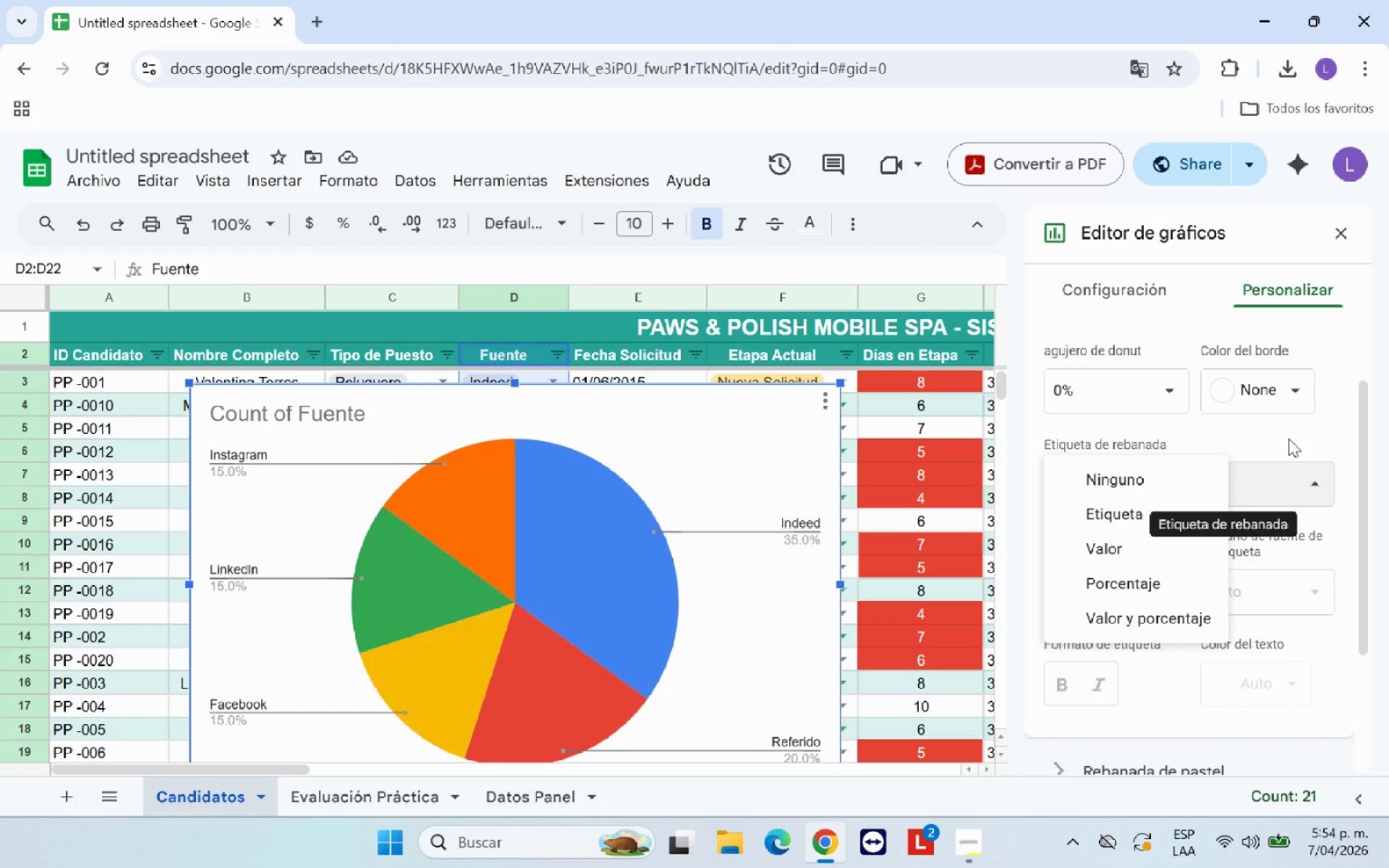 
left_click([1288, 438])
 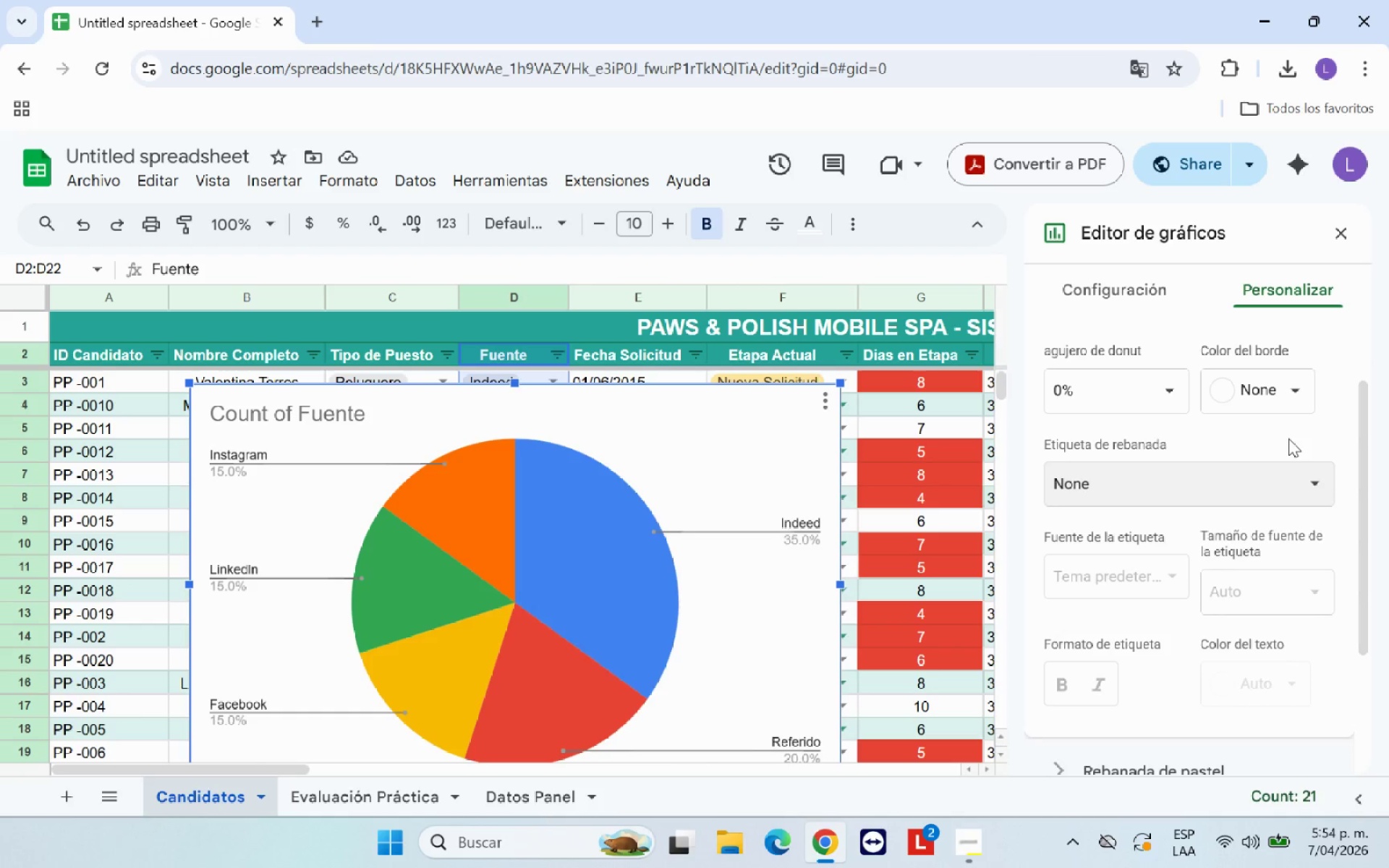 
scroll: coordinate [1177, 662], scroll_direction: down, amount: 3.0
 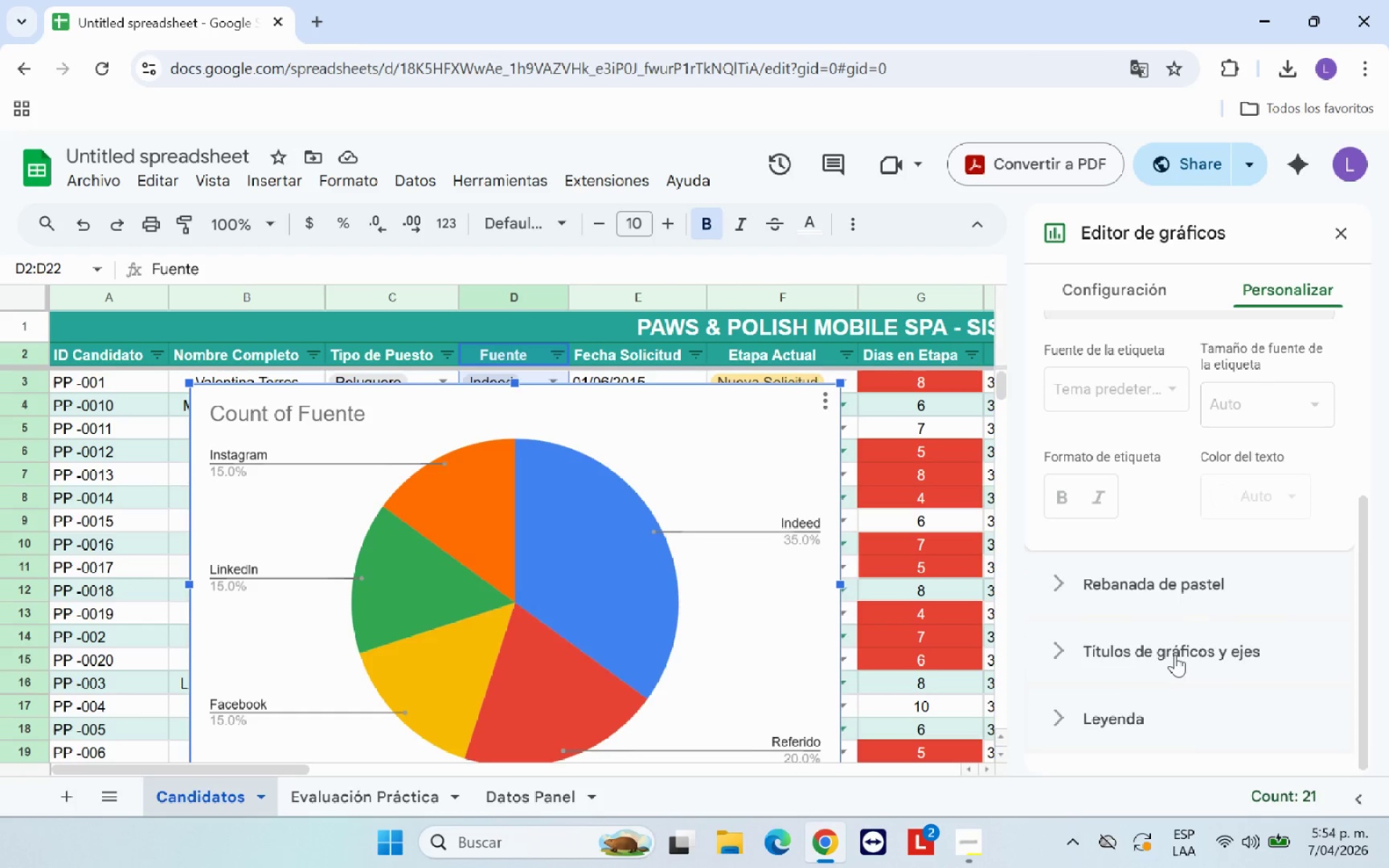 
left_click([1175, 653])
 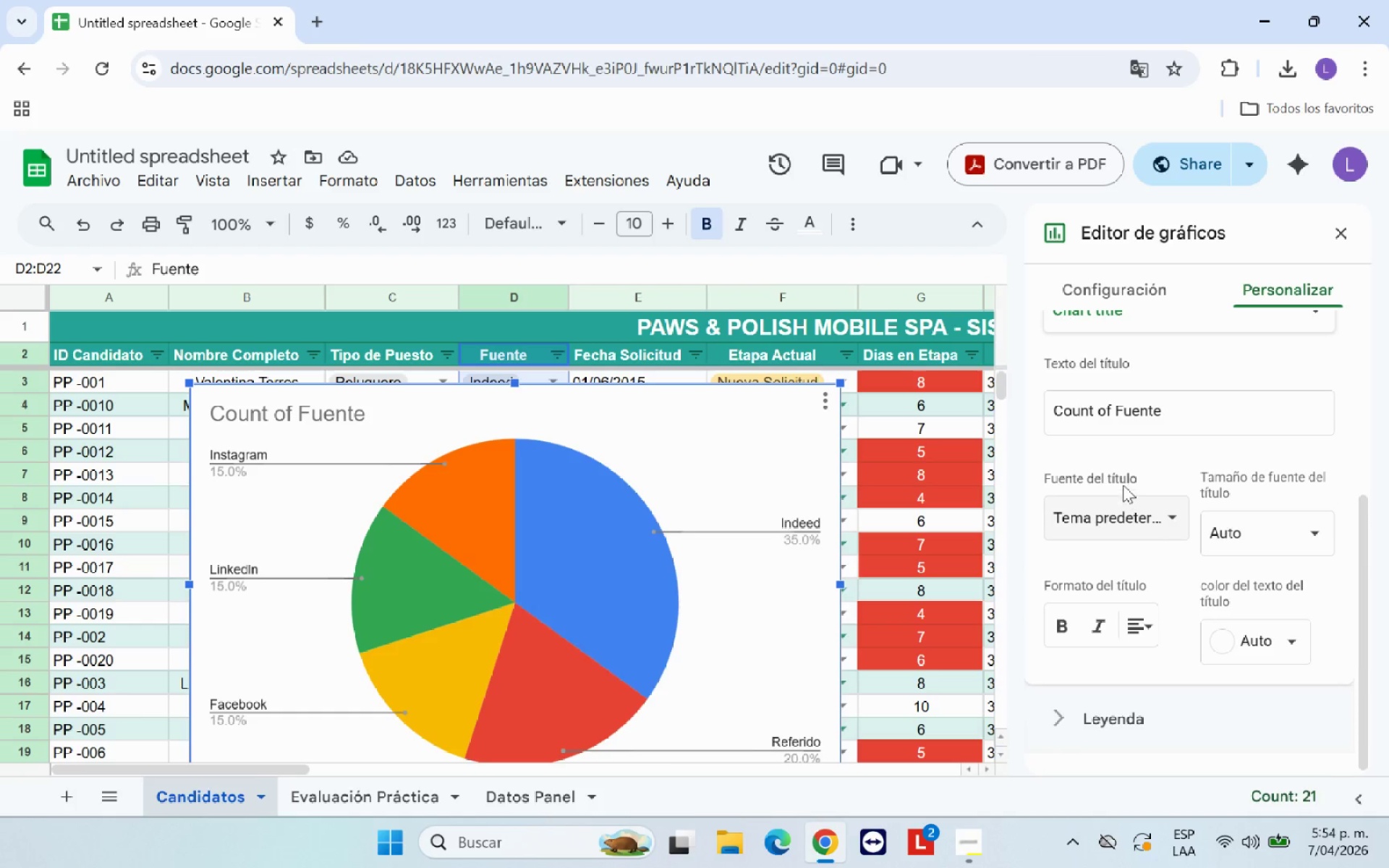 
scroll: coordinate [1123, 454], scroll_direction: up, amount: 1.0
 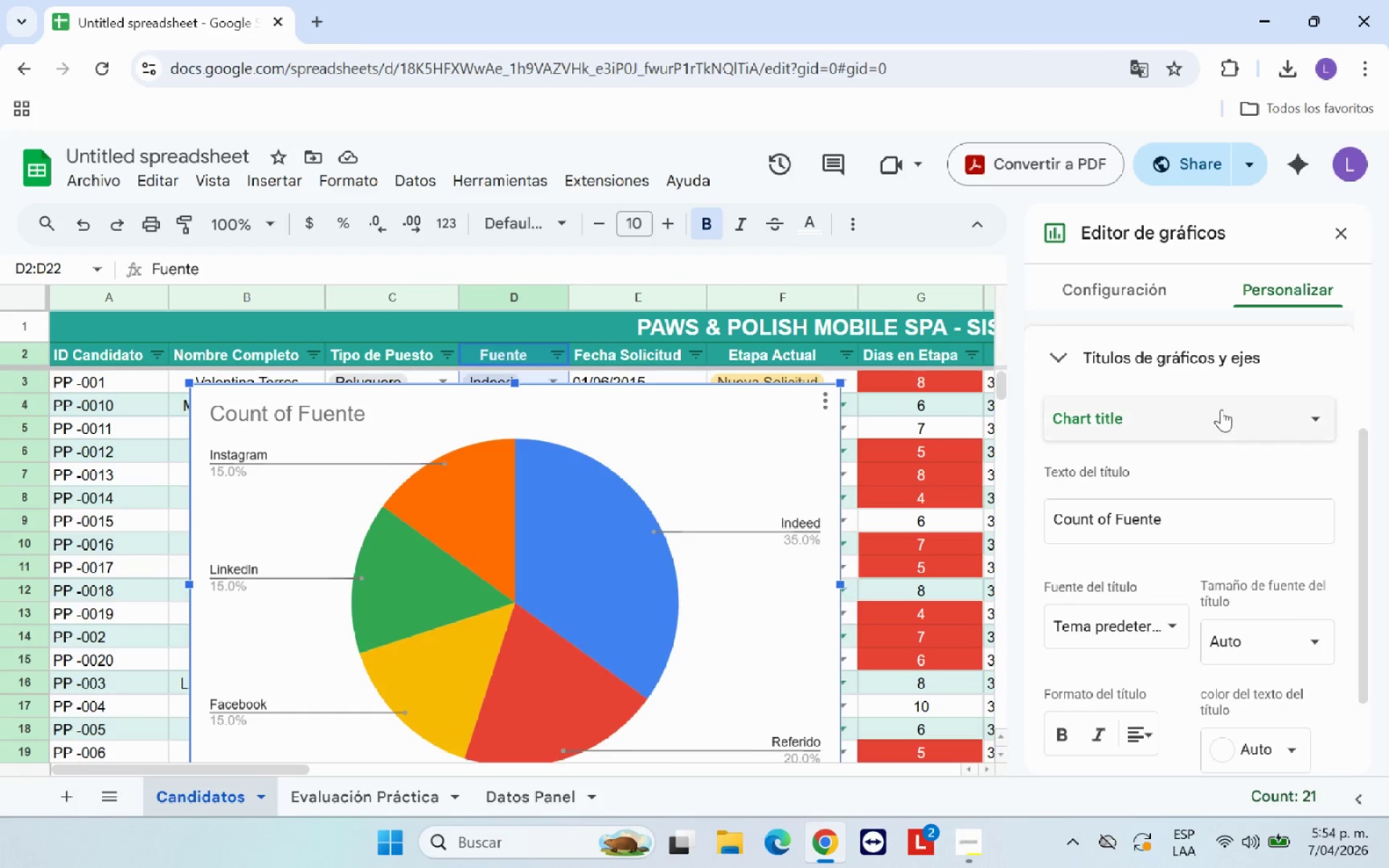 
left_click([1221, 409])
 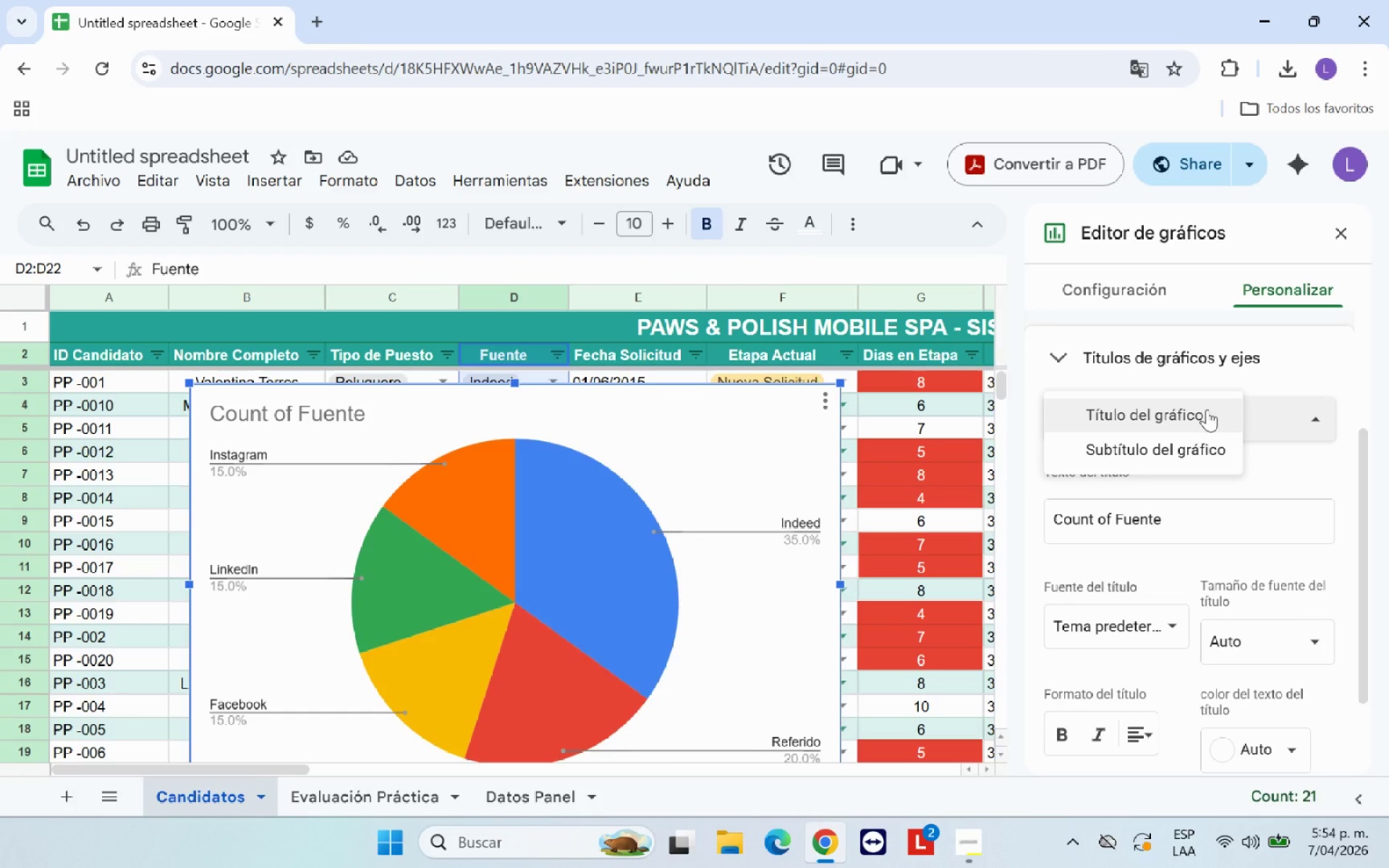 
left_click([1207, 409])
 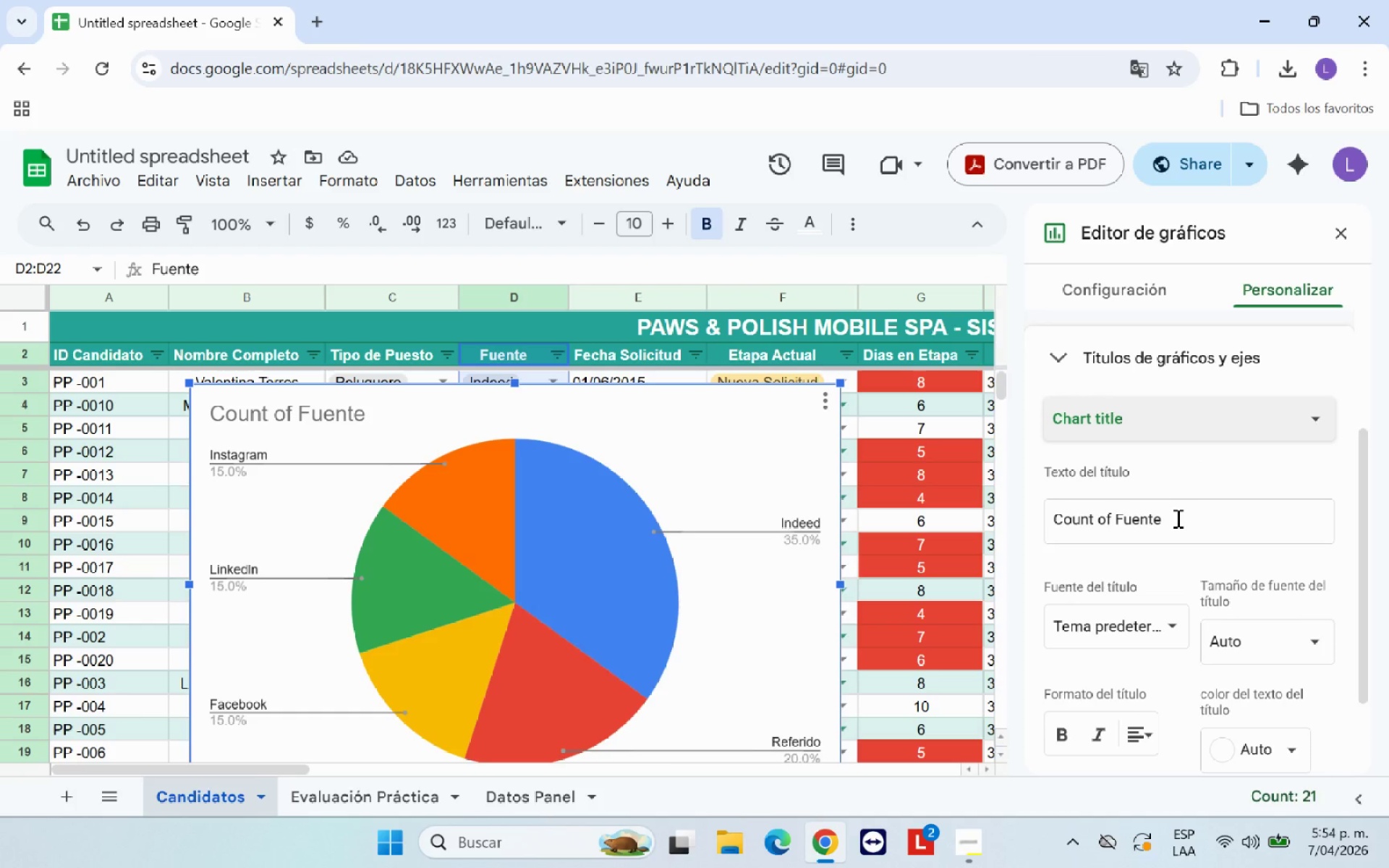 
left_click([1176, 520])
 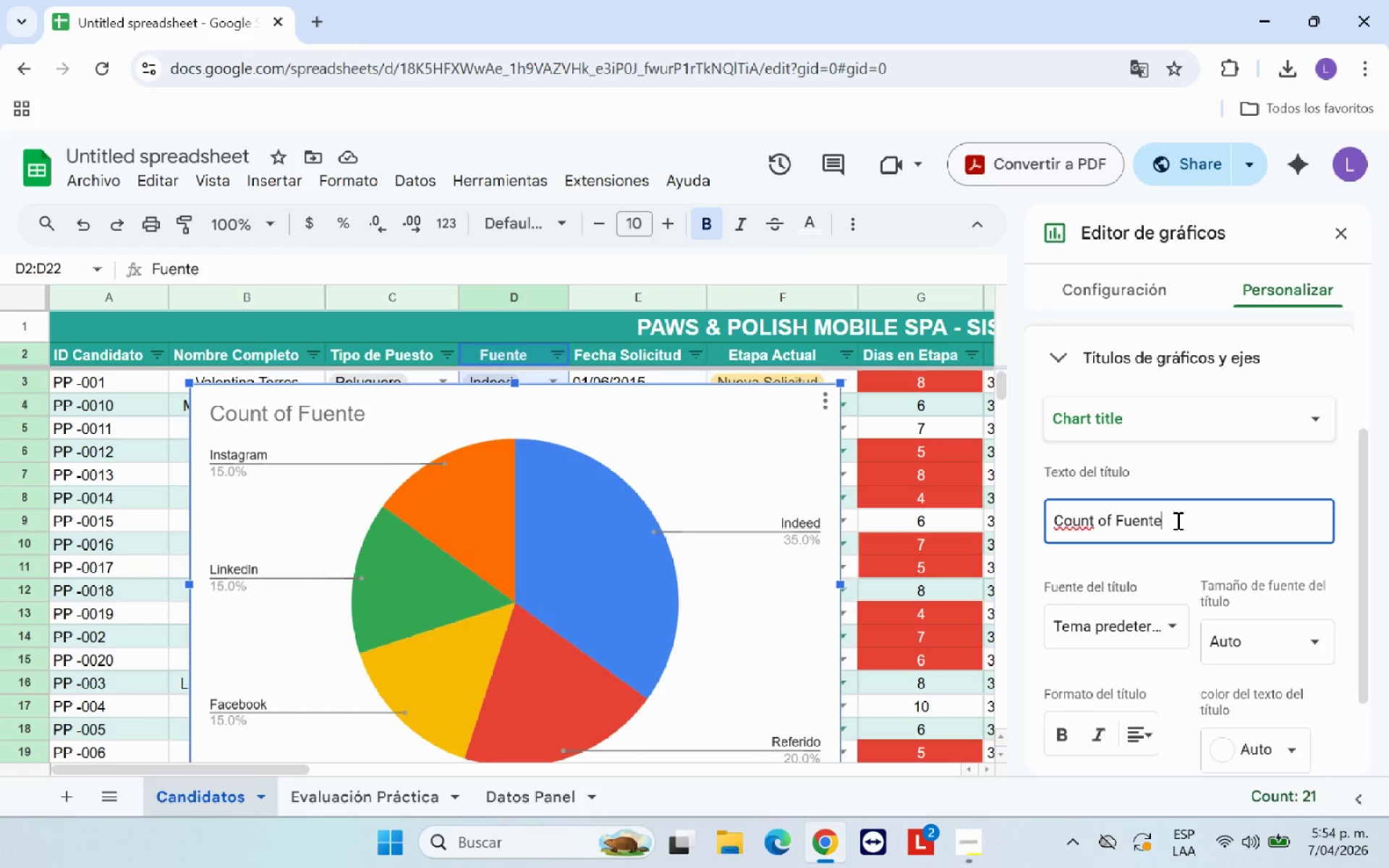 
hold_key(key=Backspace, duration=1.2)
 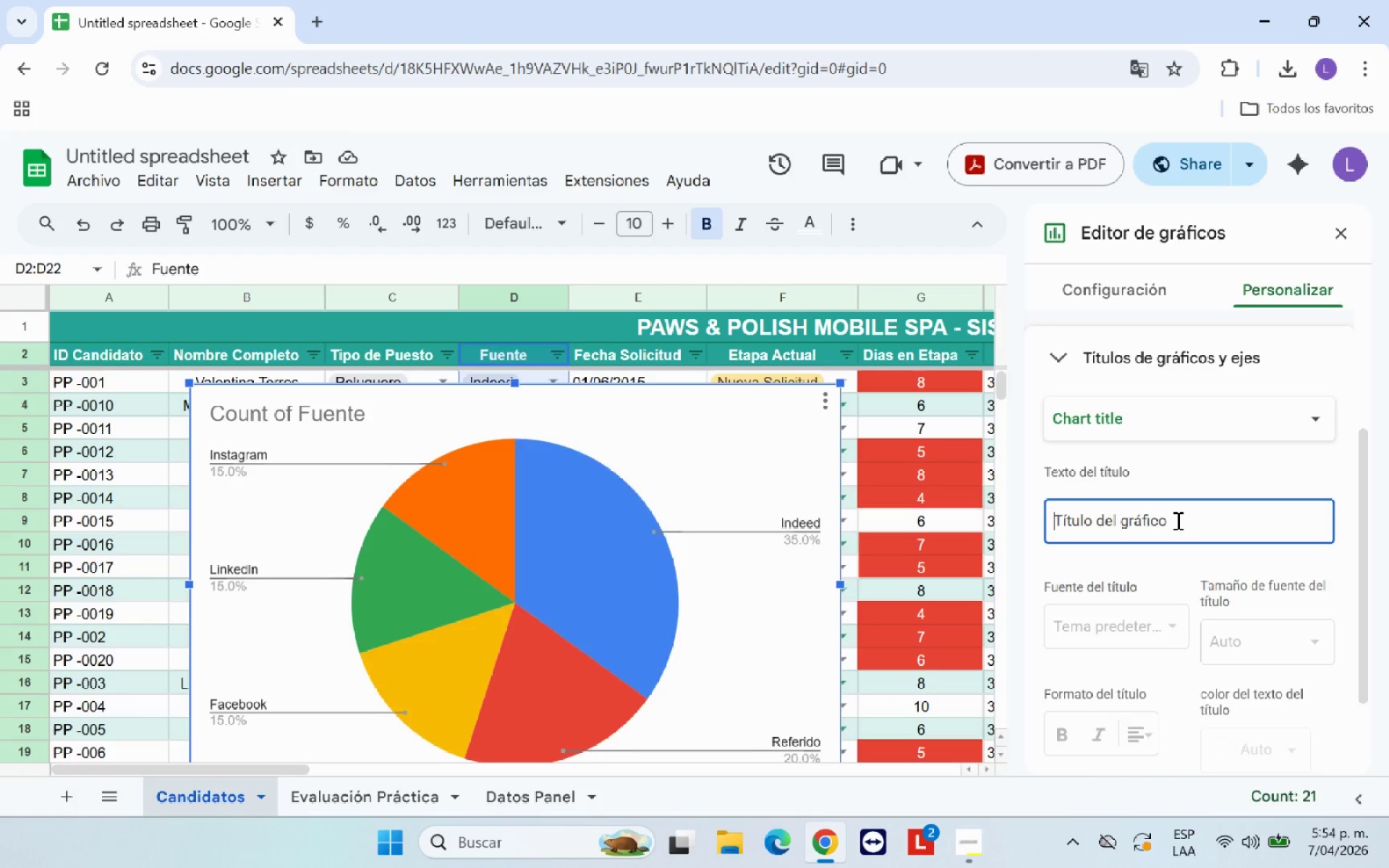 
type(Eficacia de Fuentes de Recli)
key(Backspace)
type(utamiento)
 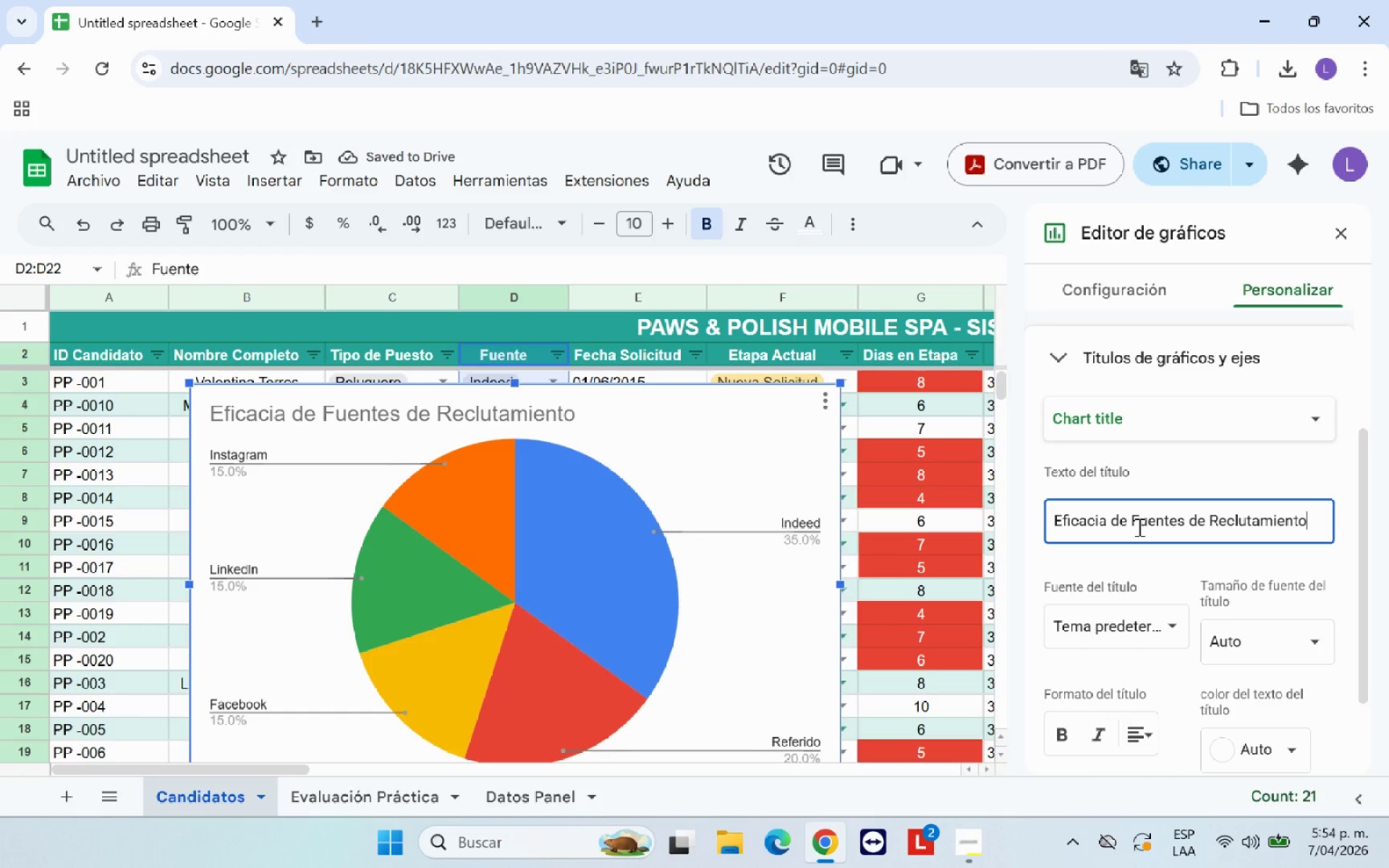 
wait(8.09)
 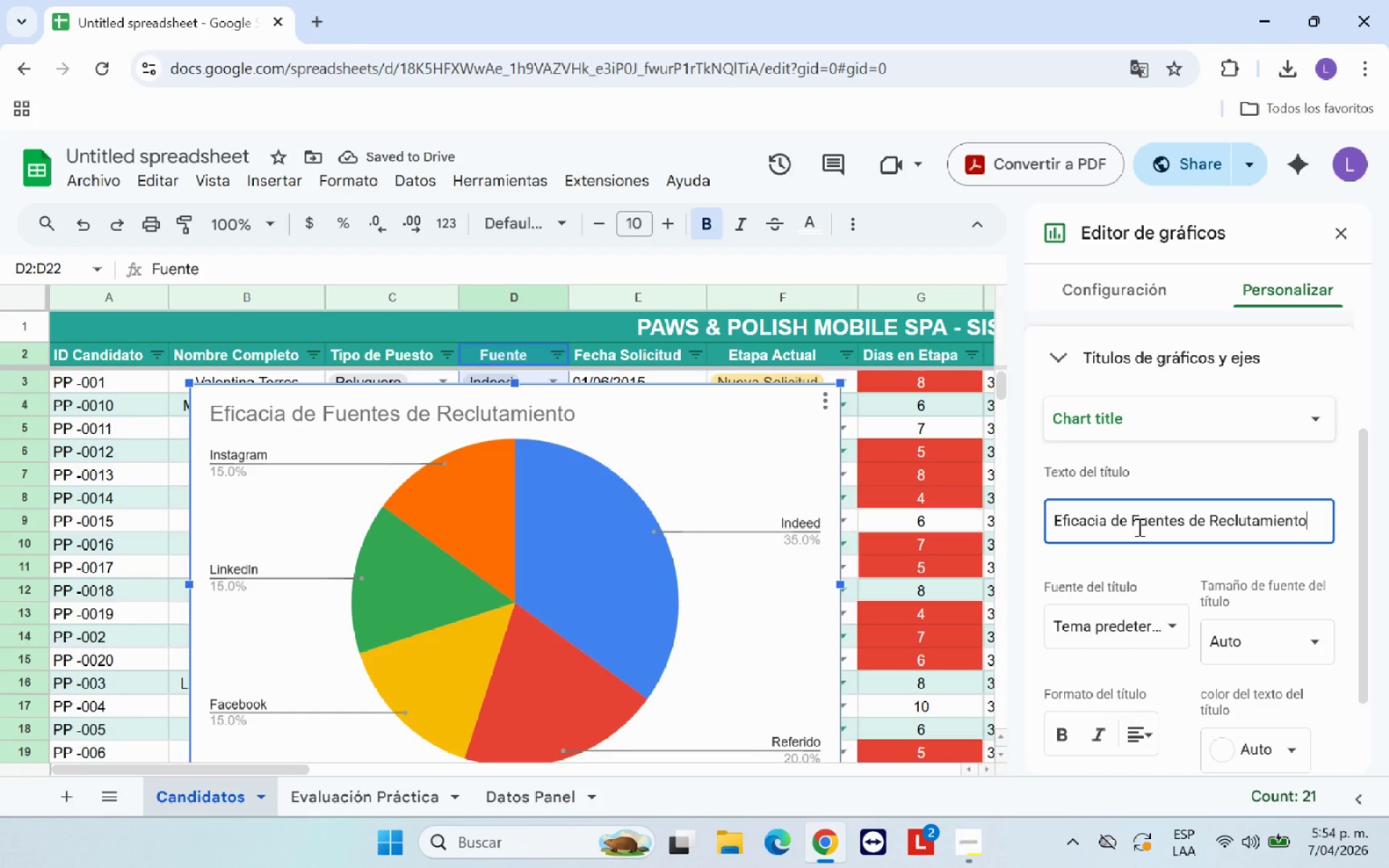 
left_click_drag(start_coordinate=[1363, 535], to_coordinate=[1353, 595])
 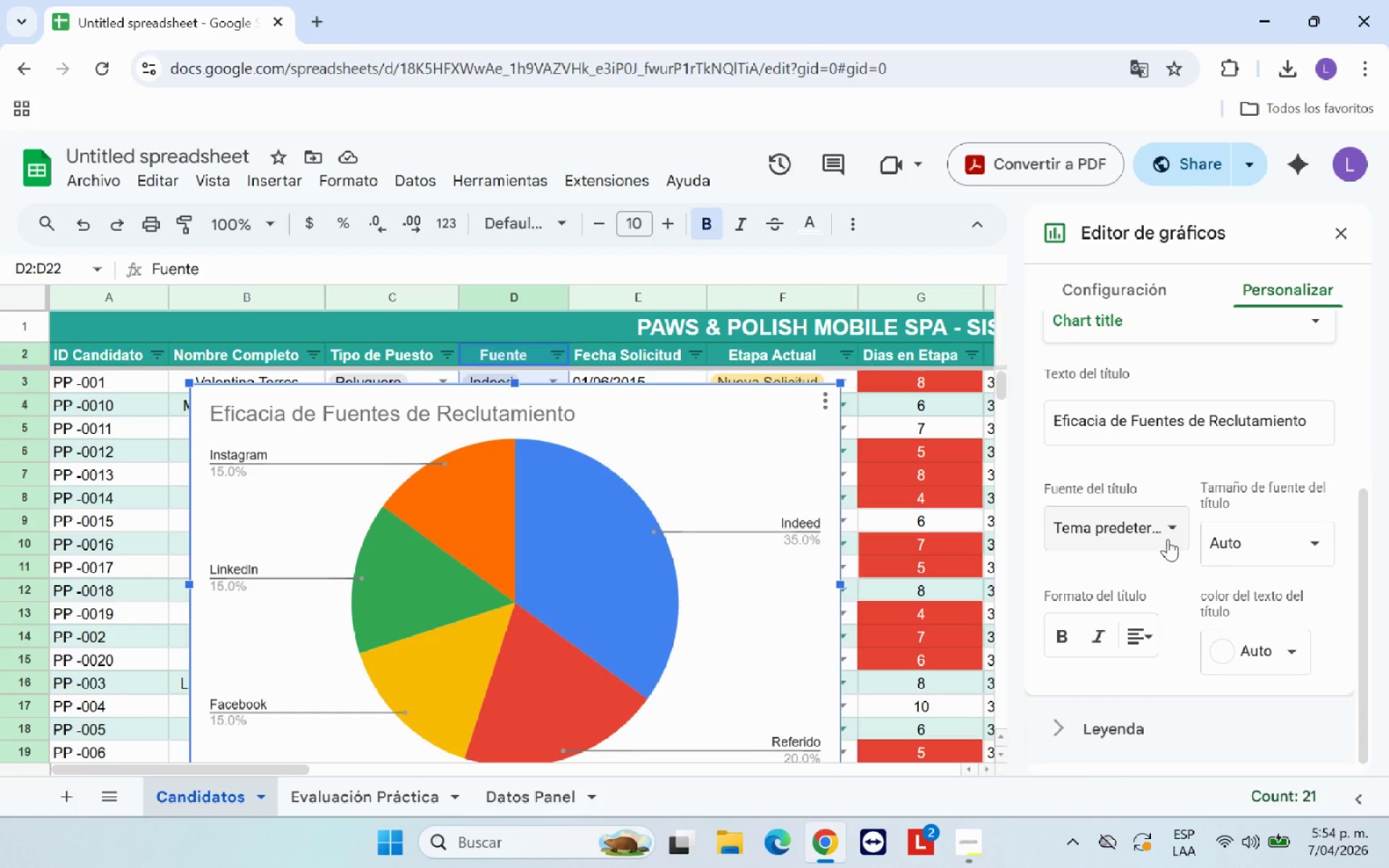 
left_click([1165, 534])
 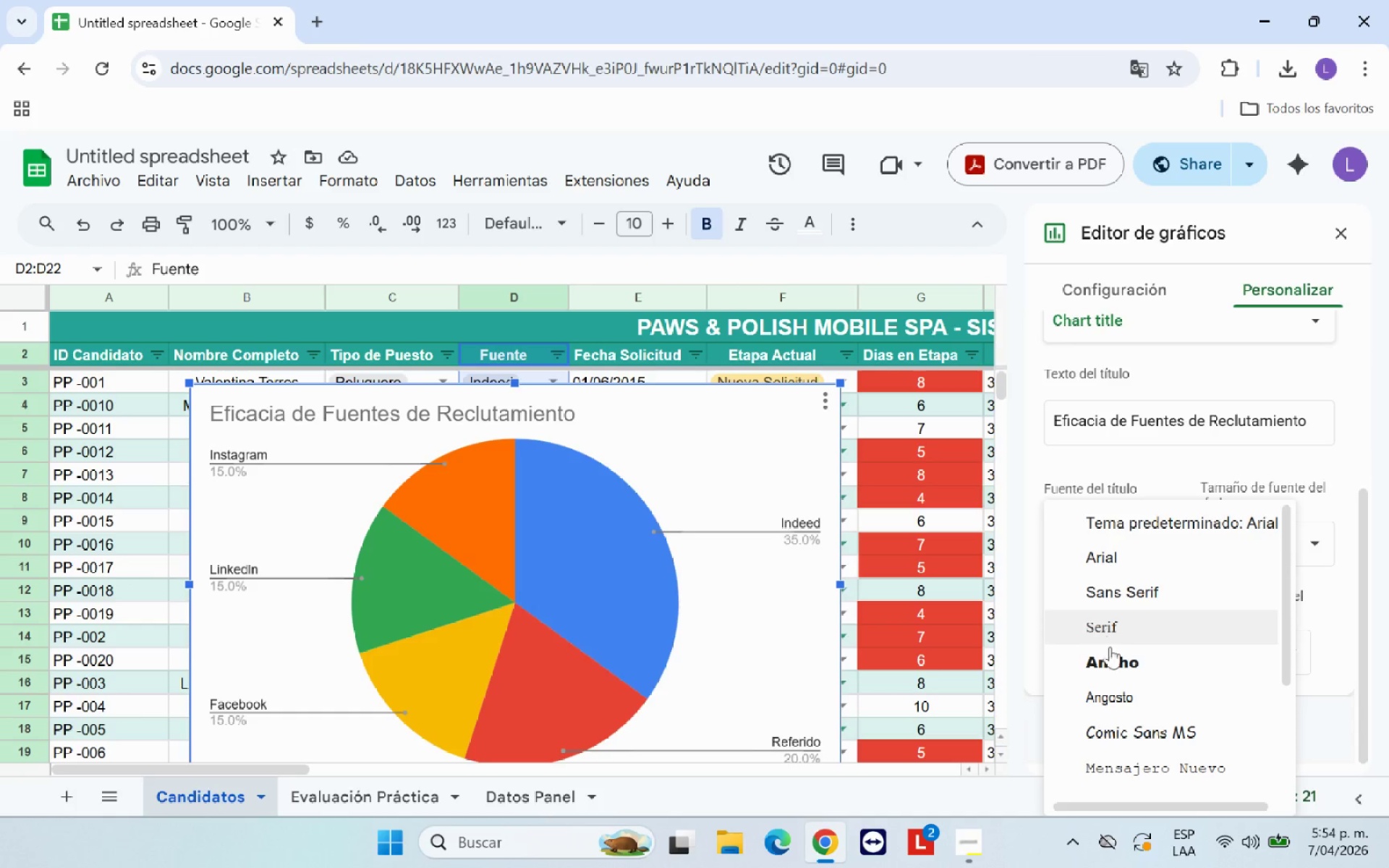 
left_click([1116, 658])
 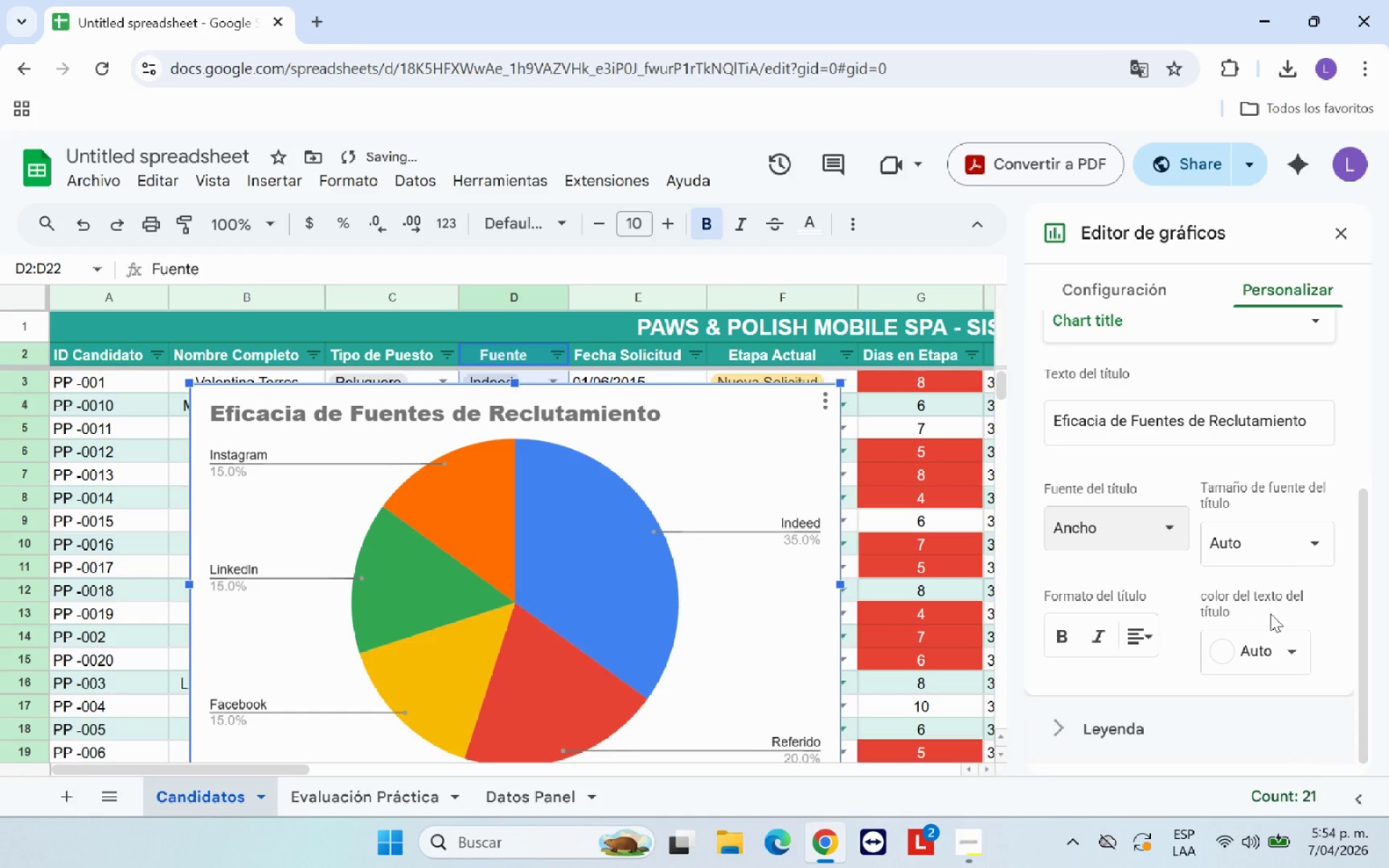 
left_click([1273, 652])
 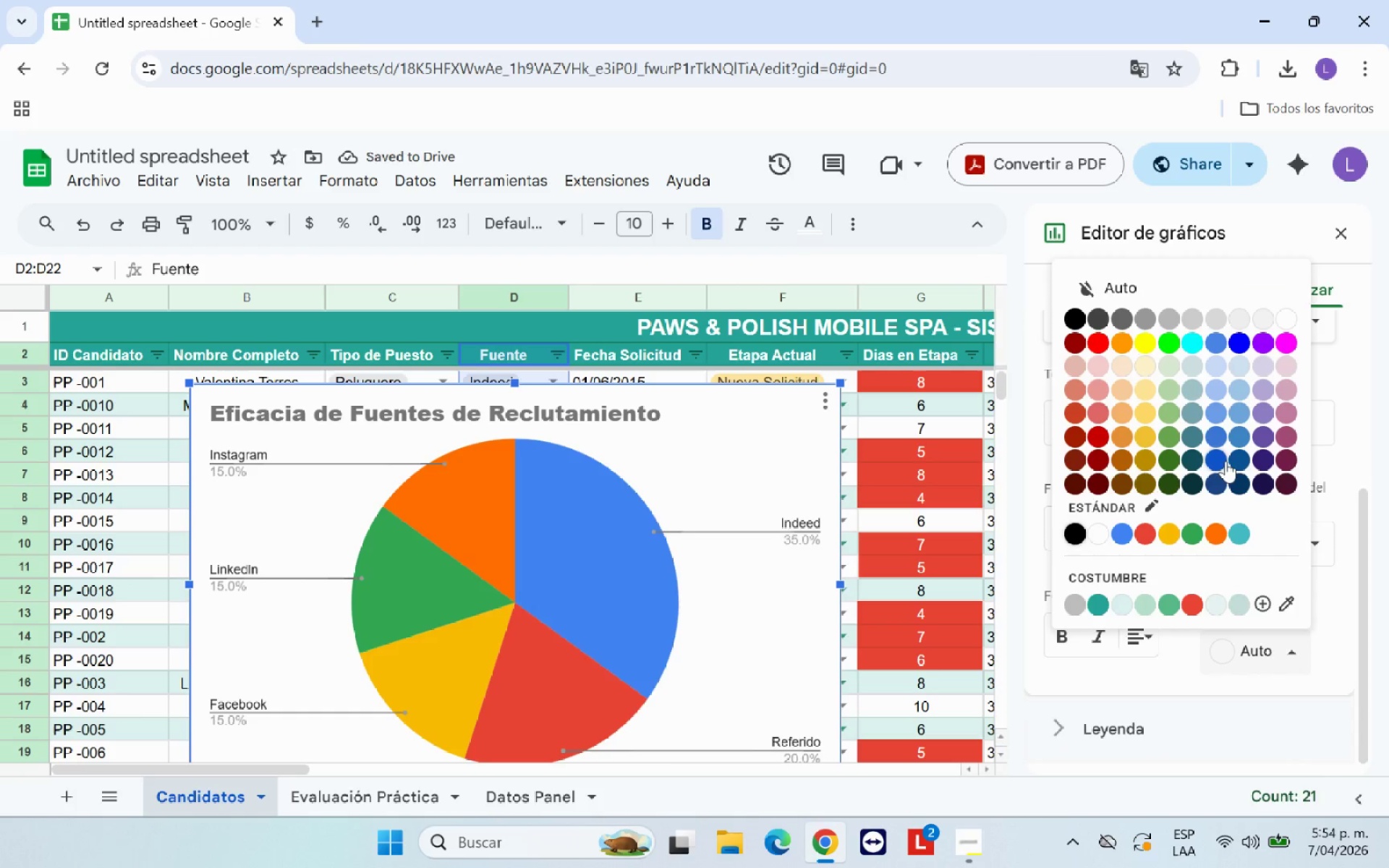 
left_click([1212, 437])
 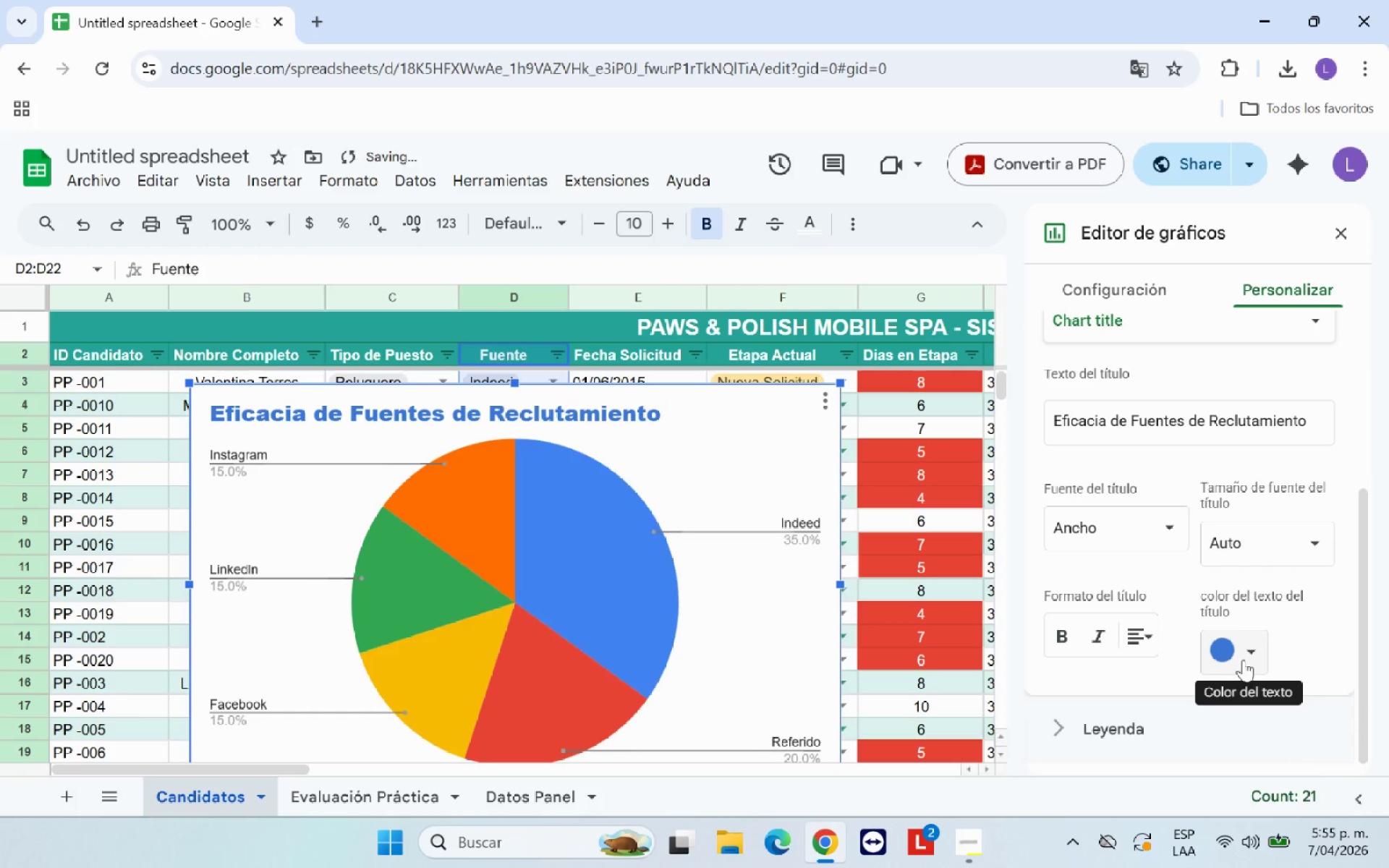 
left_click([1243, 657])
 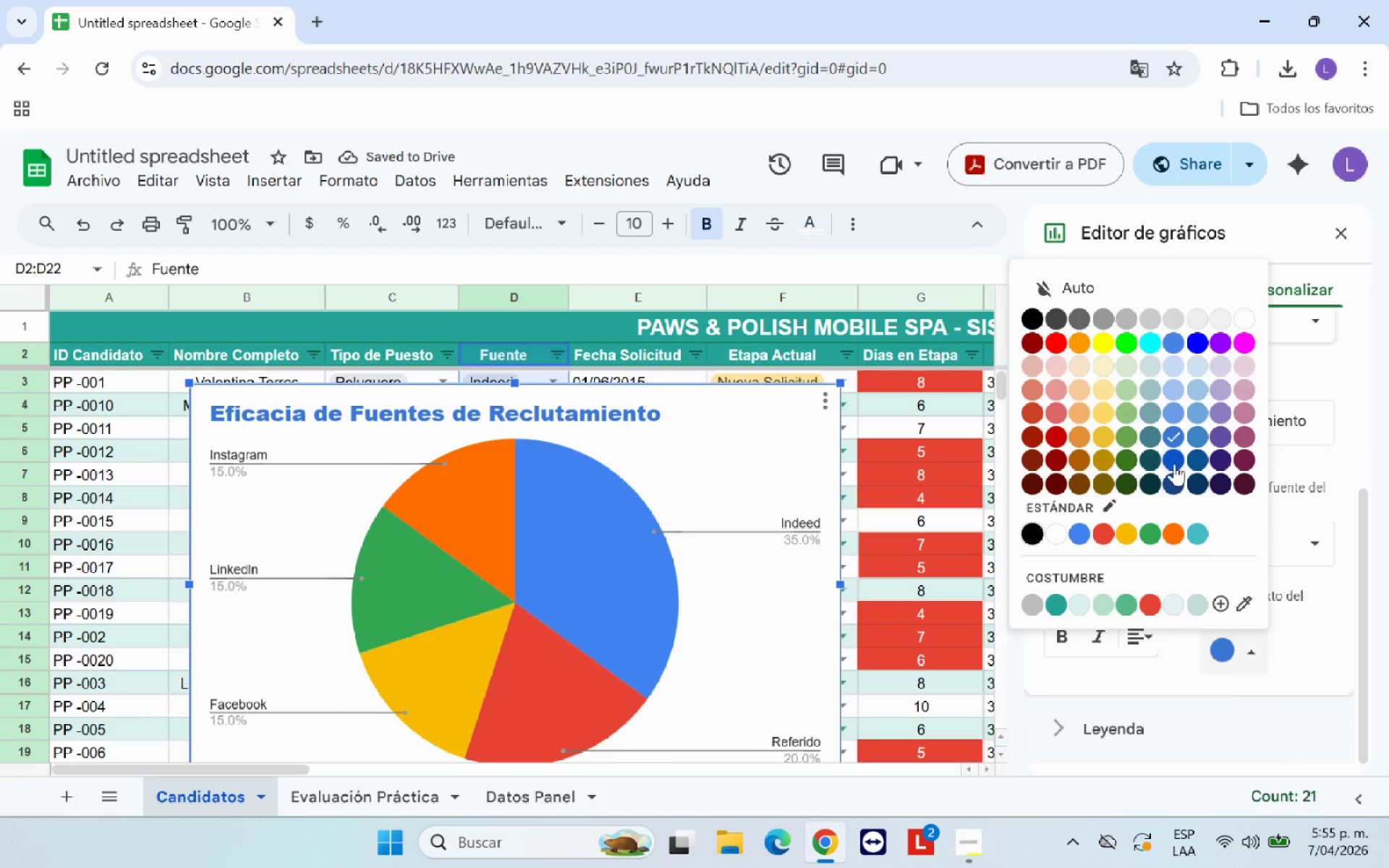 
left_click([1174, 462])
 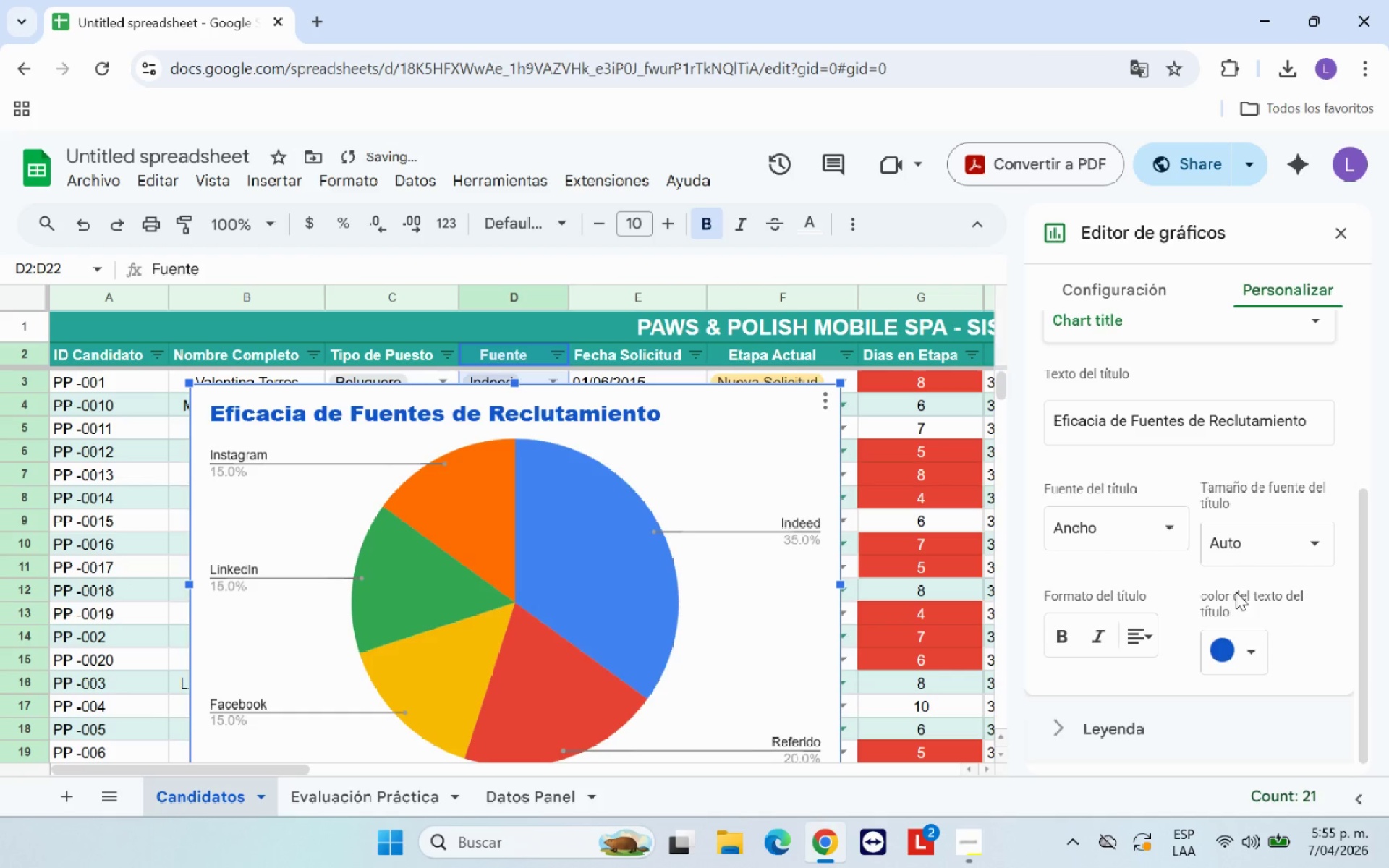 
left_click([1240, 654])
 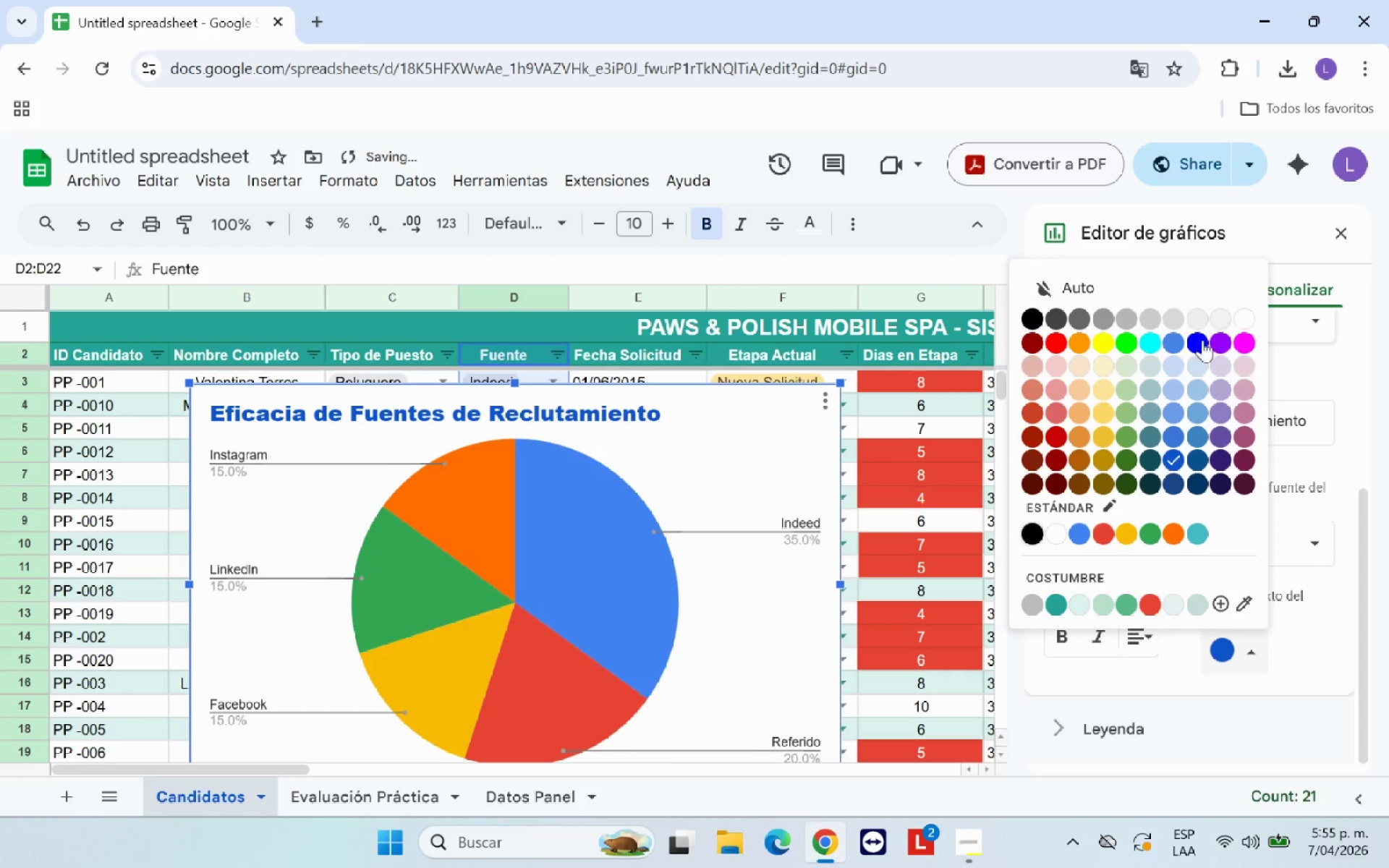 
left_click([1199, 342])
 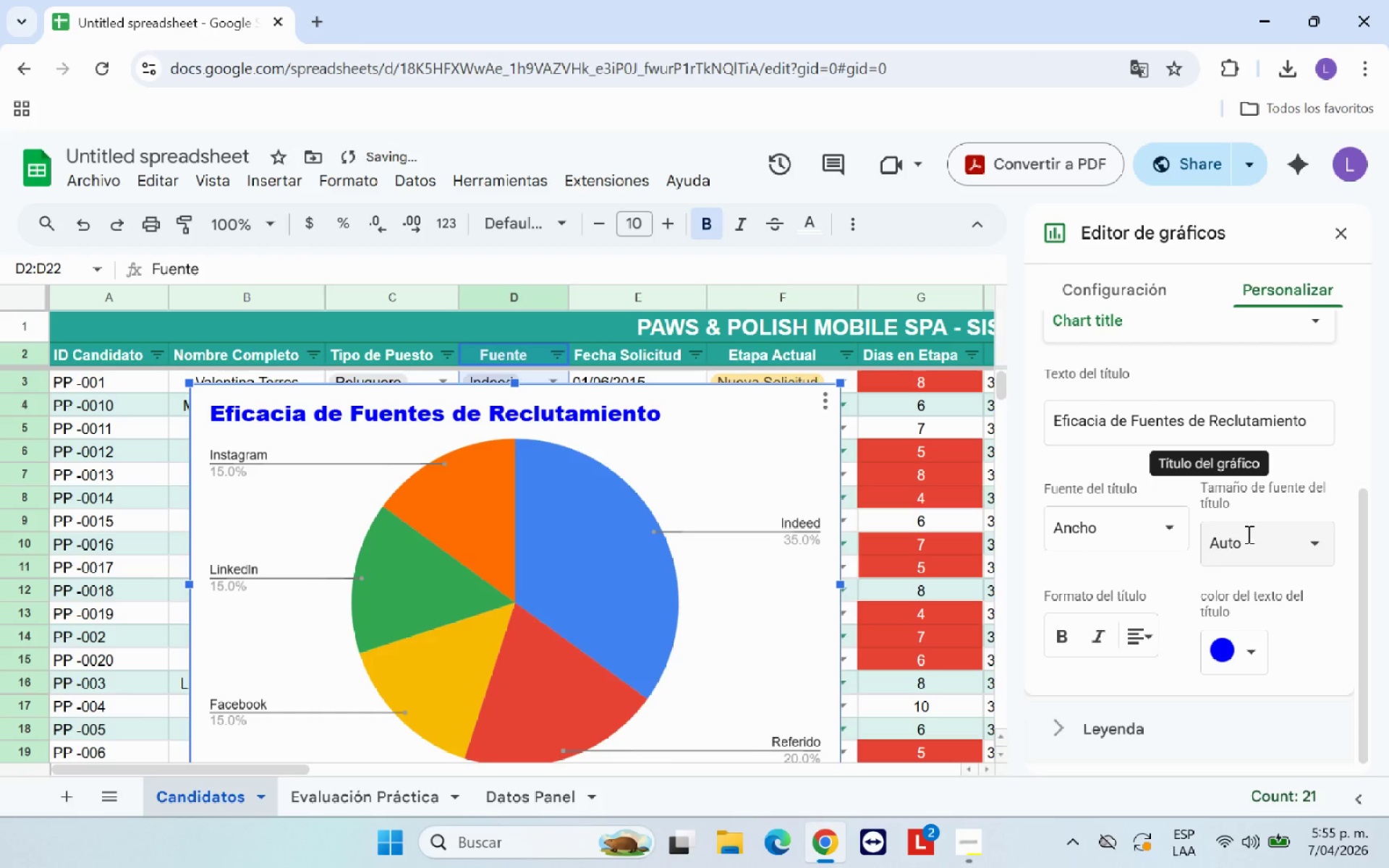 
left_click([1257, 540])
 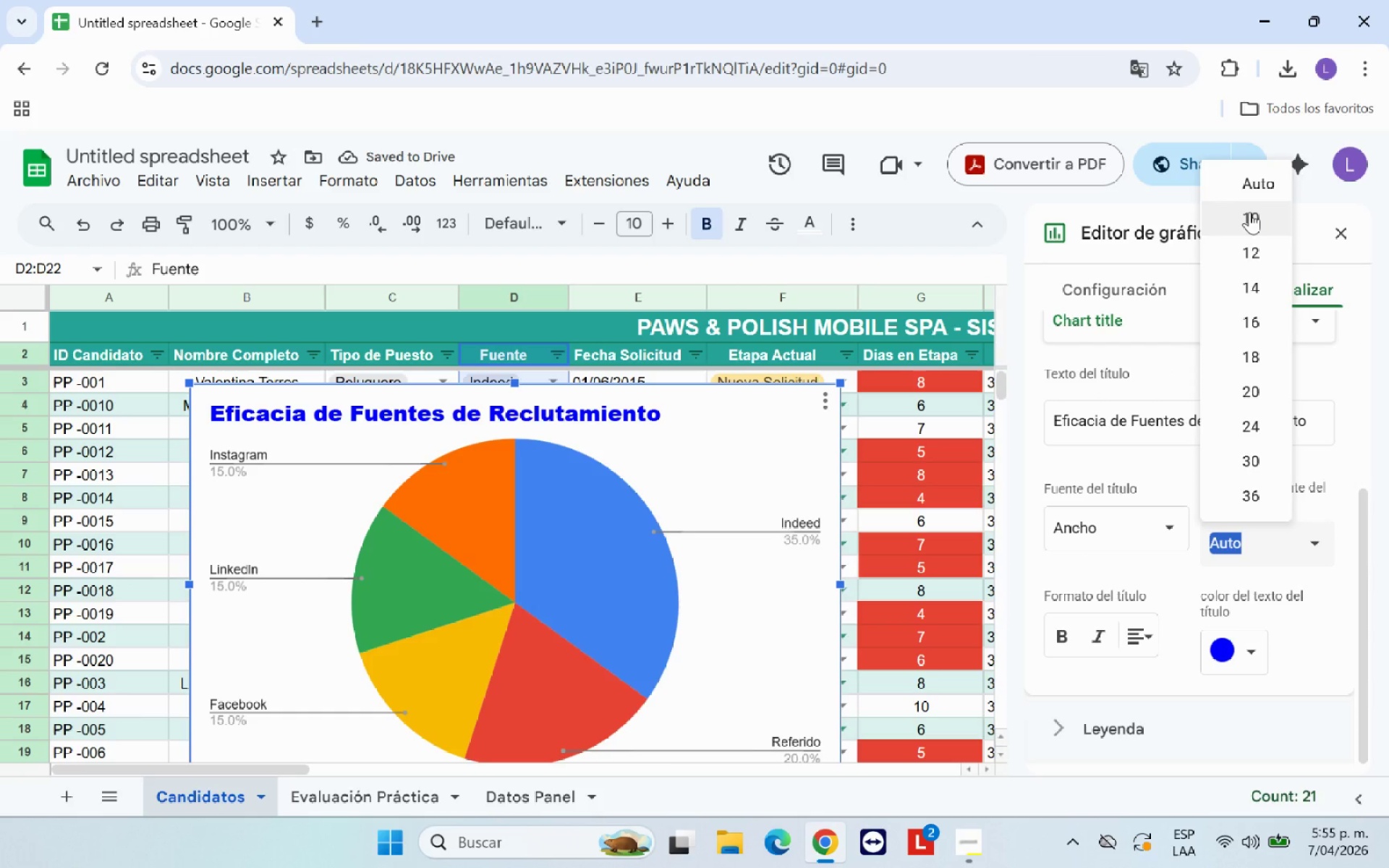 
left_click([1251, 193])
 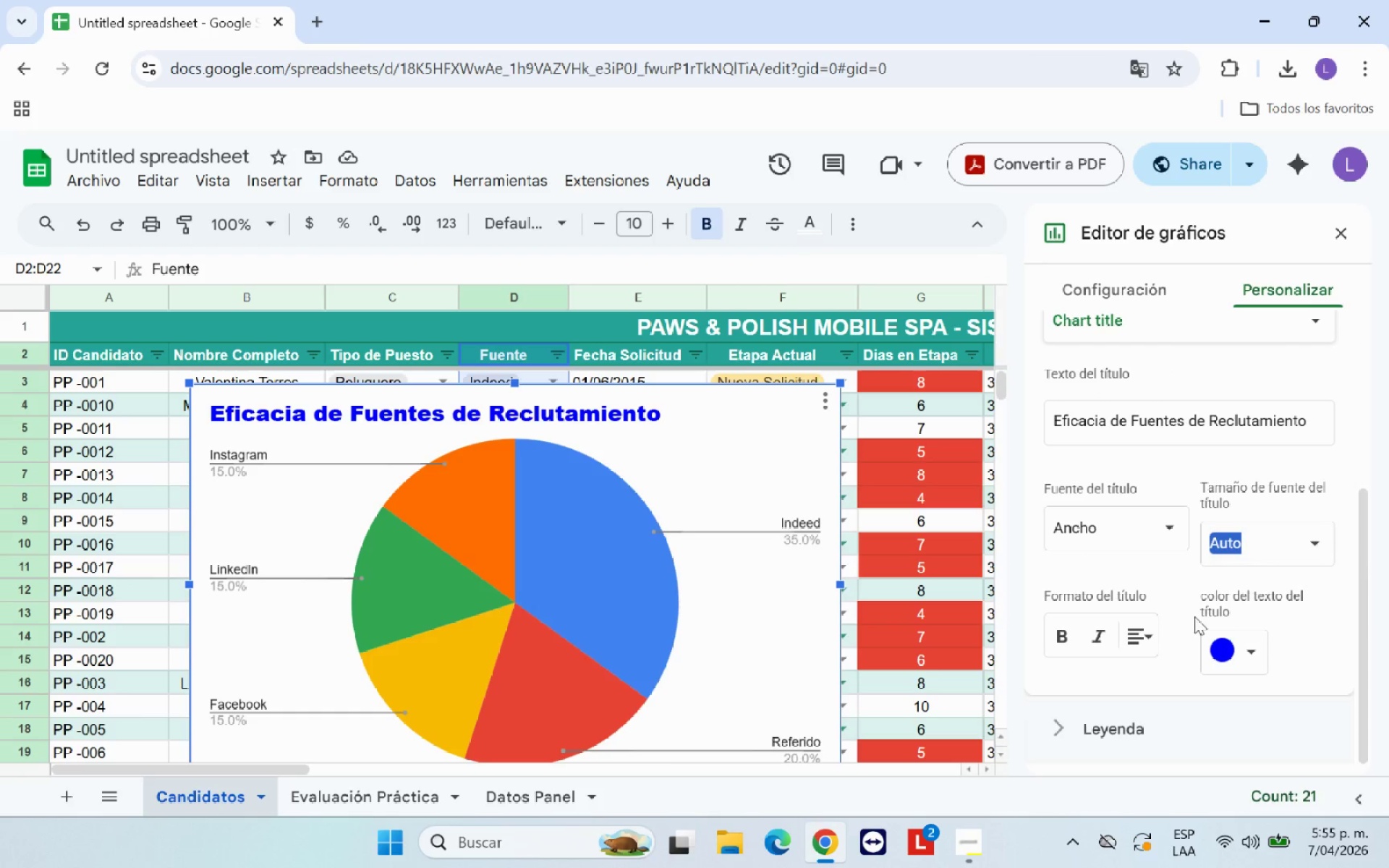 
left_click([1147, 631])
 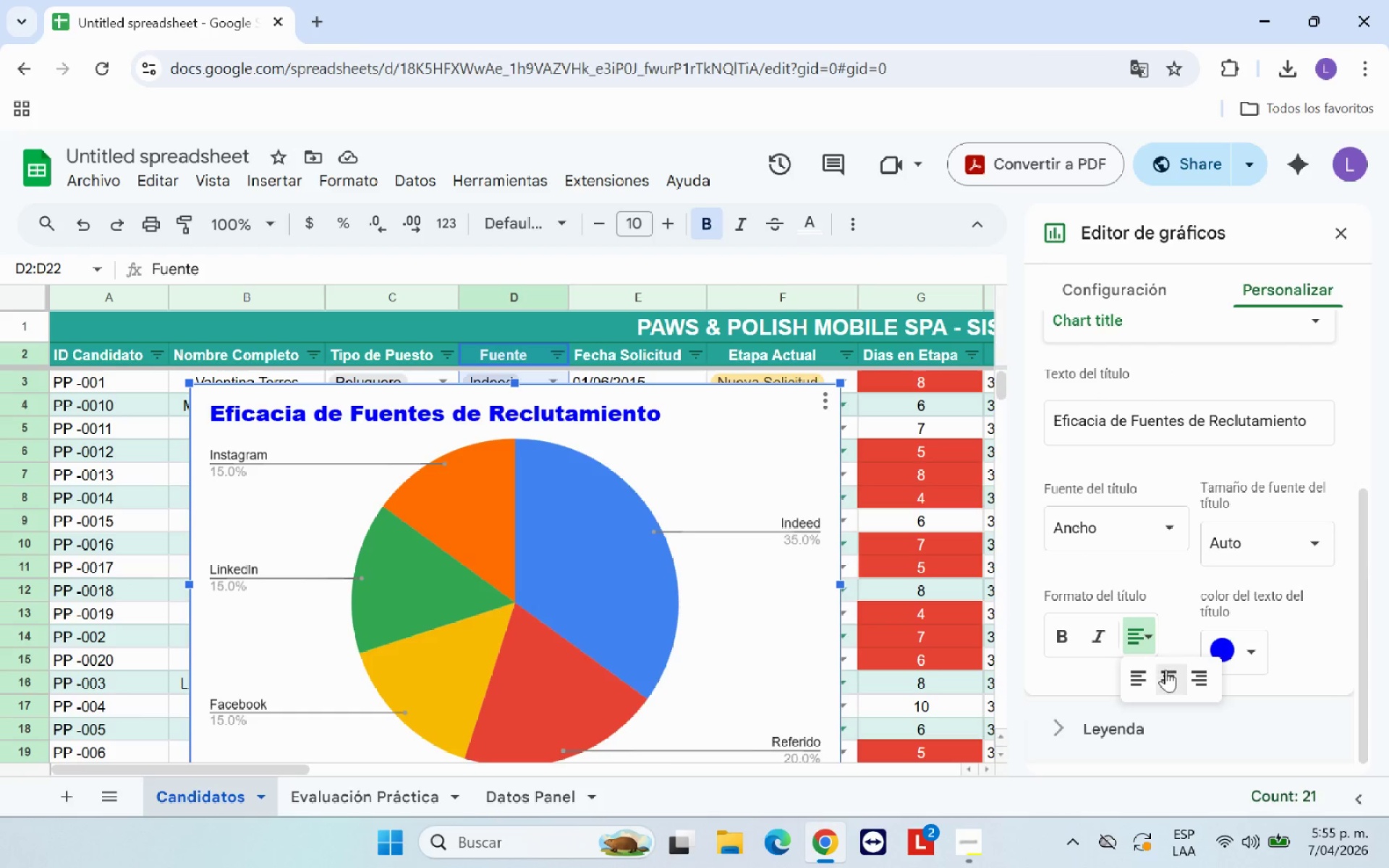 
left_click([1165, 676])
 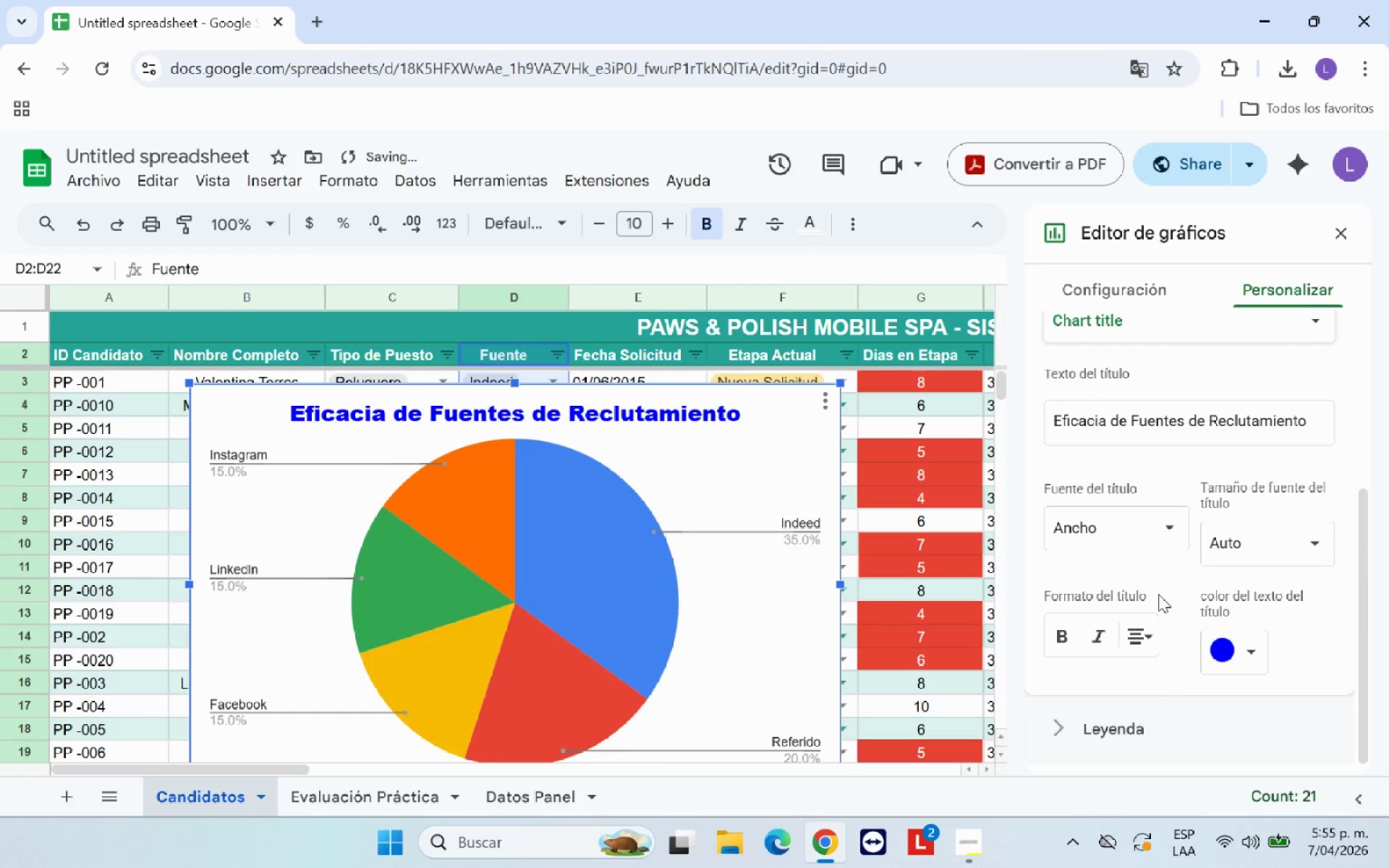 
scroll: coordinate [1158, 590], scroll_direction: down, amount: 2.0
 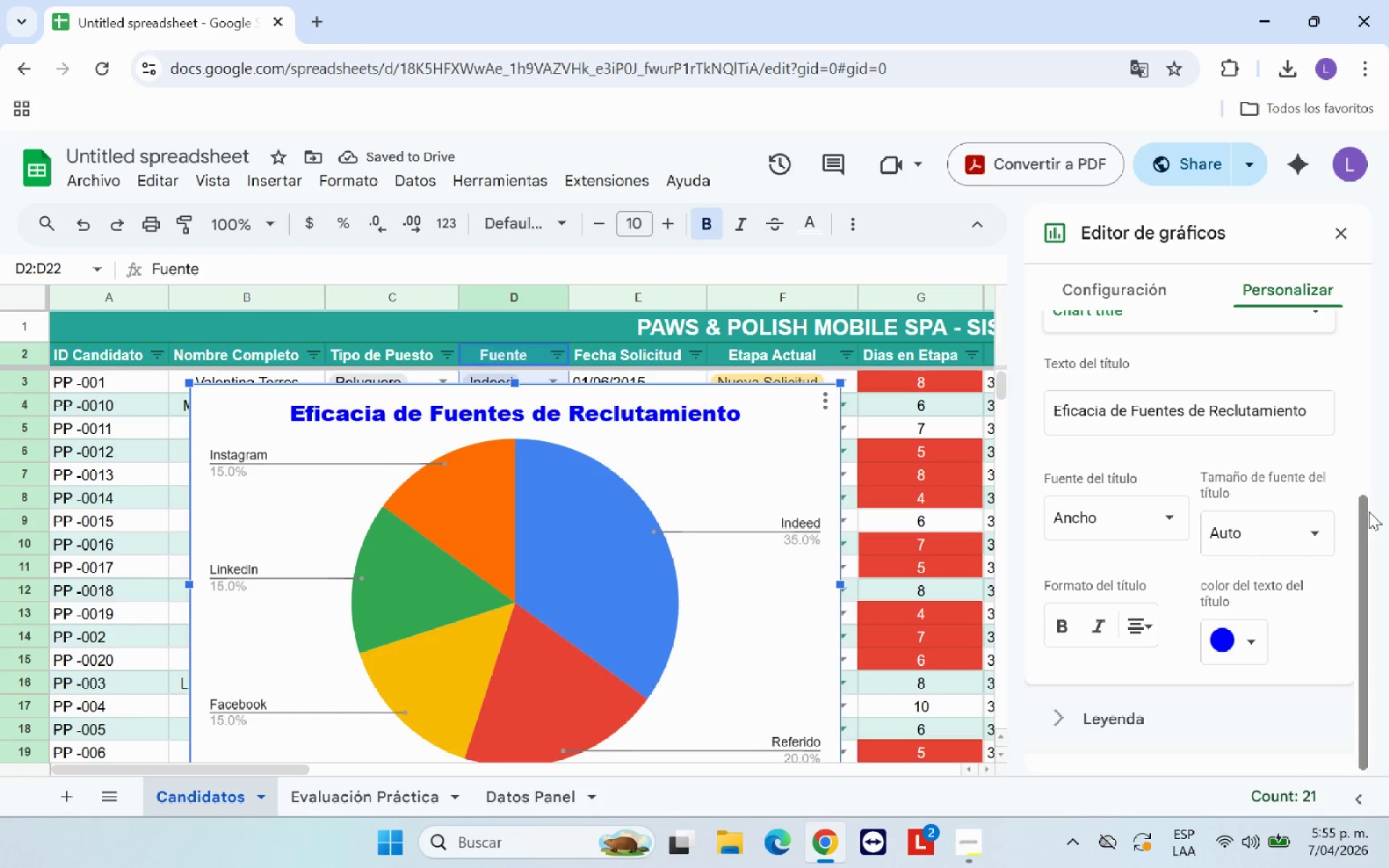 
left_click_drag(start_coordinate=[1365, 511], to_coordinate=[1359, 561])
 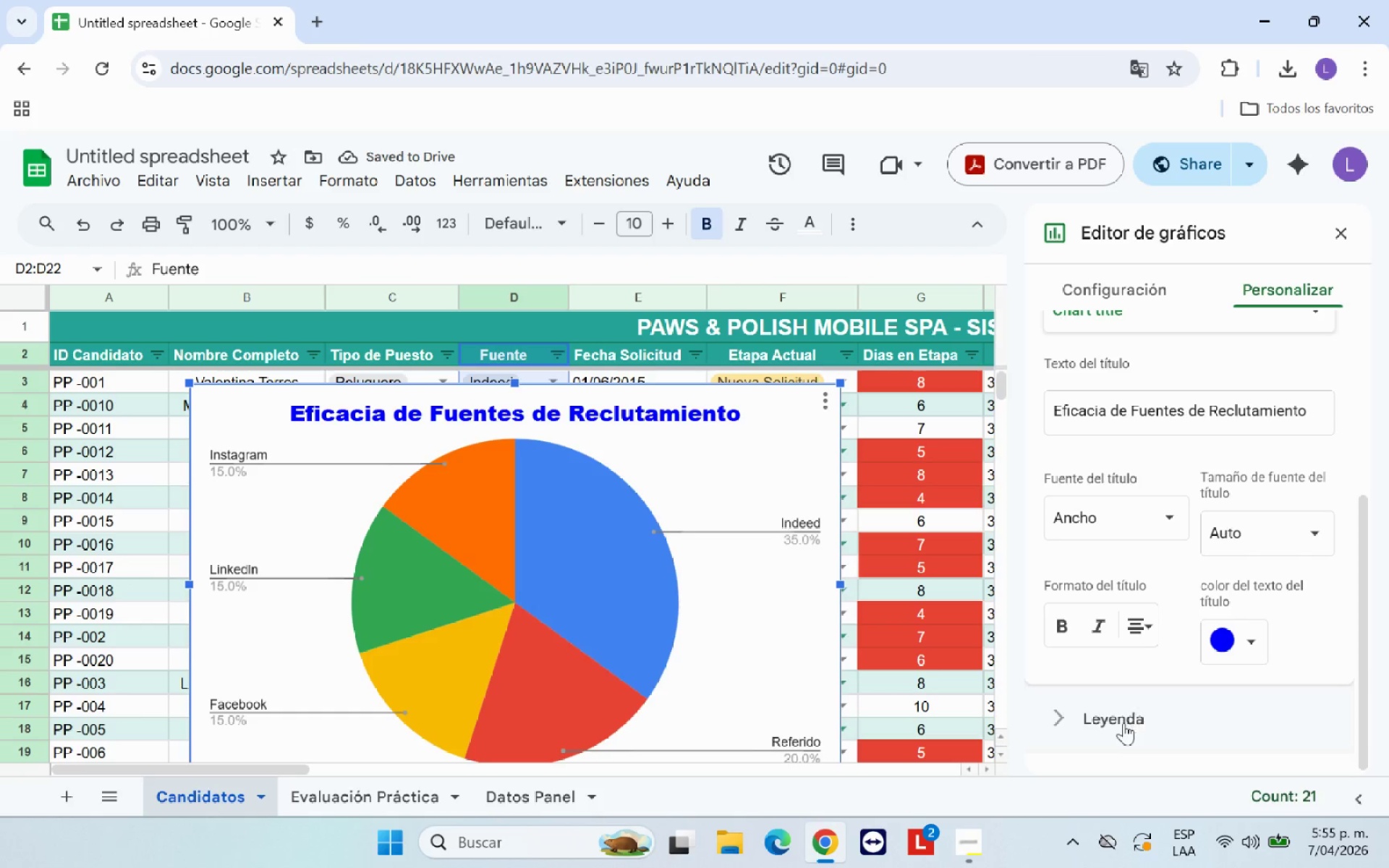 
left_click([1121, 726])
 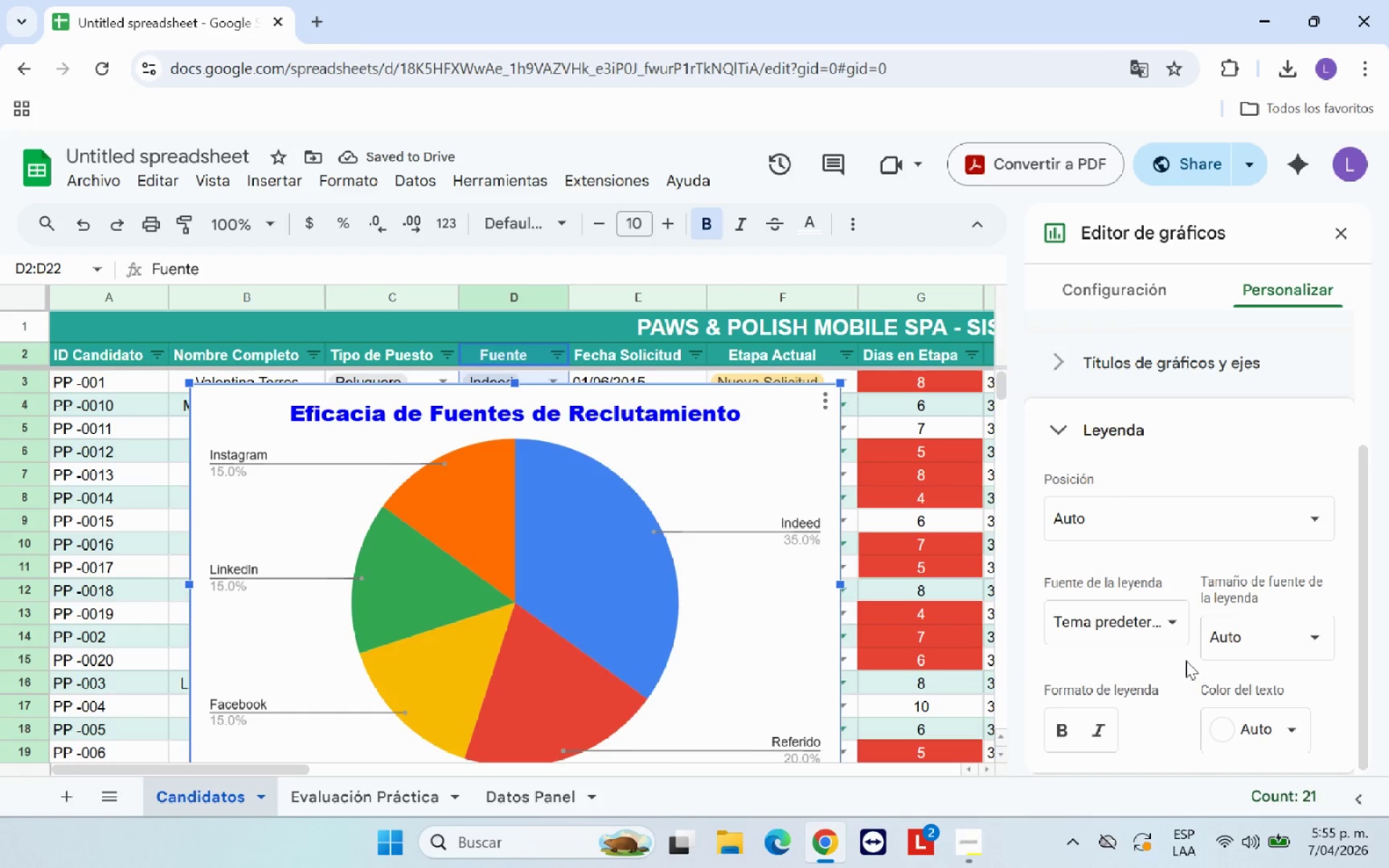 
scroll: coordinate [1189, 646], scroll_direction: down, amount: 3.0
 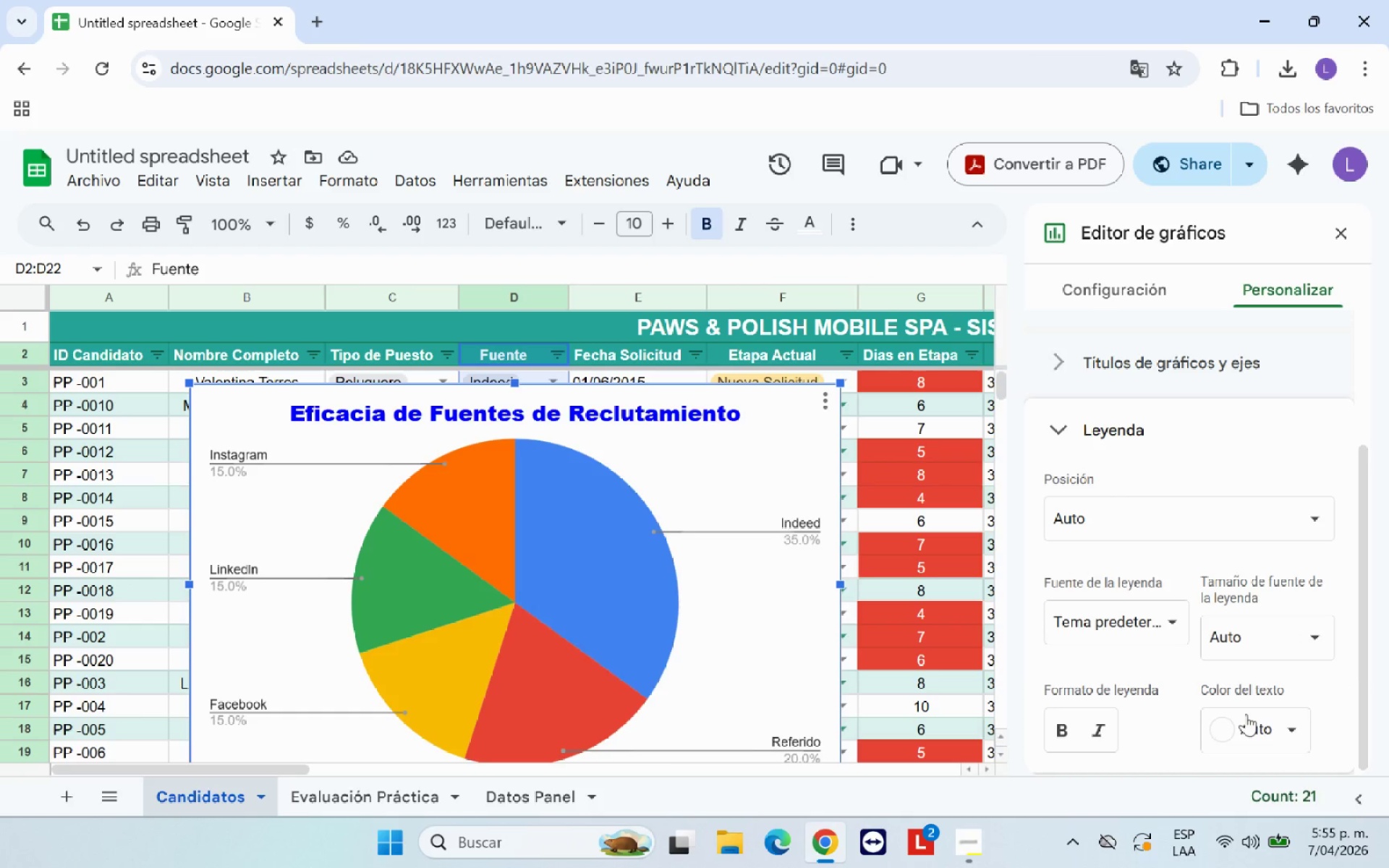 
left_click([1249, 714])
 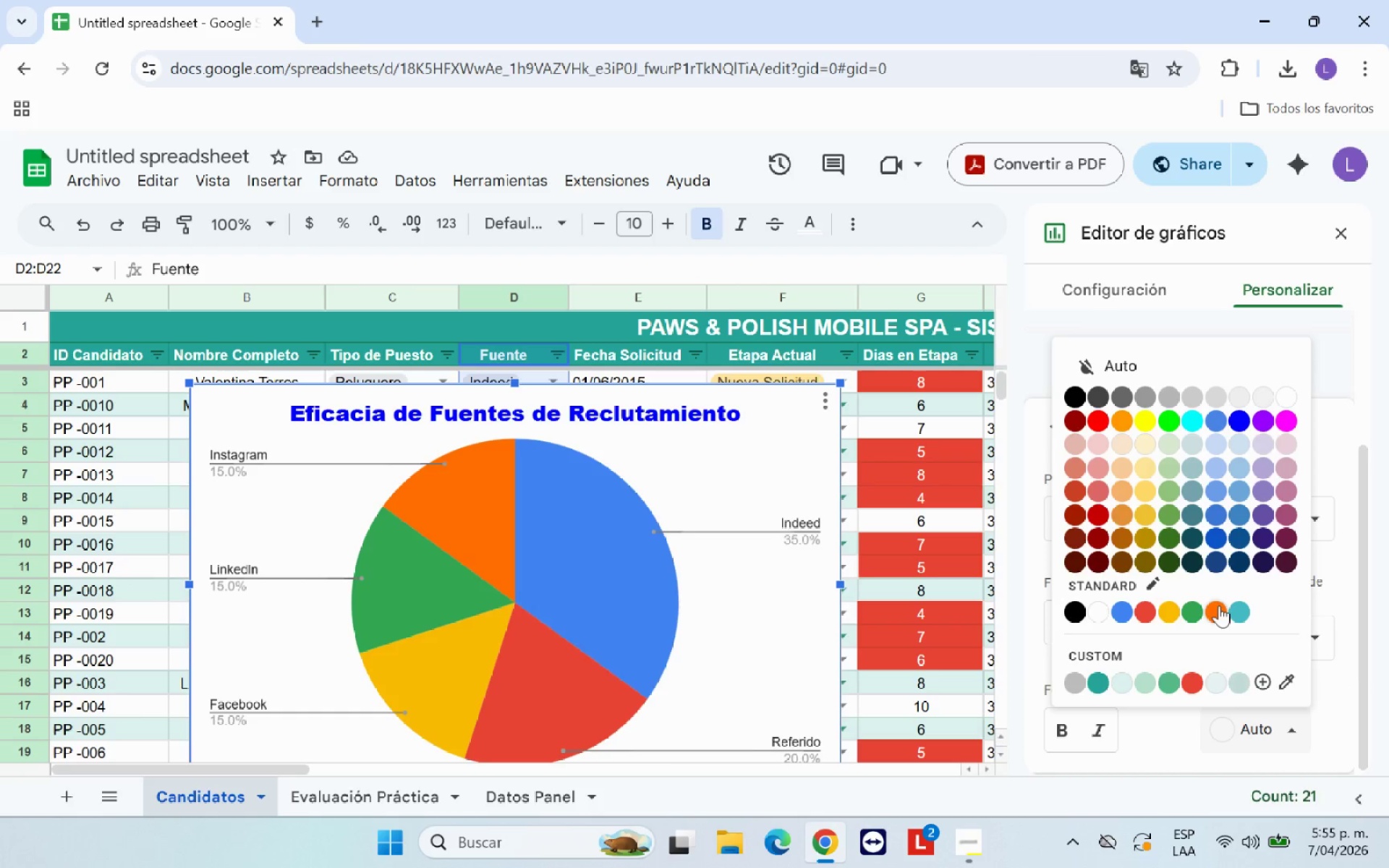 
left_click([1219, 608])
 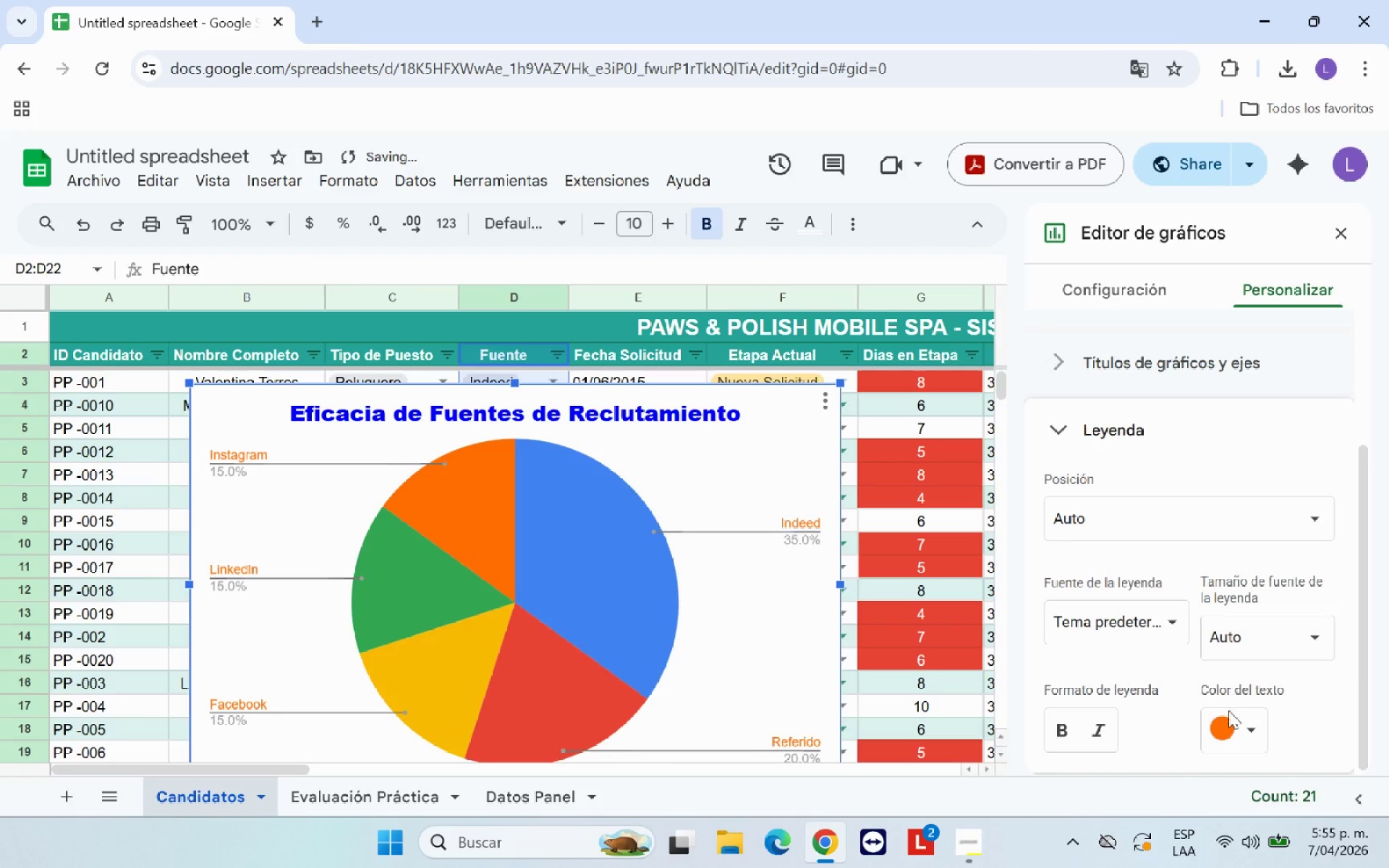 
left_click([1232, 721])
 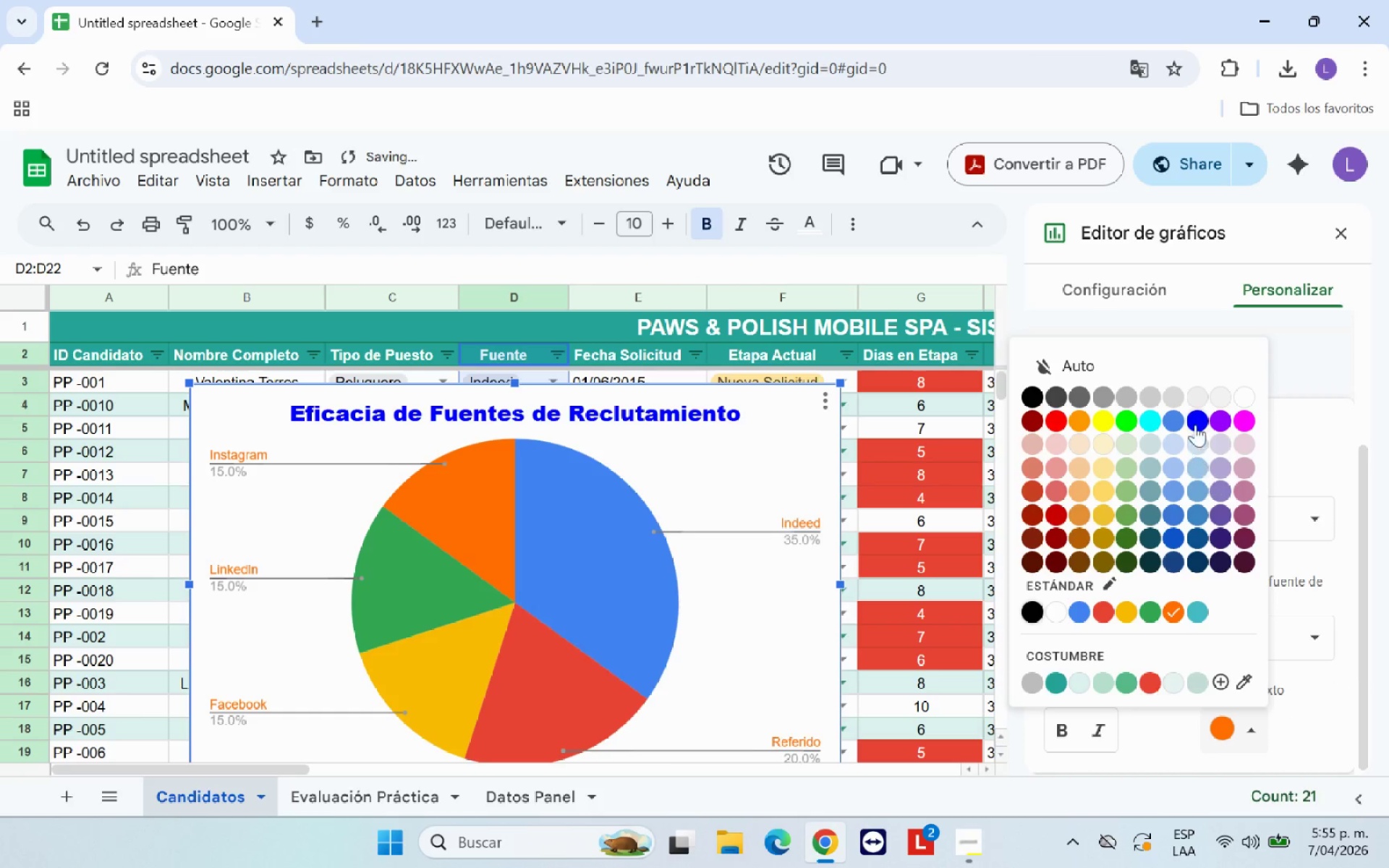 
left_click([1195, 407])
 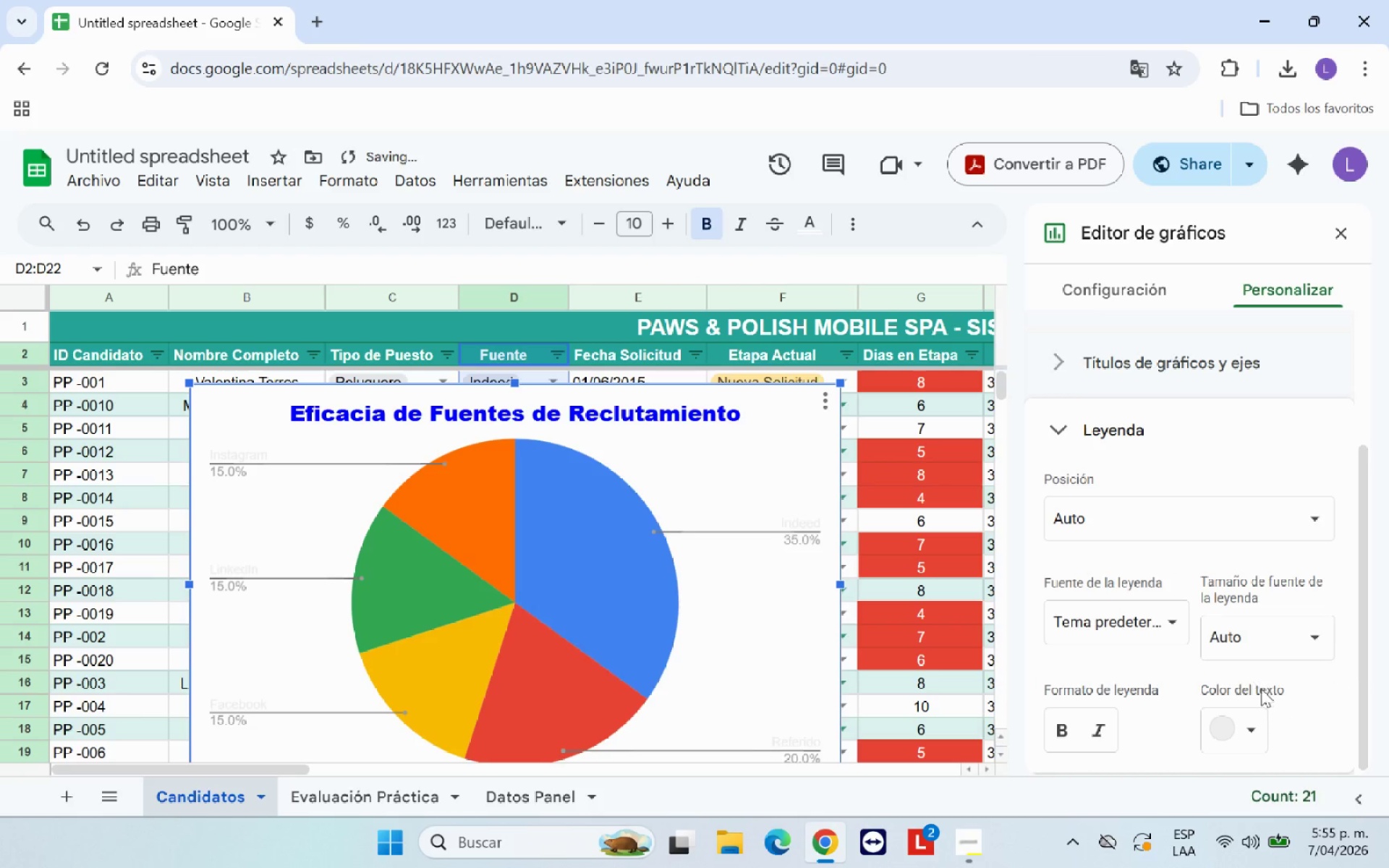 
left_click([1249, 731])
 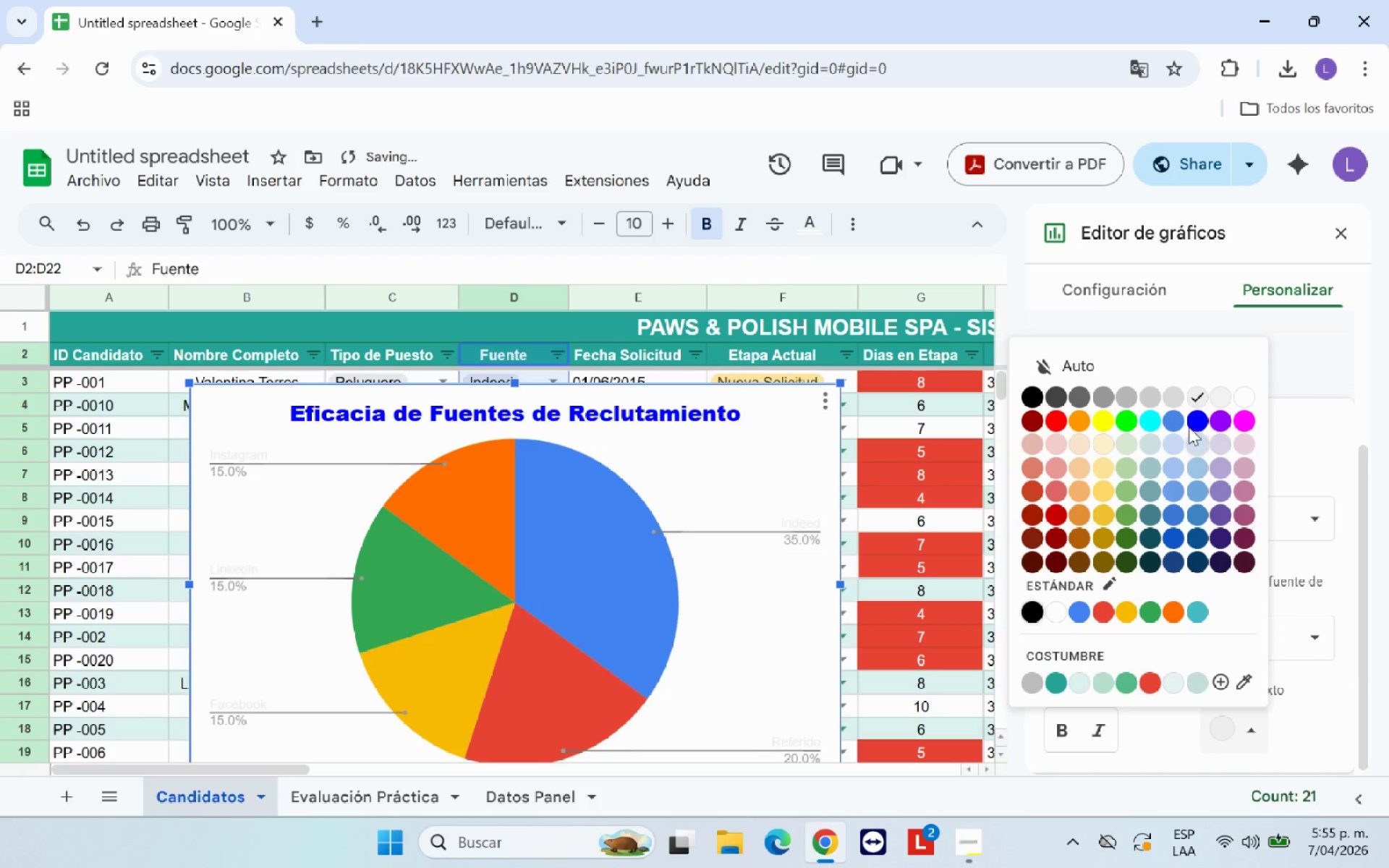 
left_click([1192, 420])
 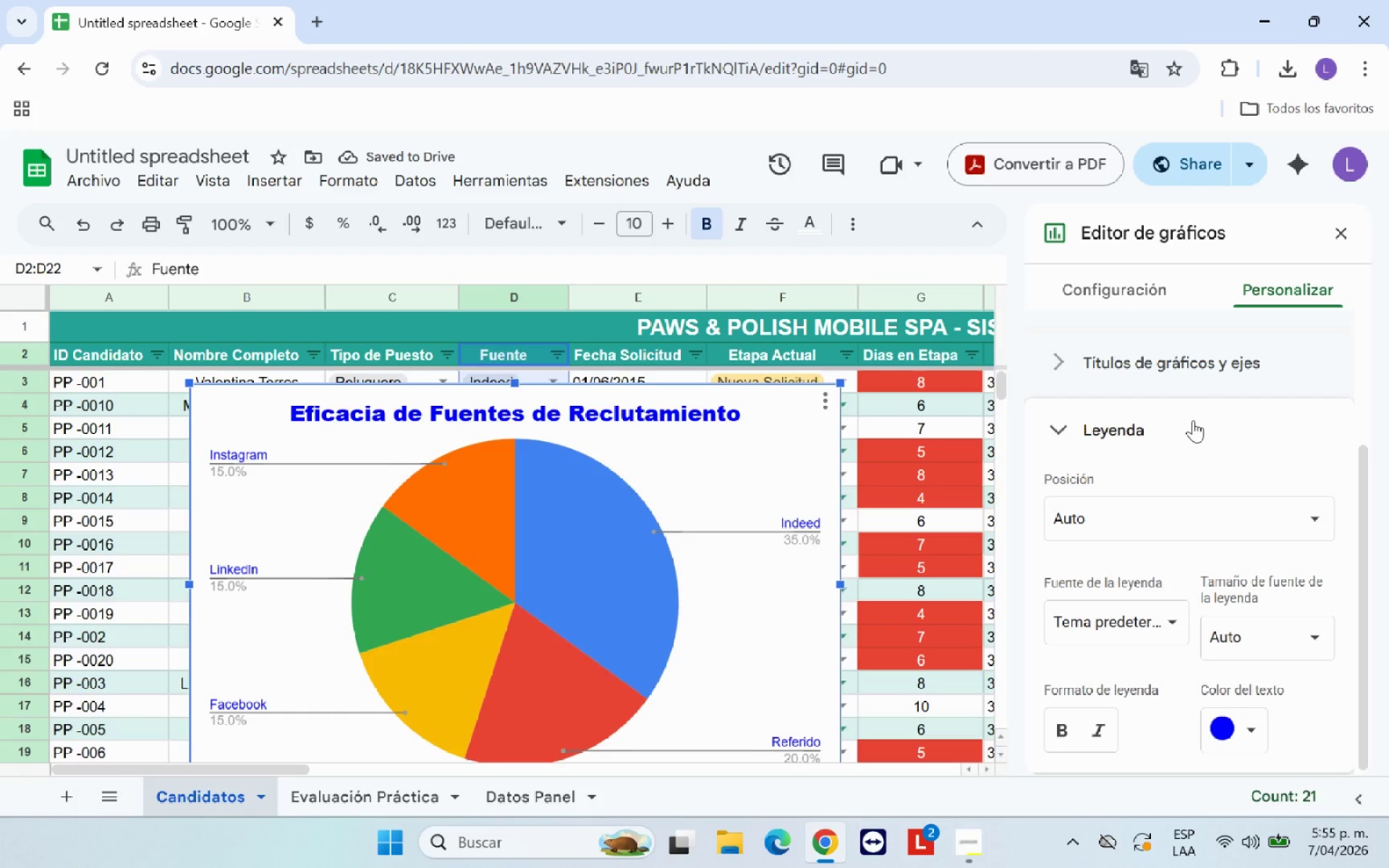 
scroll: coordinate [1143, 658], scroll_direction: down, amount: 2.0
 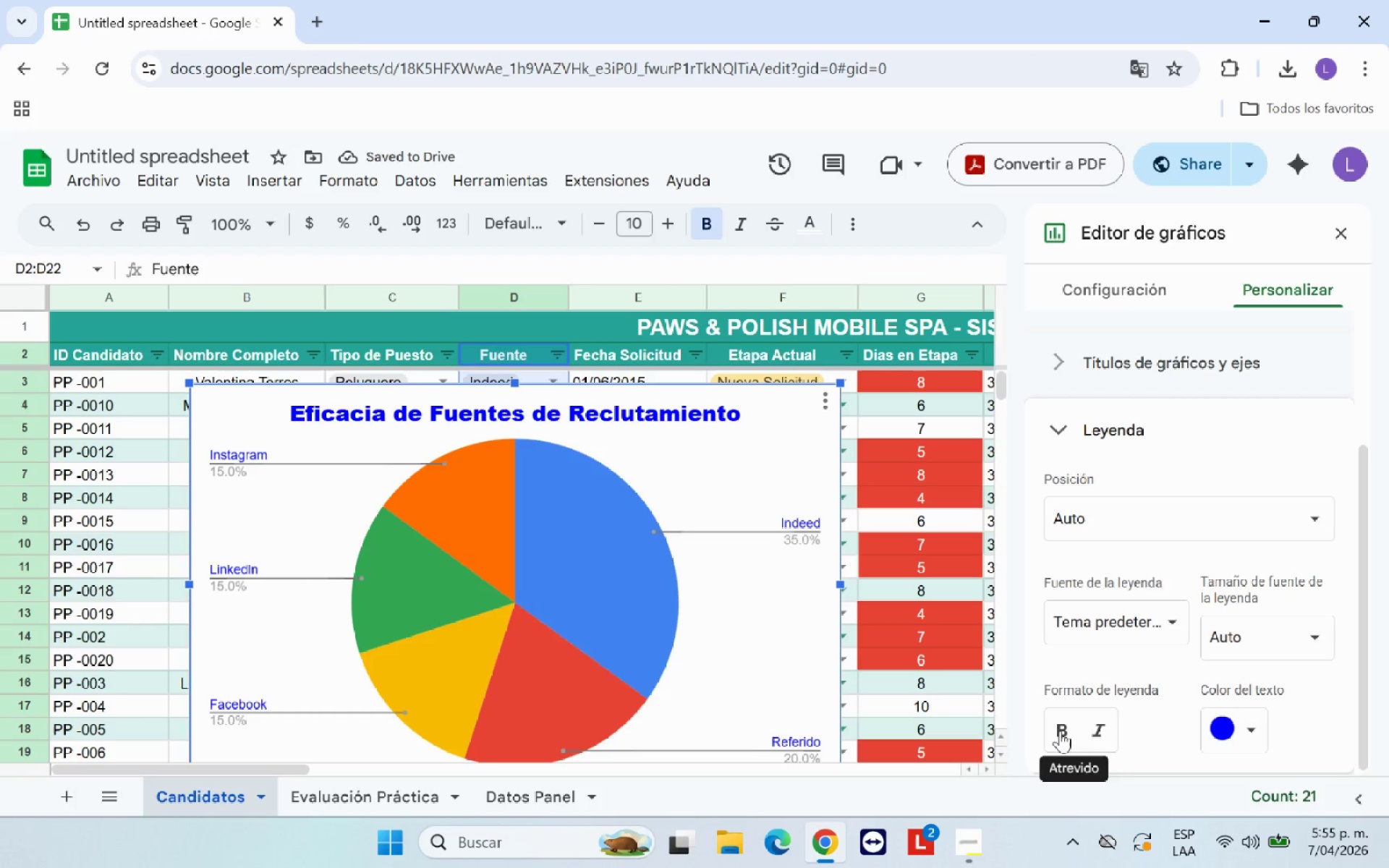 
left_click([1060, 731])
 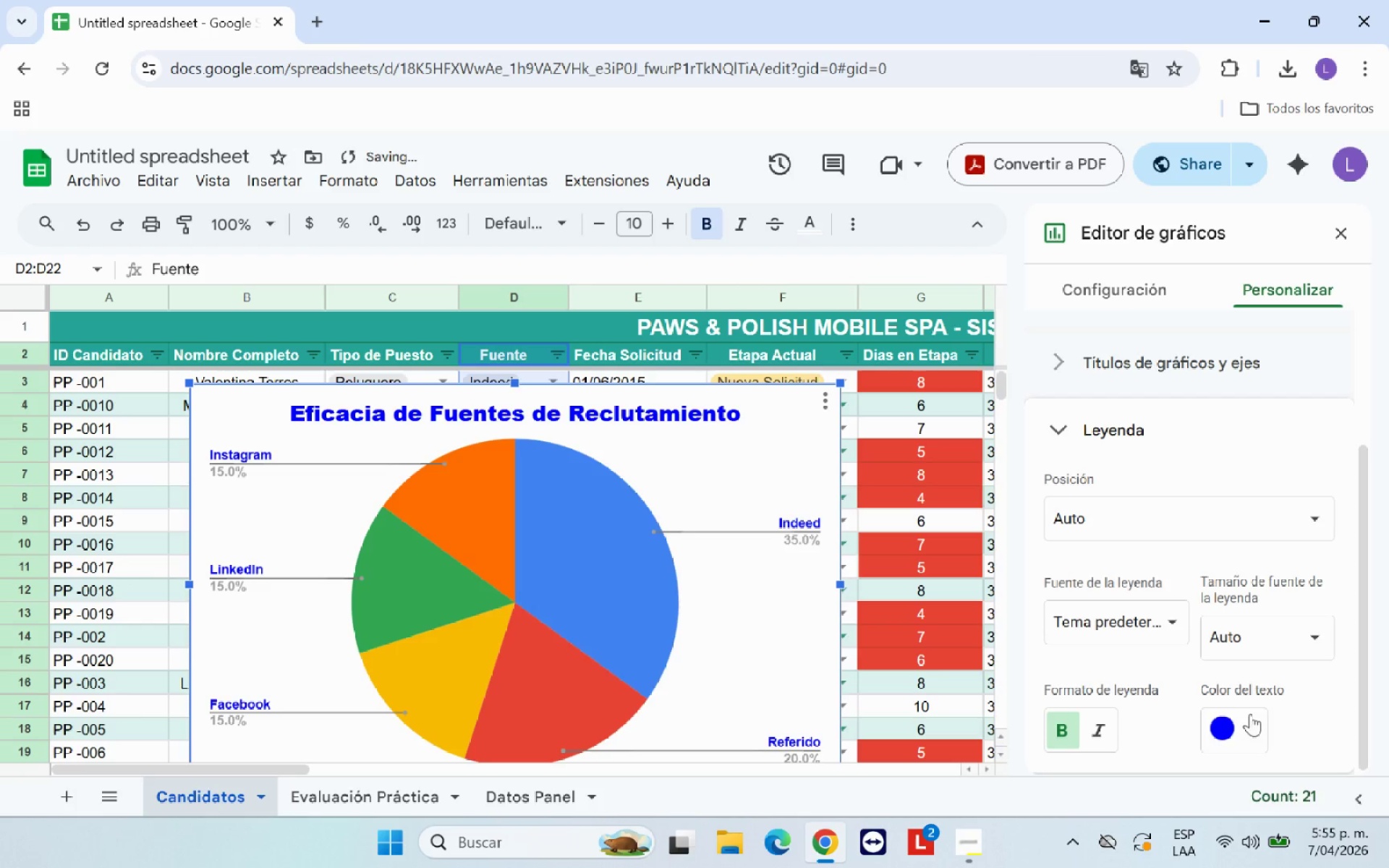 
scroll: coordinate [1278, 667], scroll_direction: down, amount: 2.0
 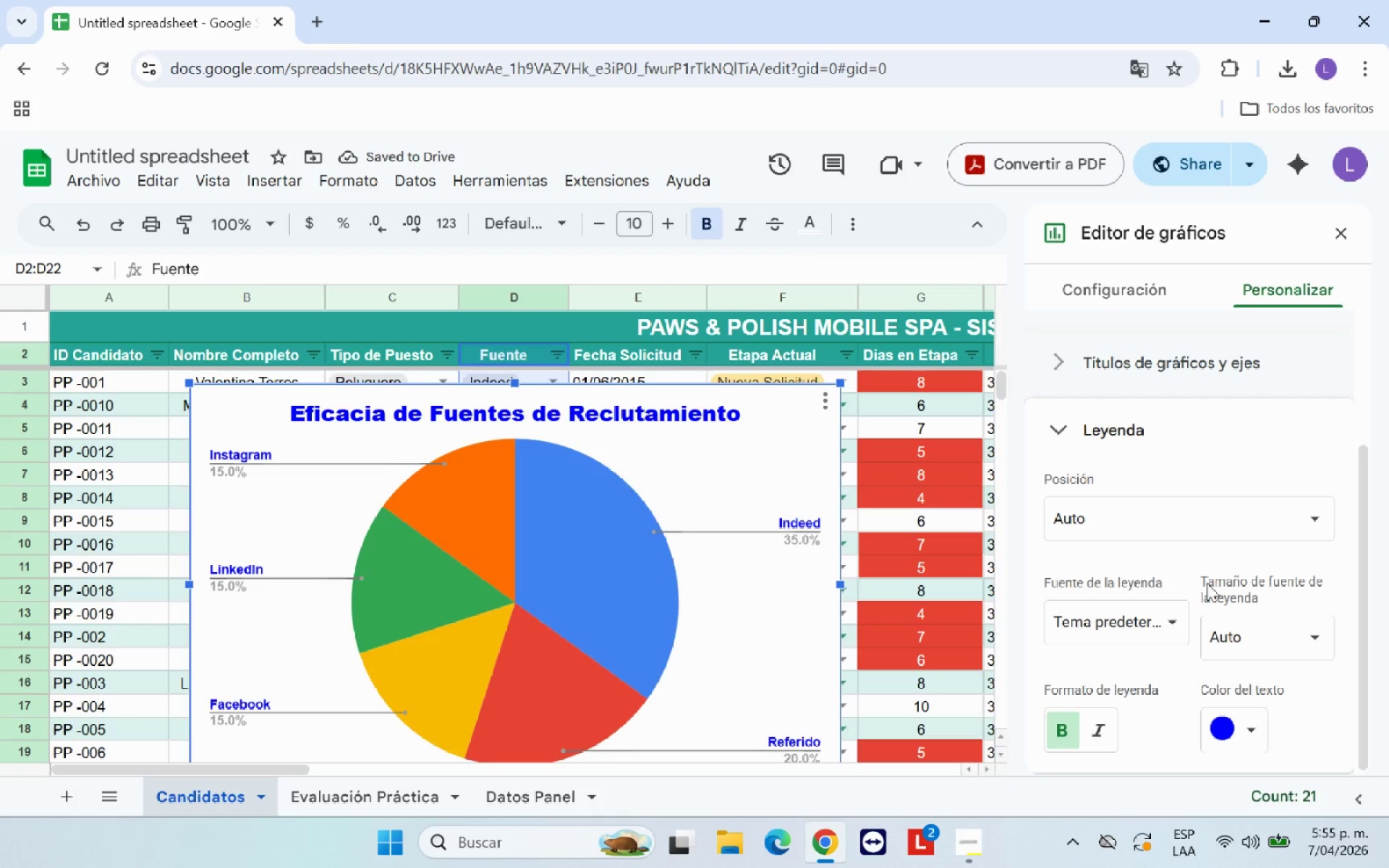 
left_click([1171, 618])
 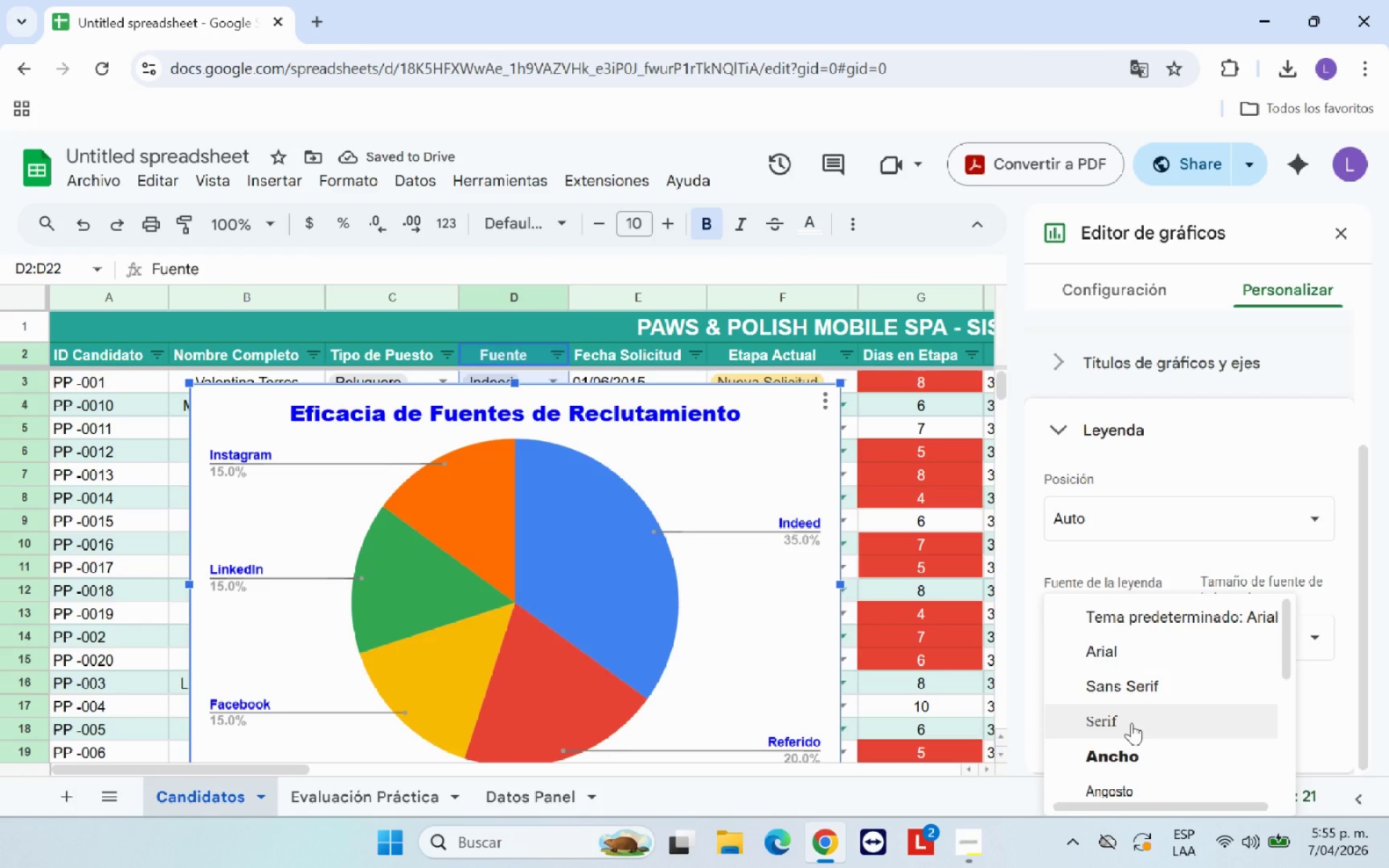 
left_click([1131, 721])
 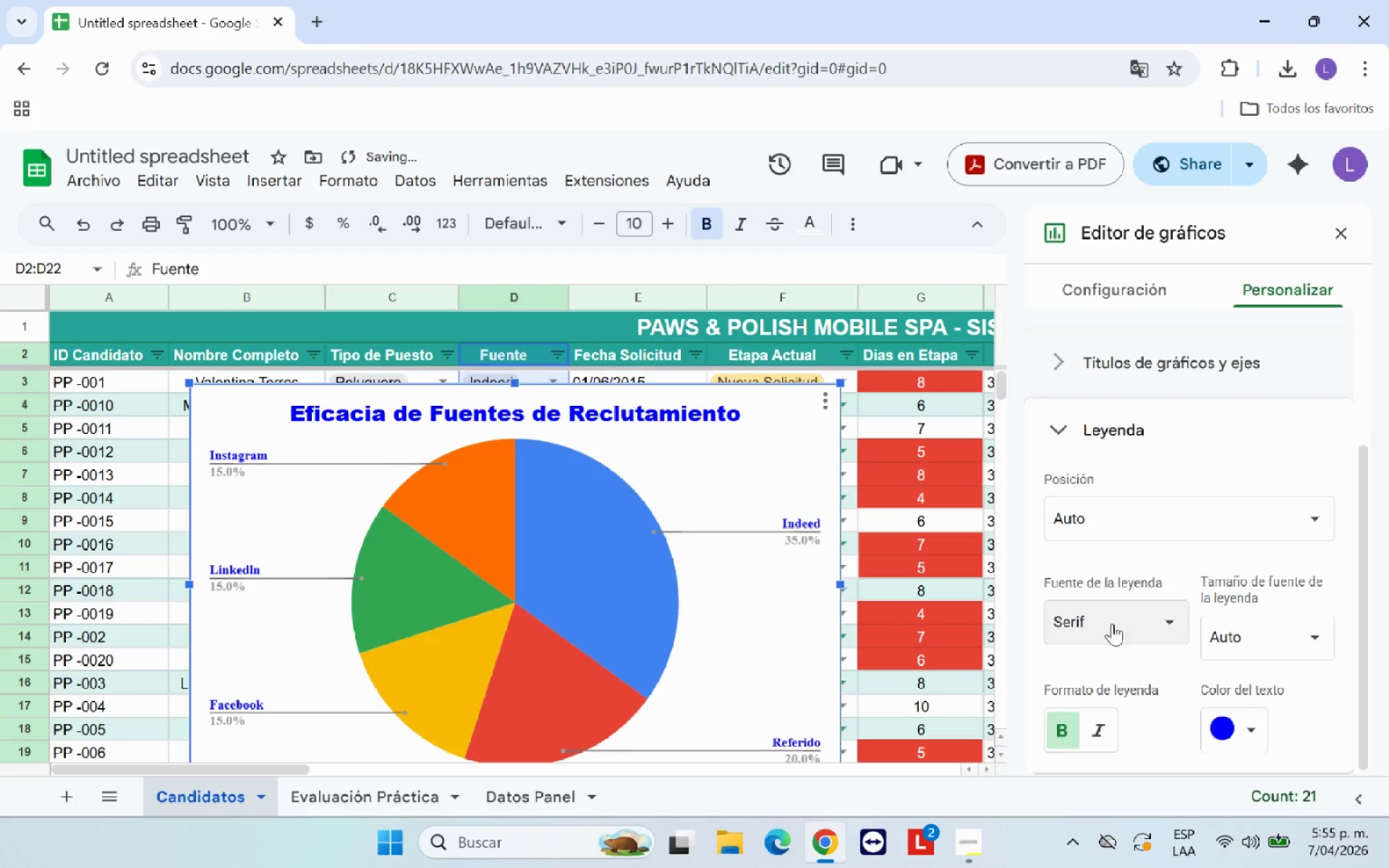 
left_click([1115, 618])
 